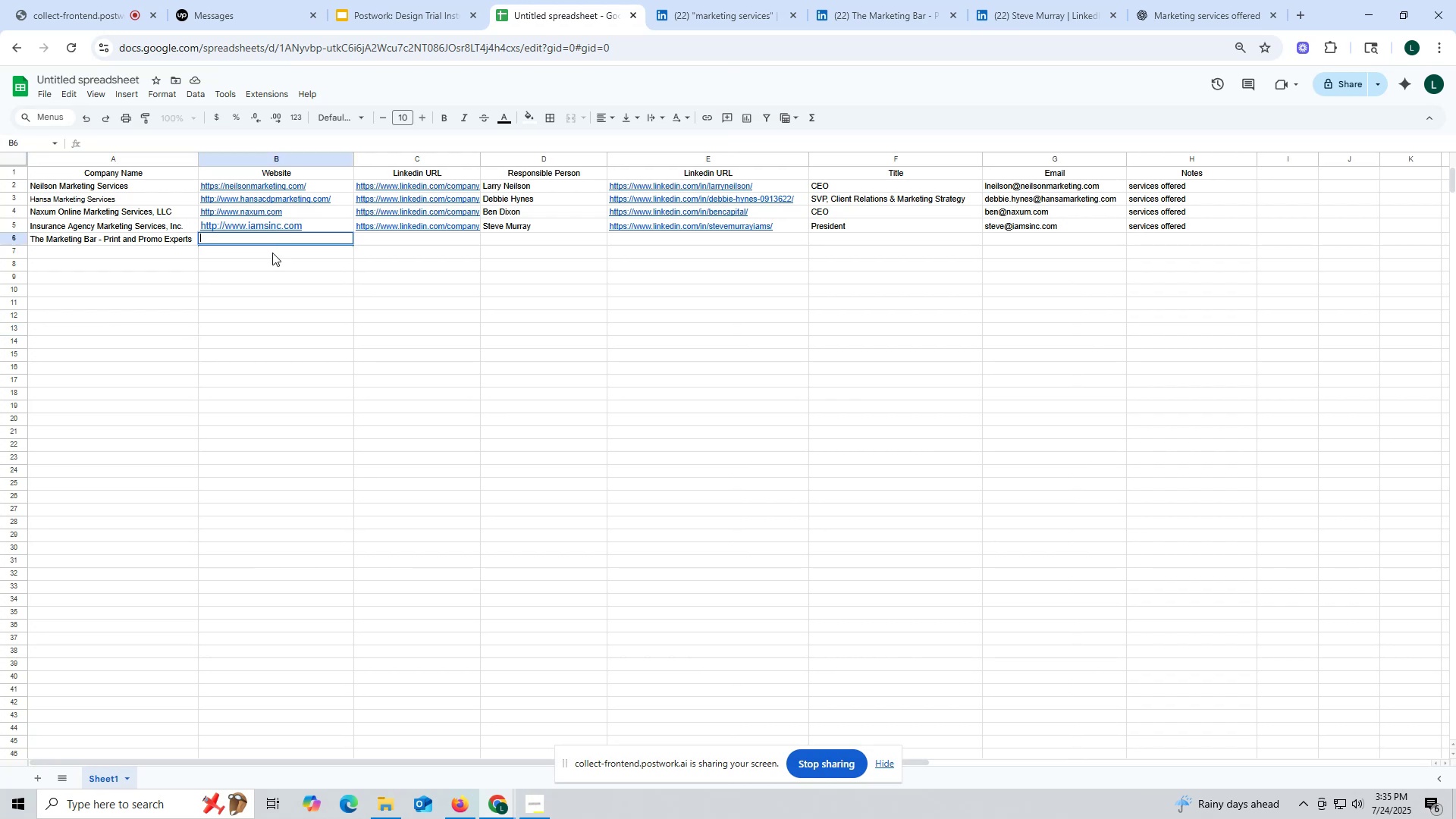 
key(Control+V)
 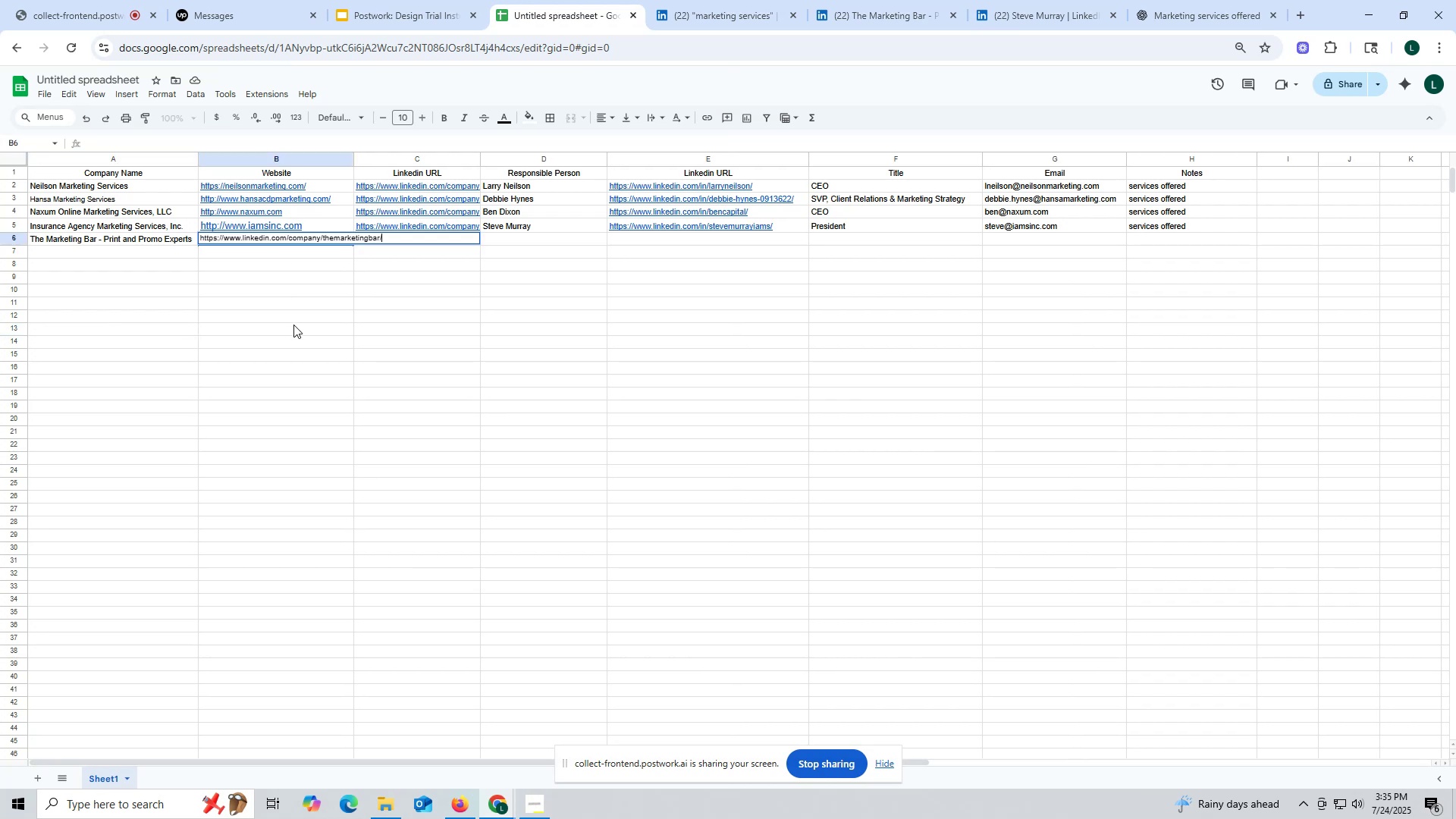 
left_click_drag(start_coordinate=[293, 325], to_coordinate=[297, 327])
 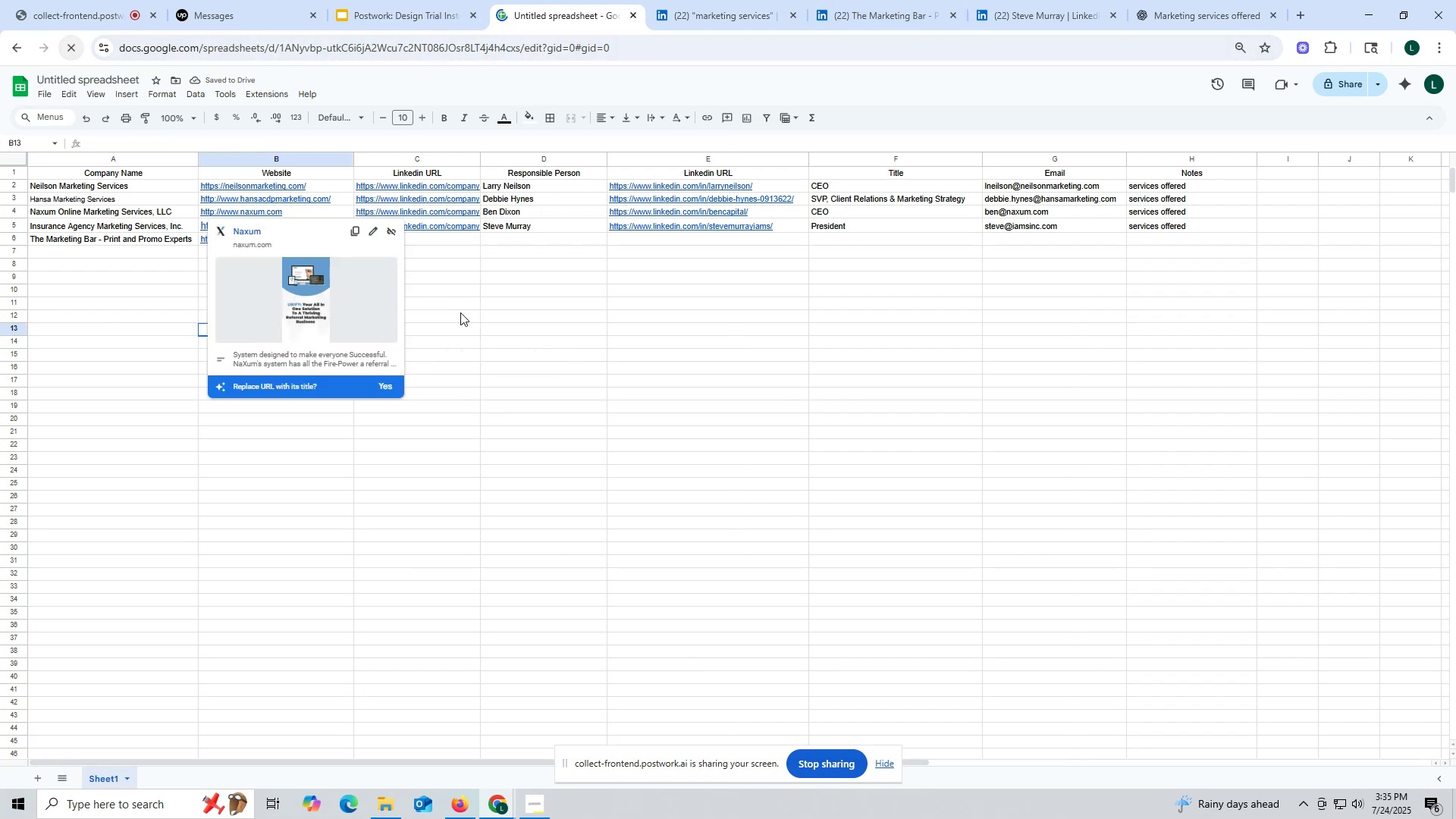 
wait(5.35)
 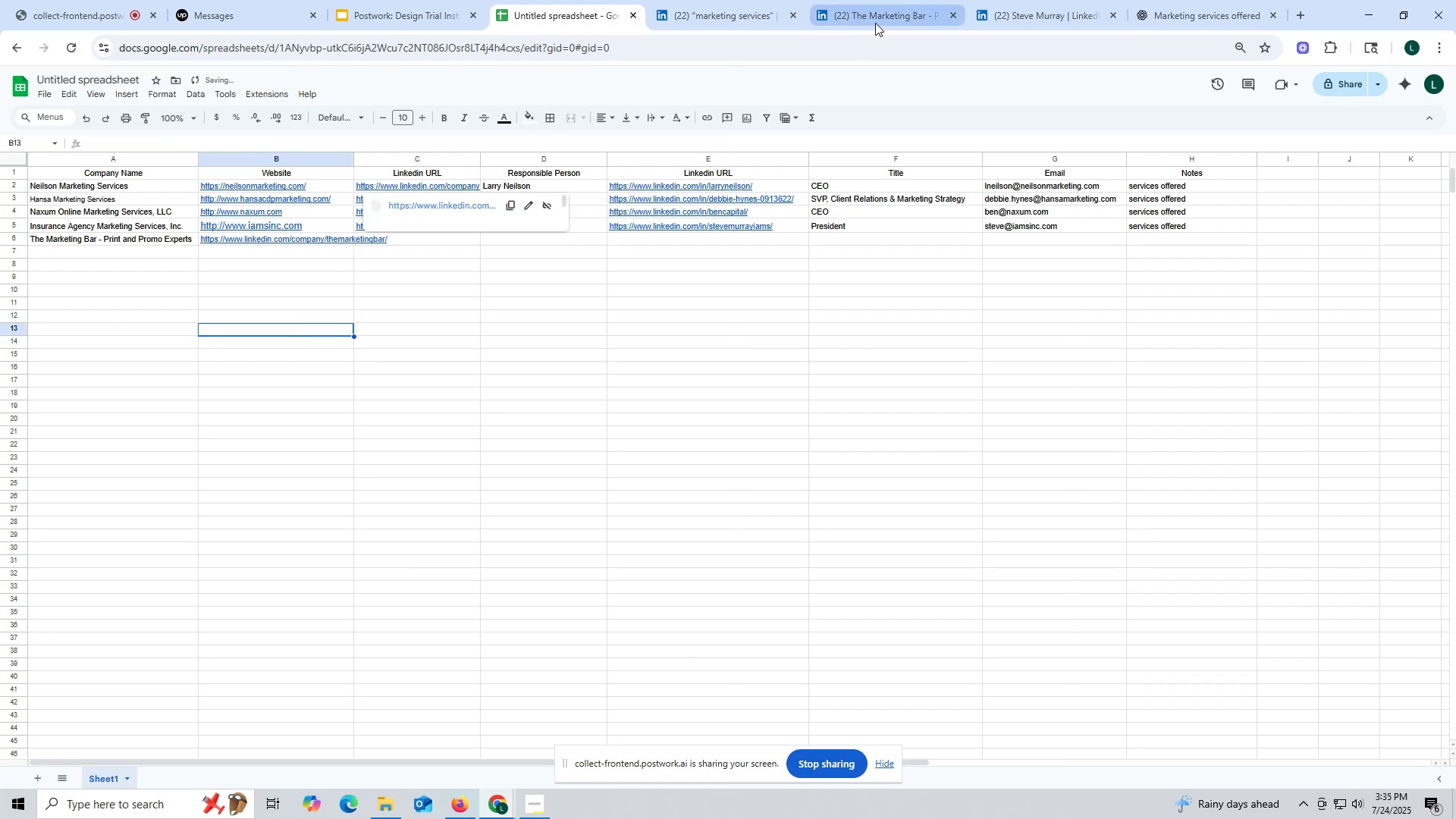 
left_click_drag(start_coordinate=[409, 244], to_coordinate=[410, 238])
 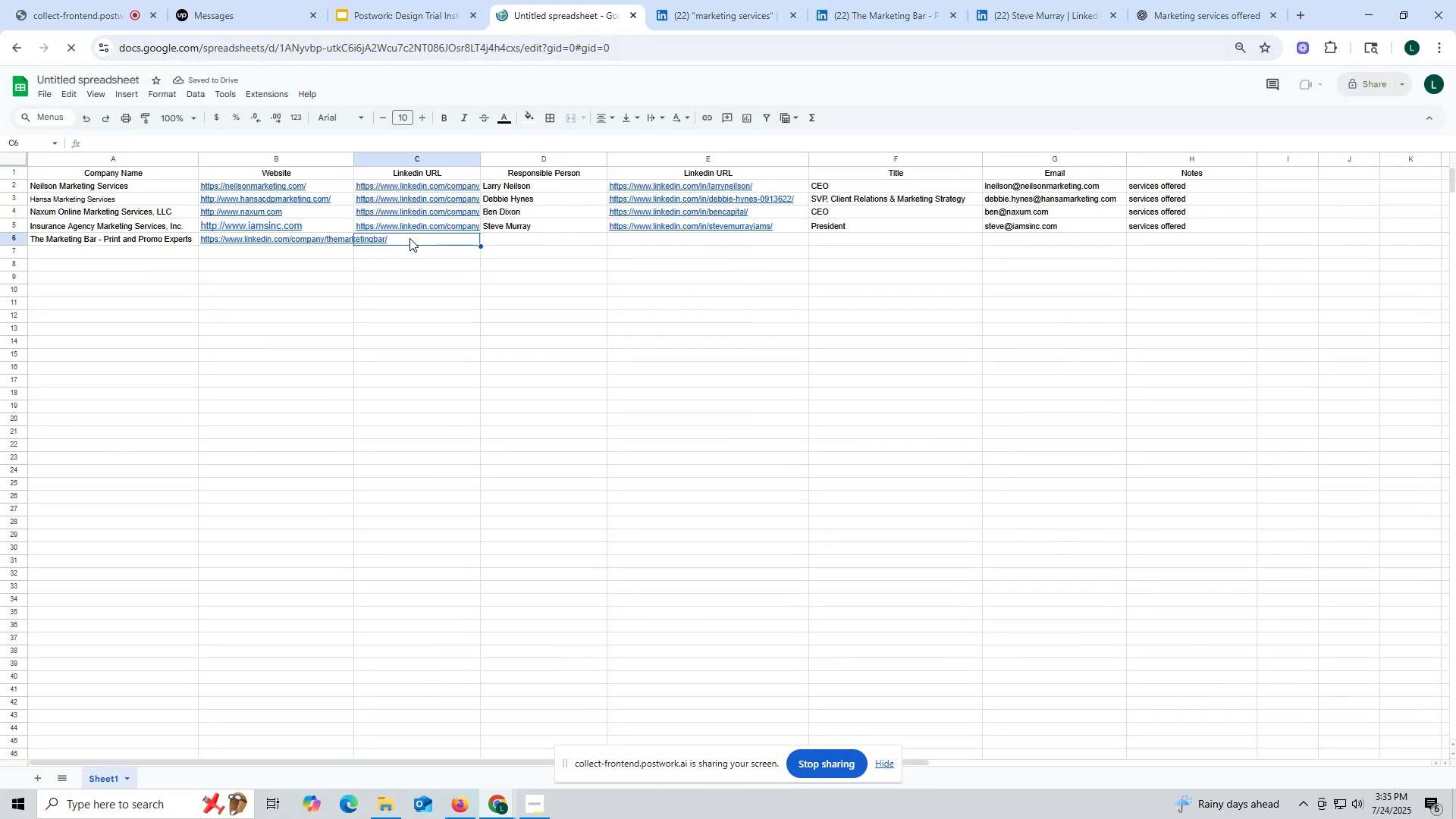 
key(Control+ControlLeft)
 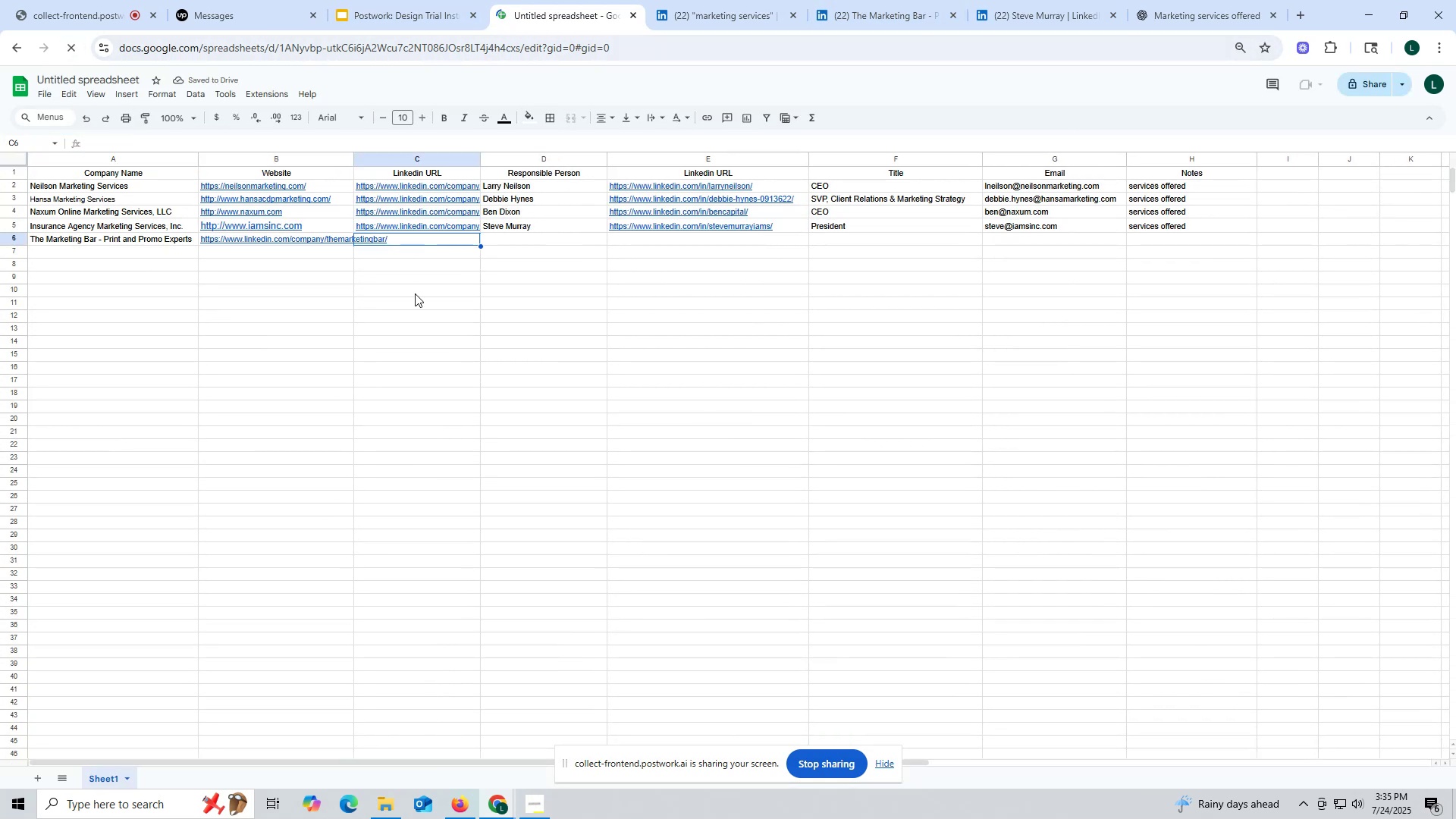 
key(Control+V)
 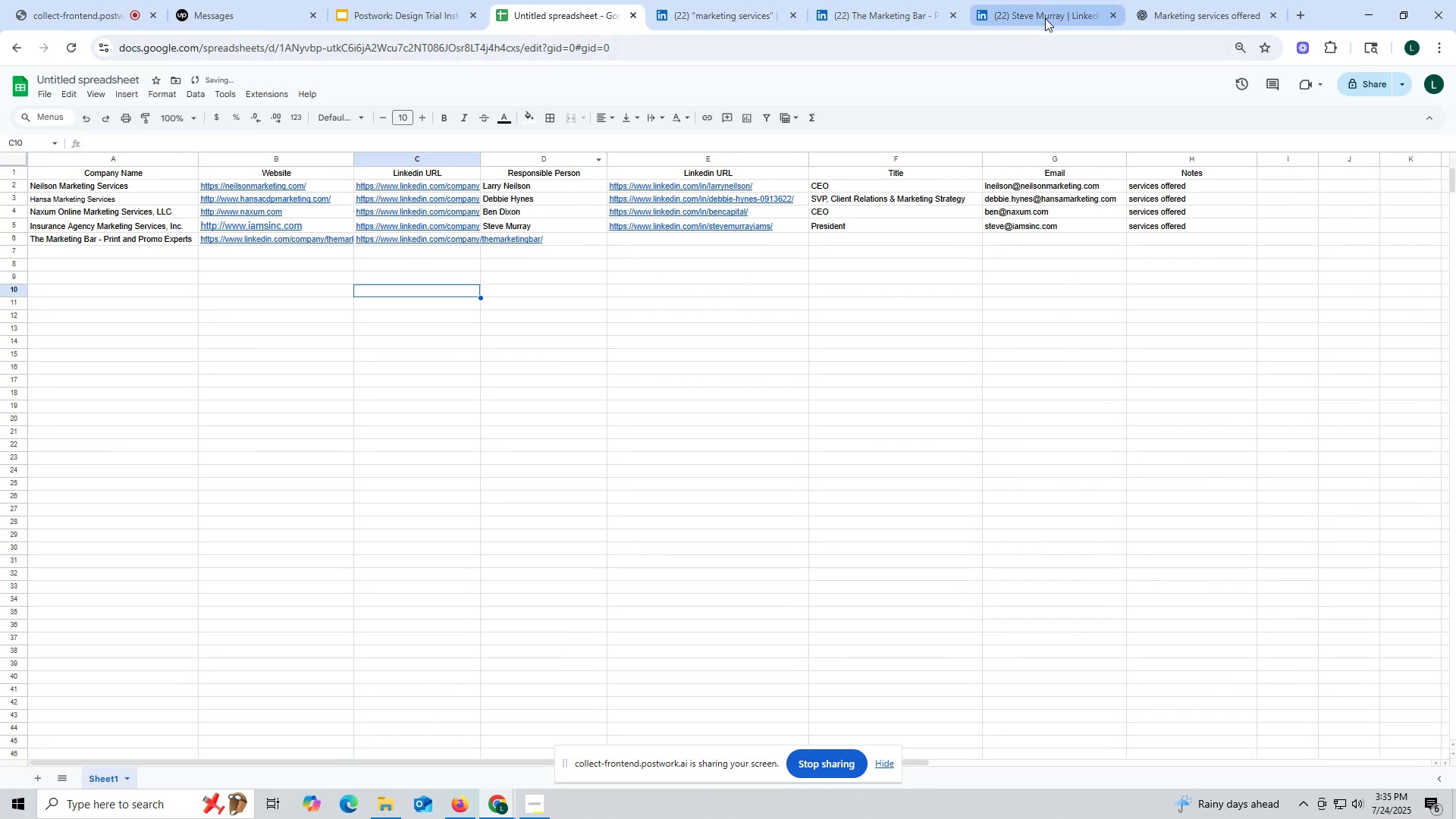 
left_click([1166, 17])
 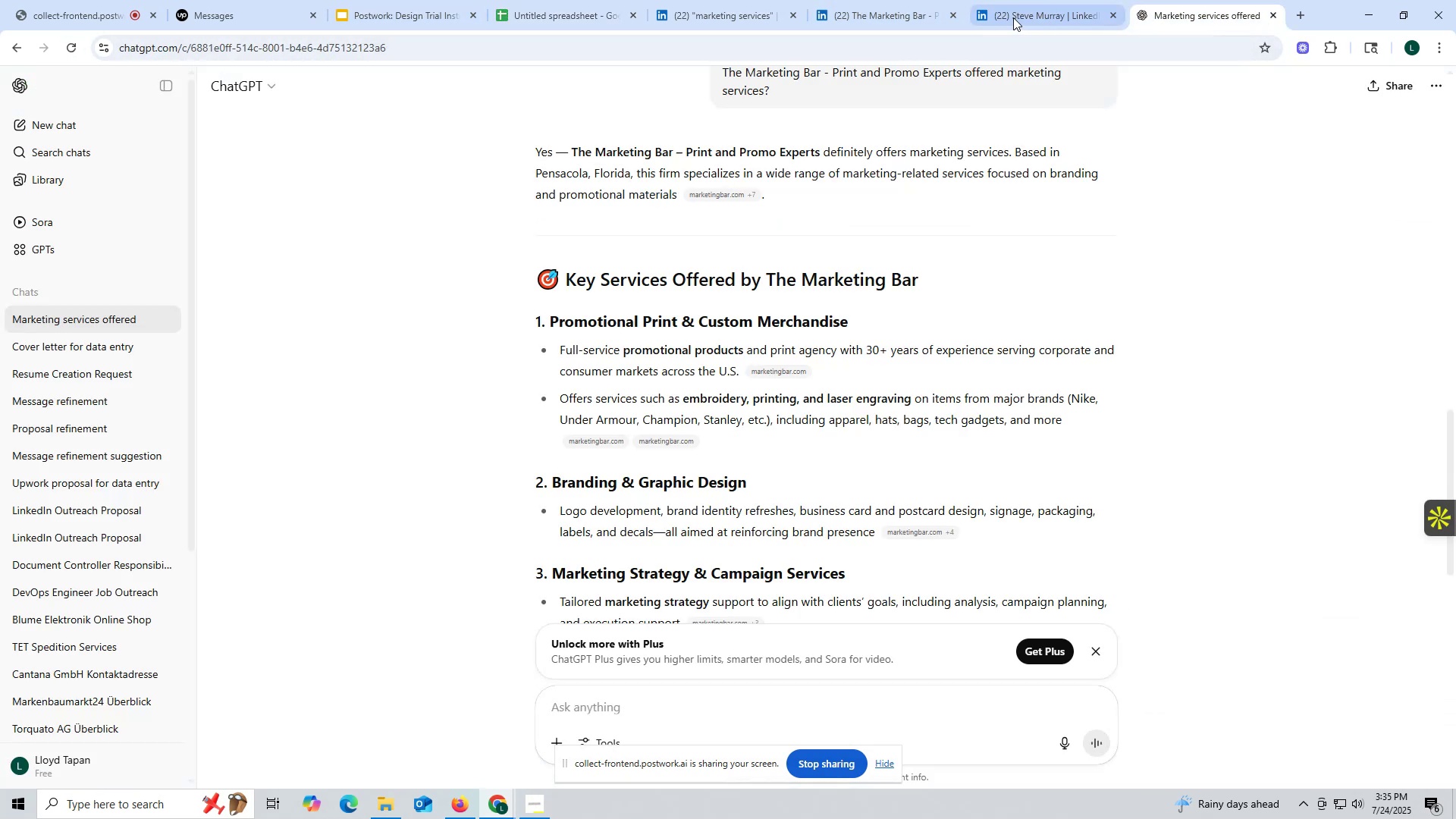 
left_click([1013, 17])
 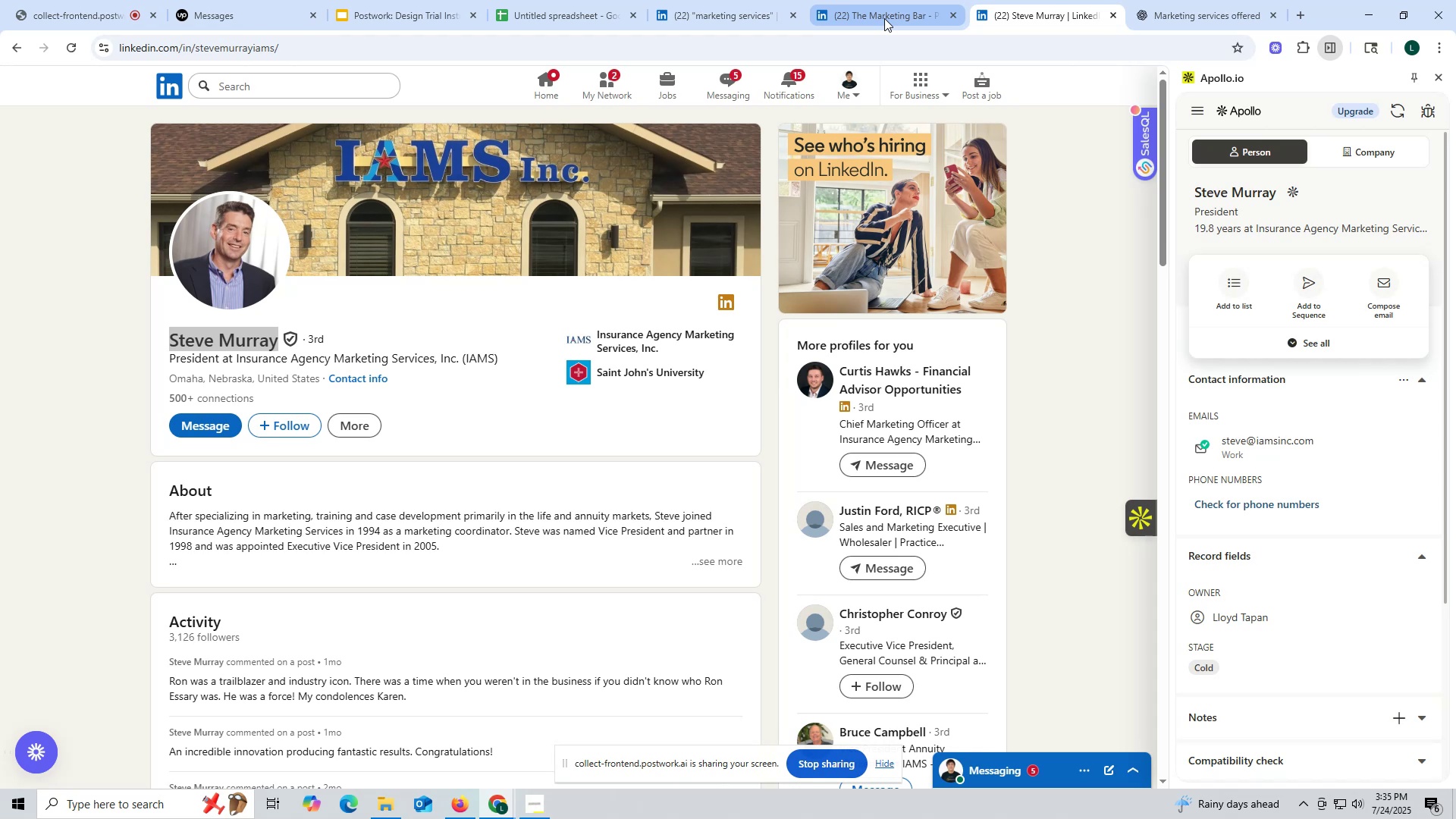 
left_click([884, 18])
 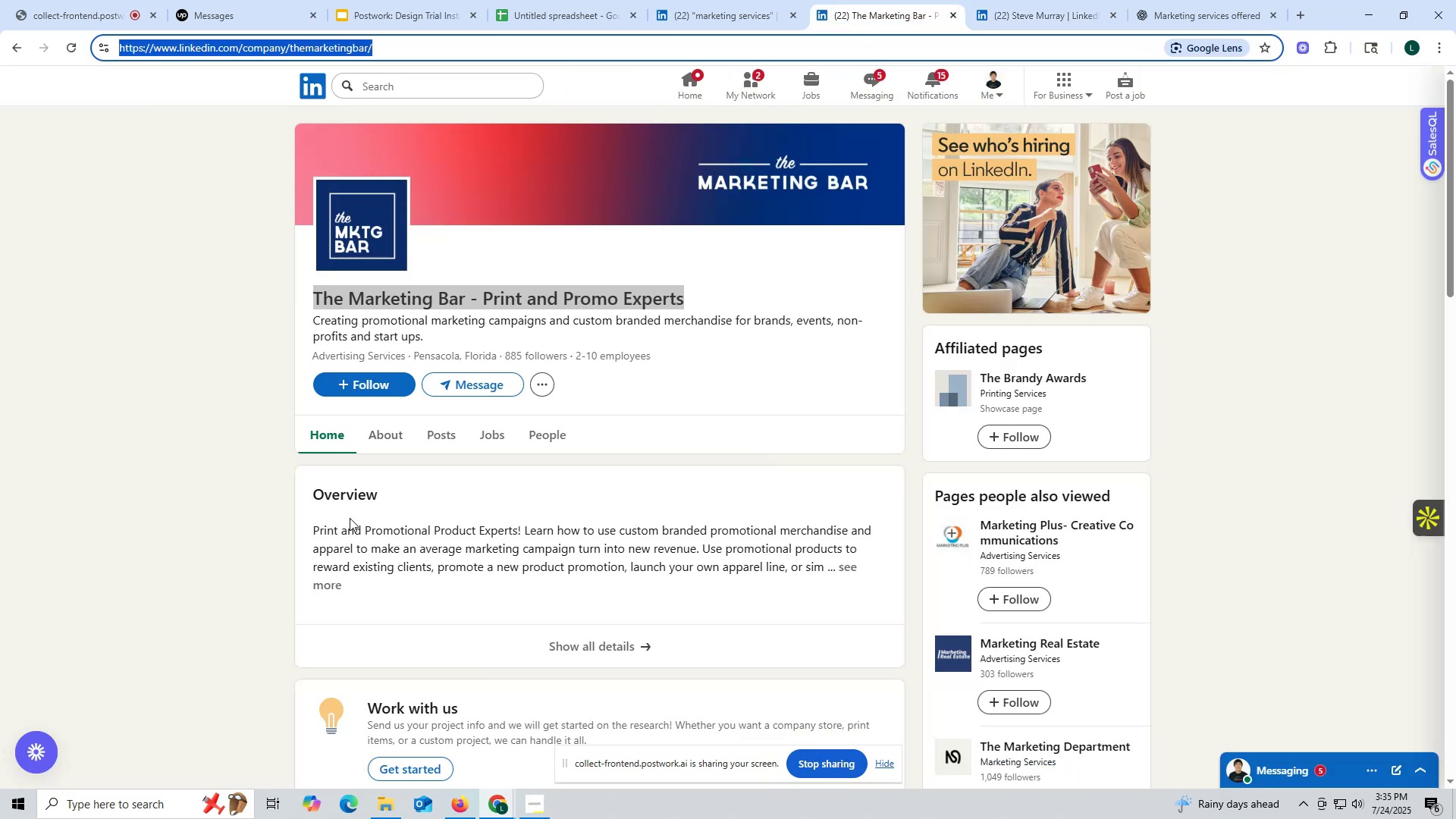 
scroll: coordinate [370, 318], scroll_direction: down, amount: 2.0
 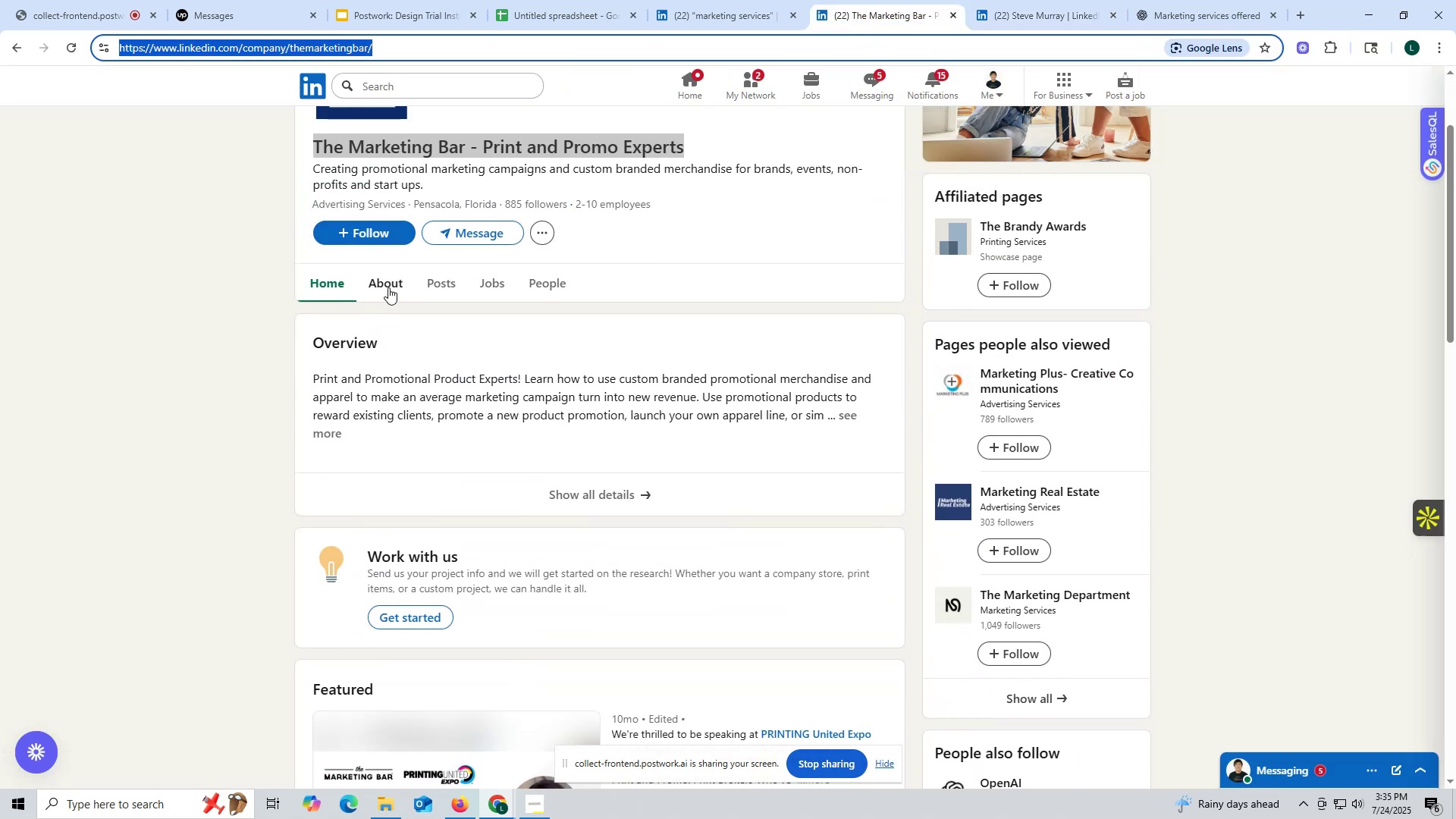 
left_click([388, 286])
 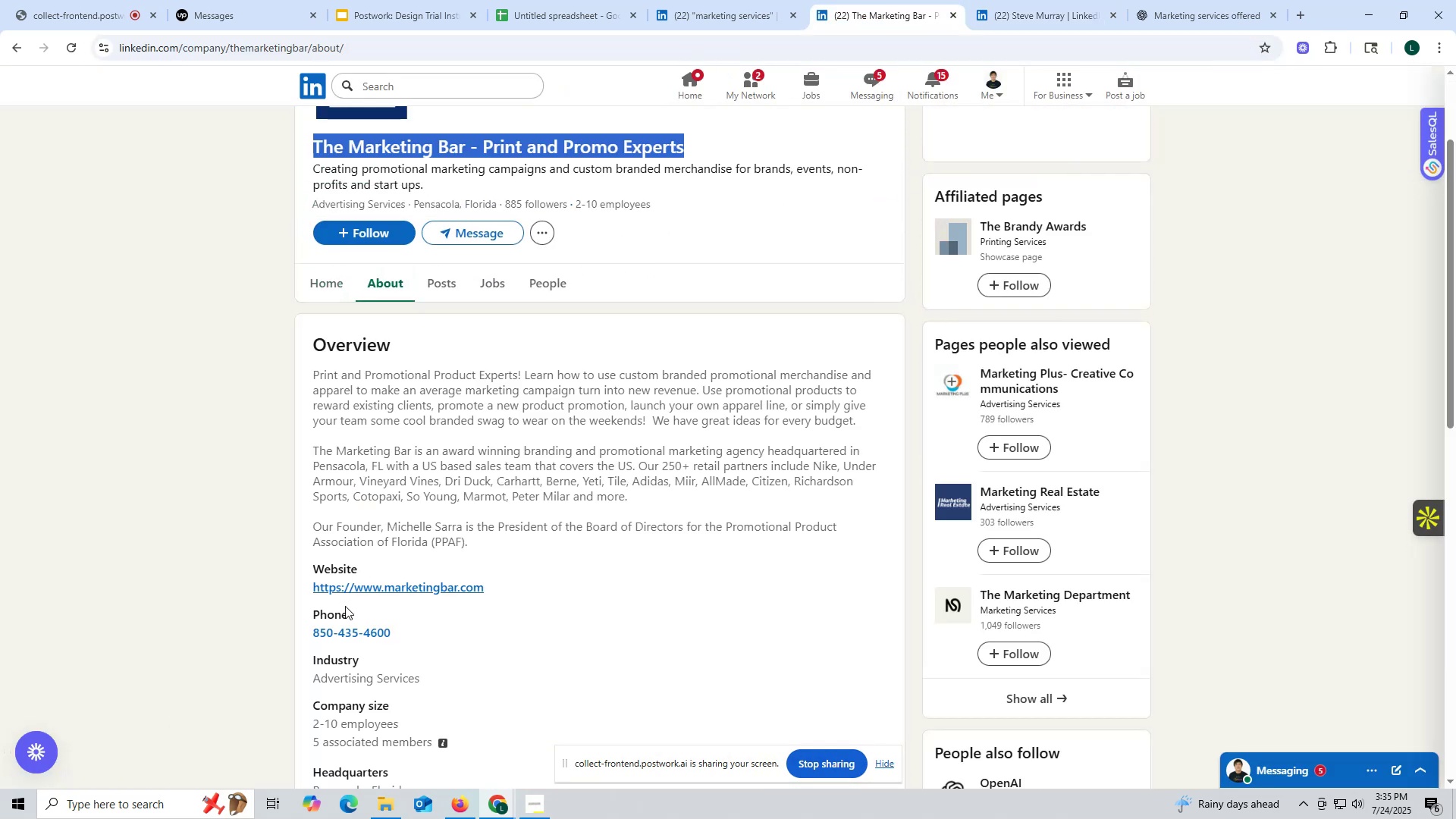 
left_click([347, 580])
 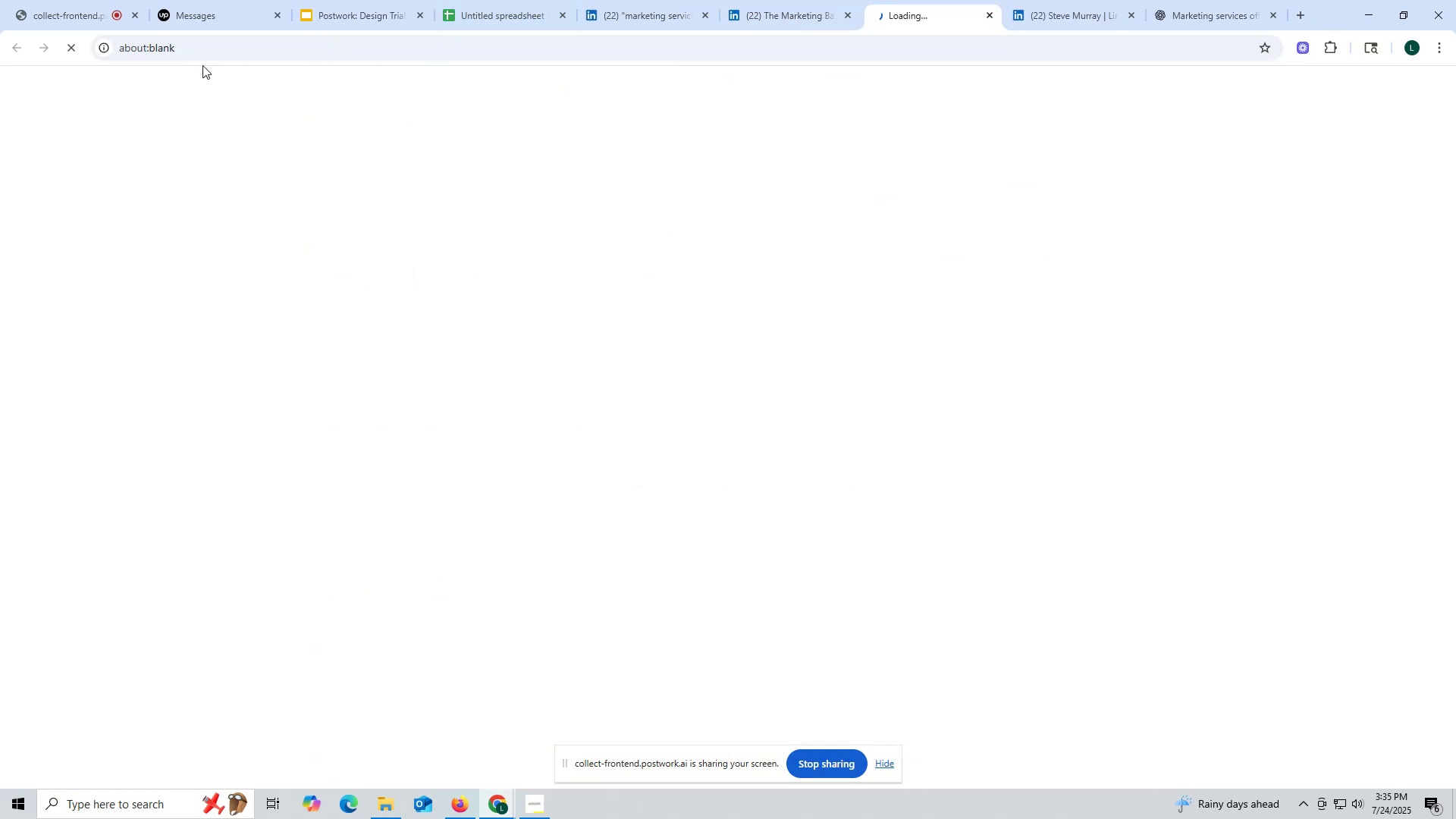 
mouse_move([735, 14])
 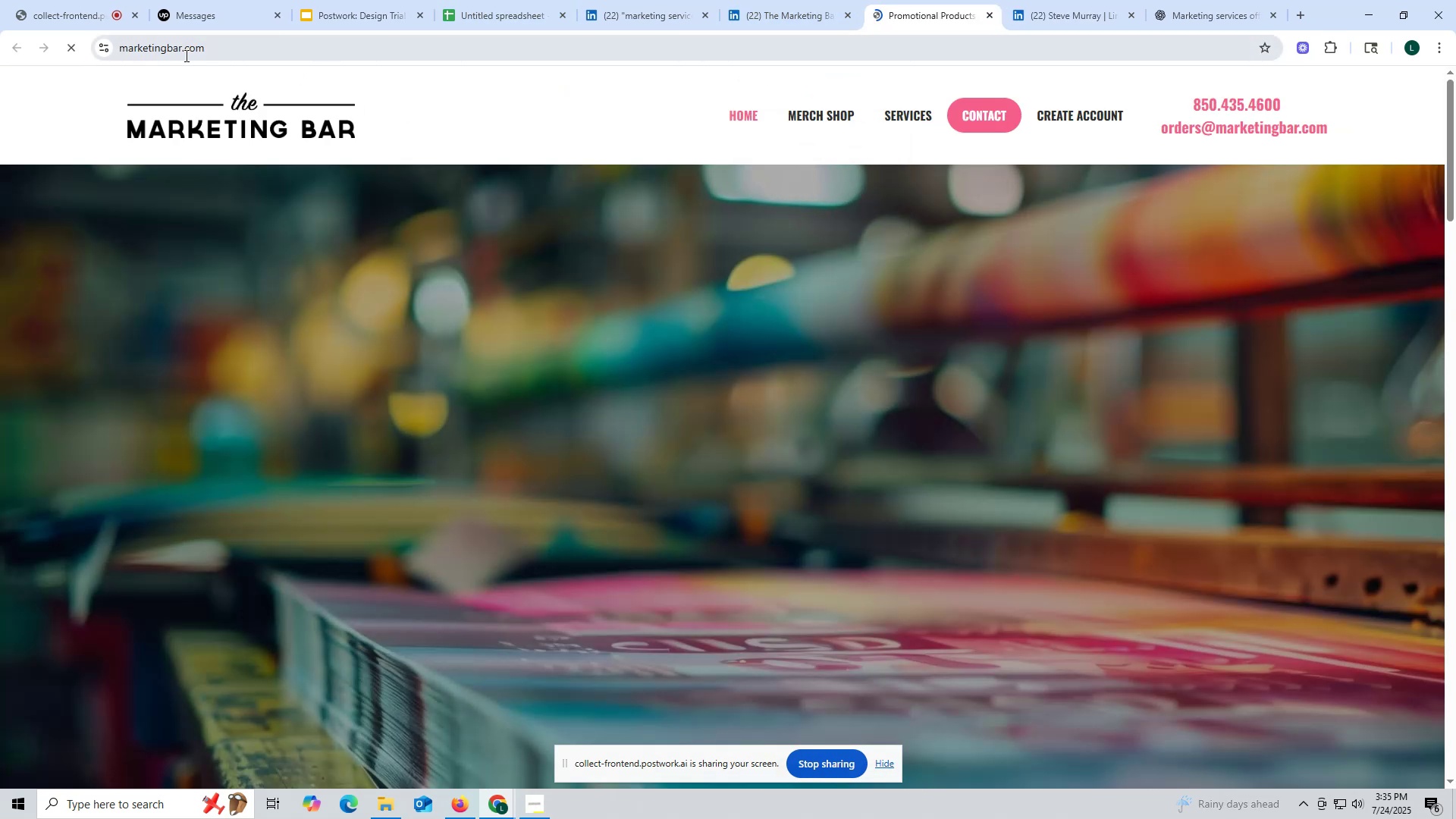 
double_click([185, 55])
 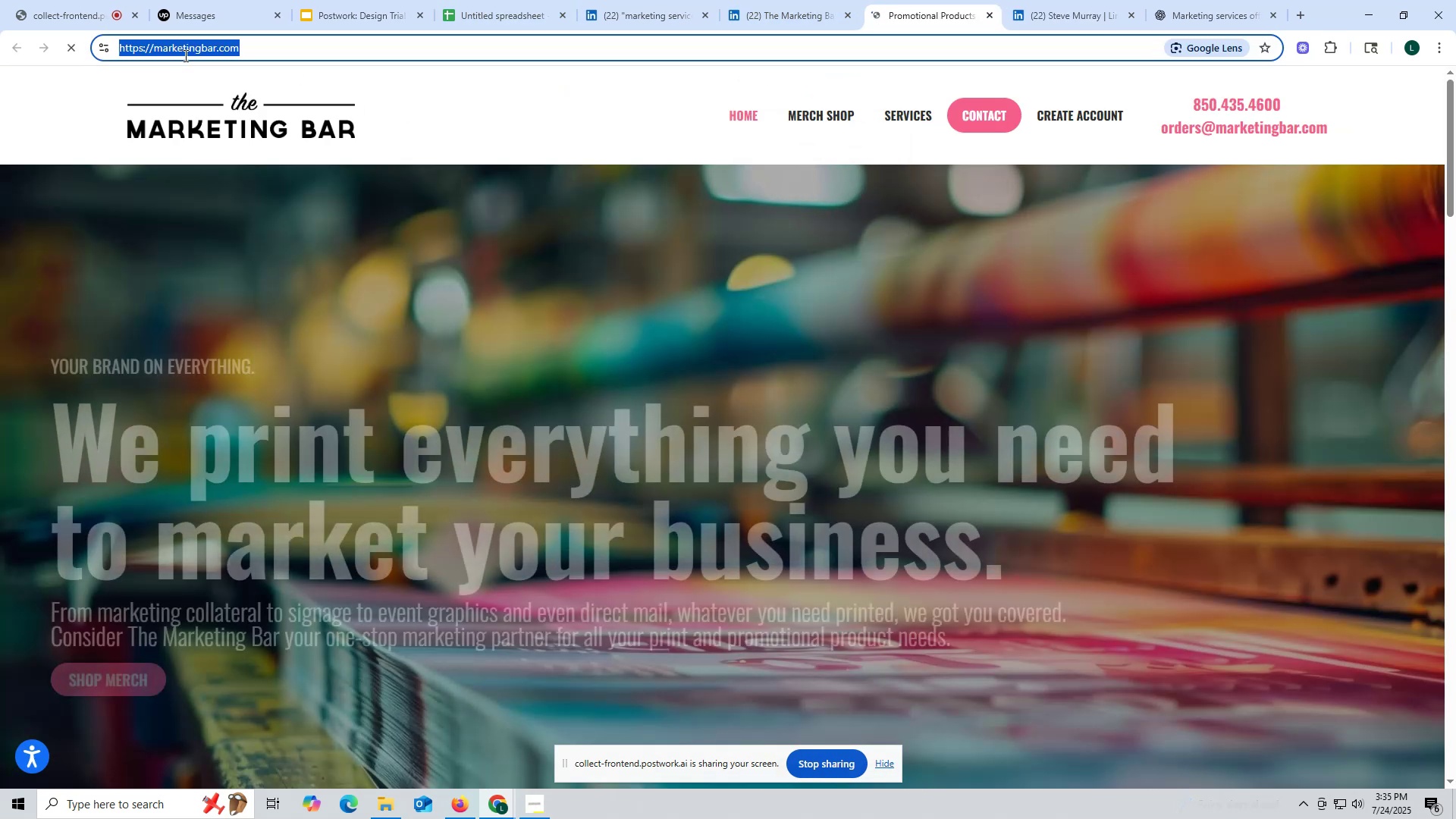 
triple_click([184, 55])
 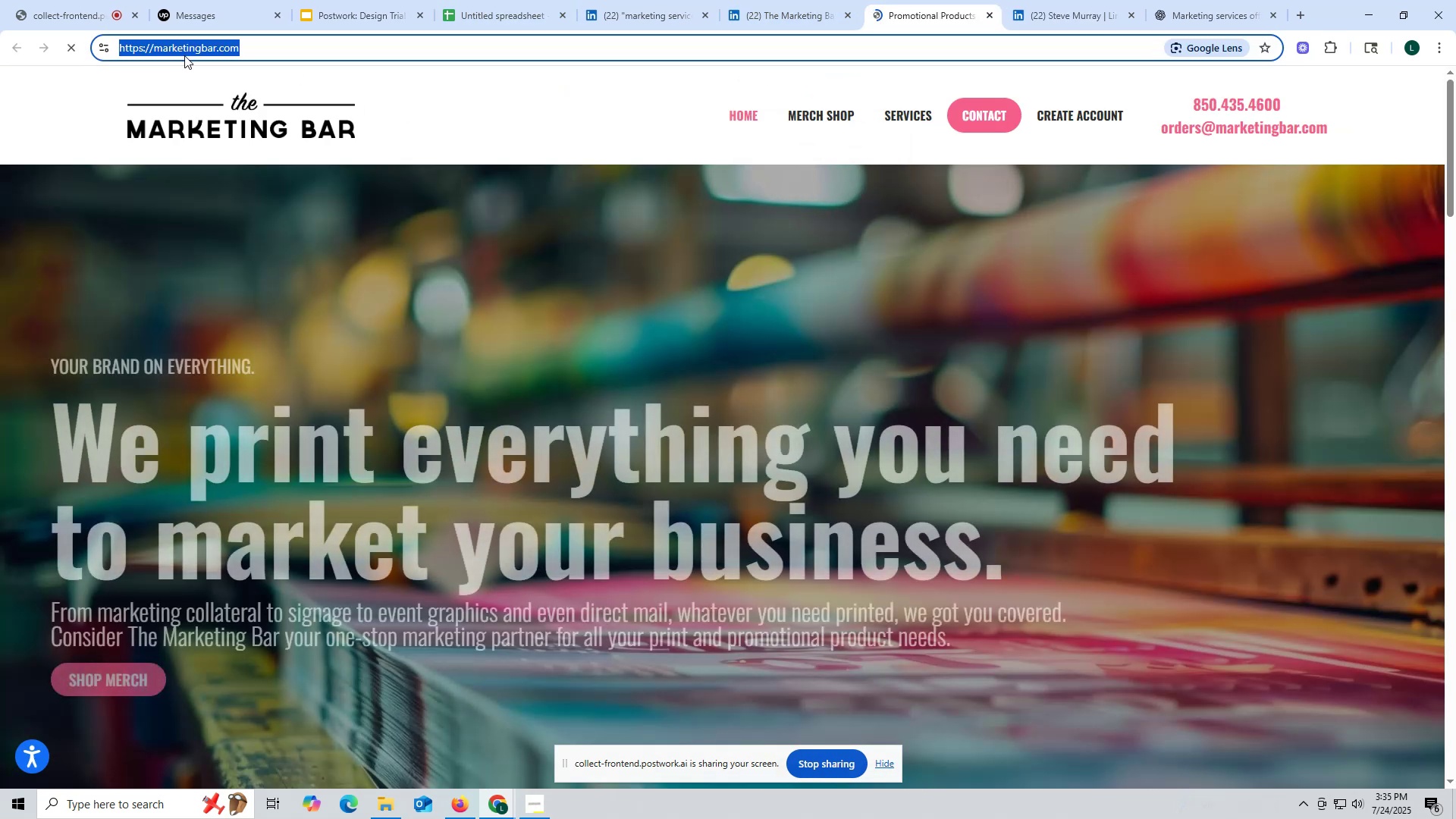 
key(Control+ControlLeft)
 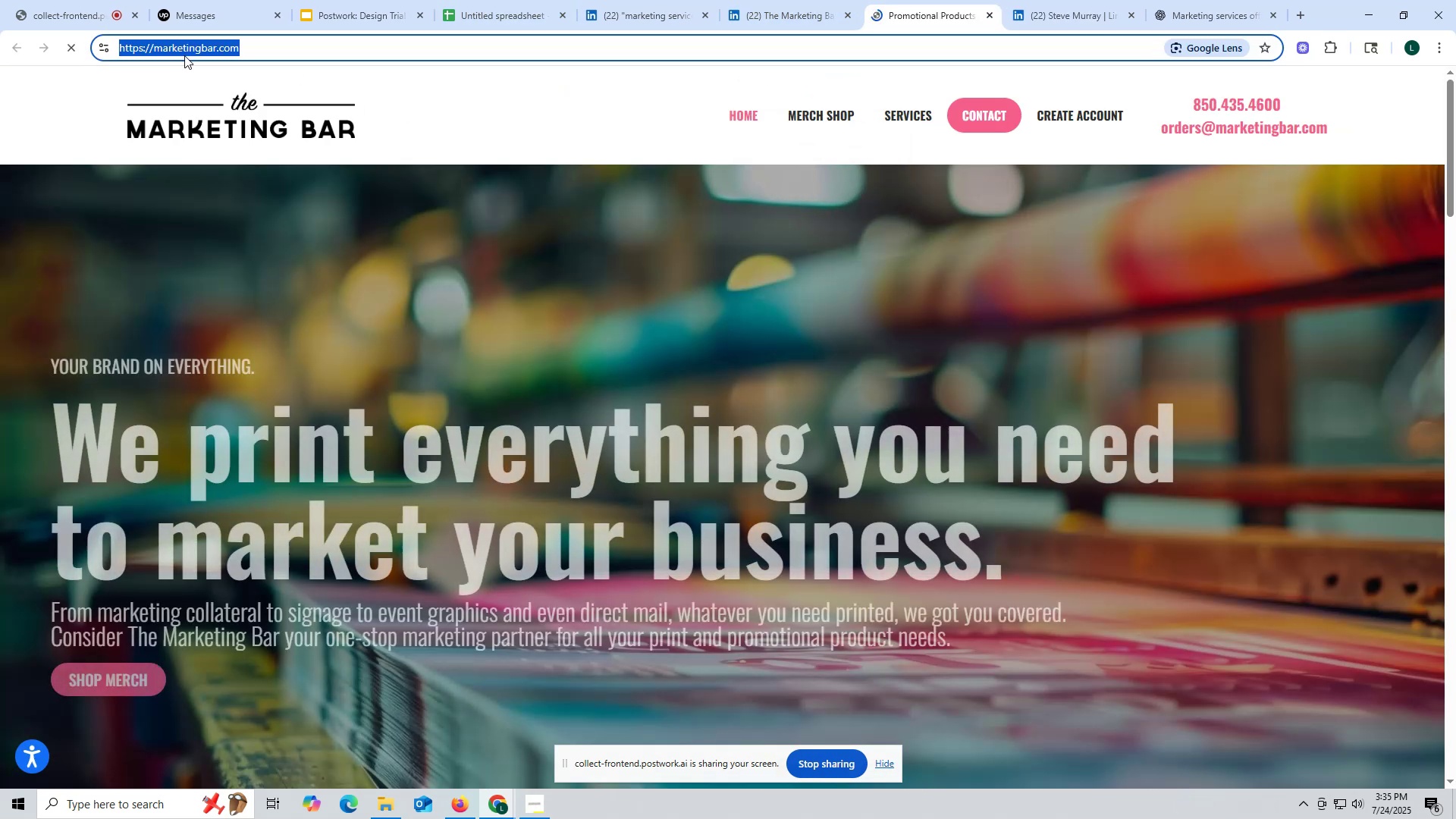 
key(Control+C)
 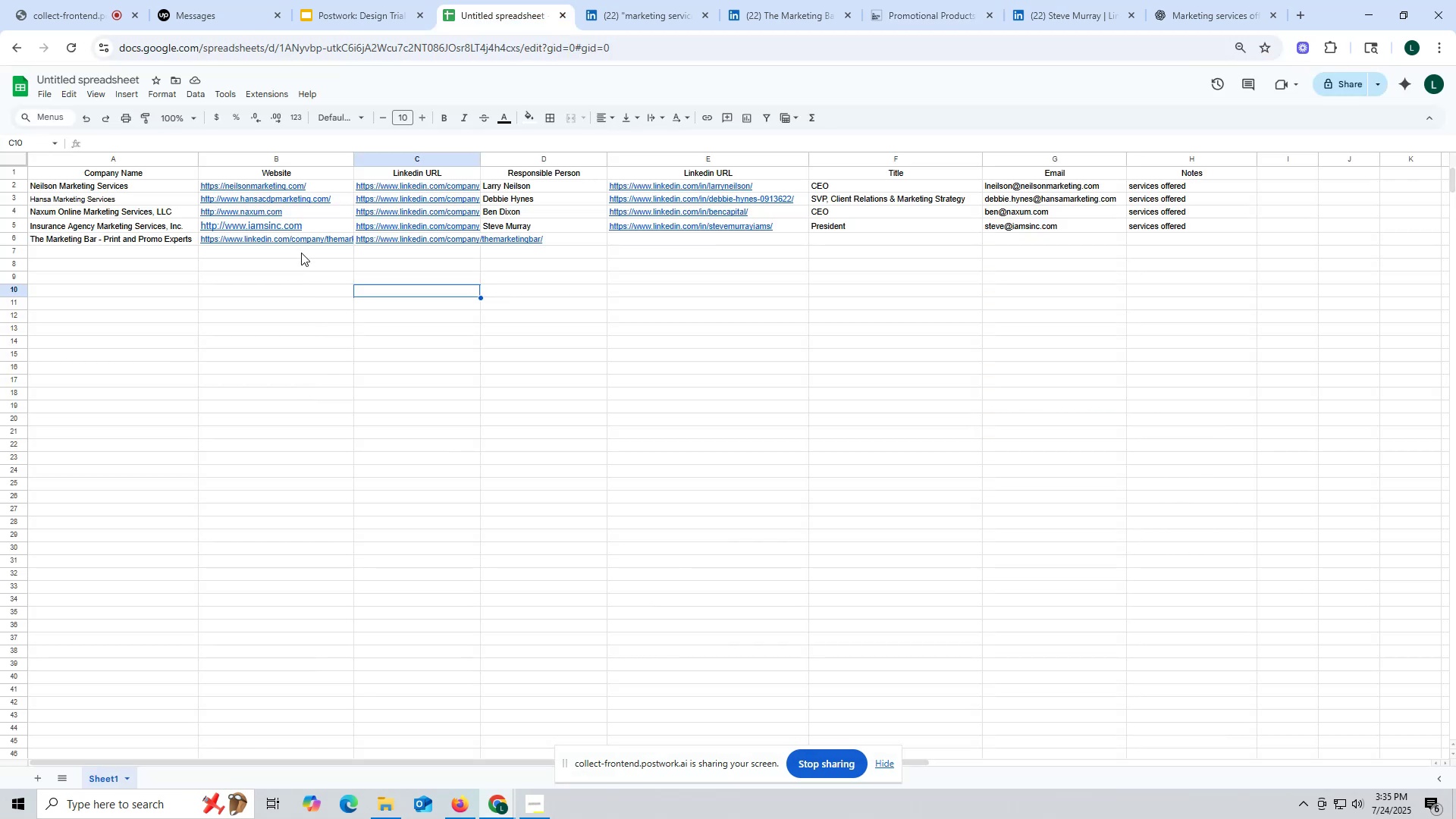 
left_click([292, 238])
 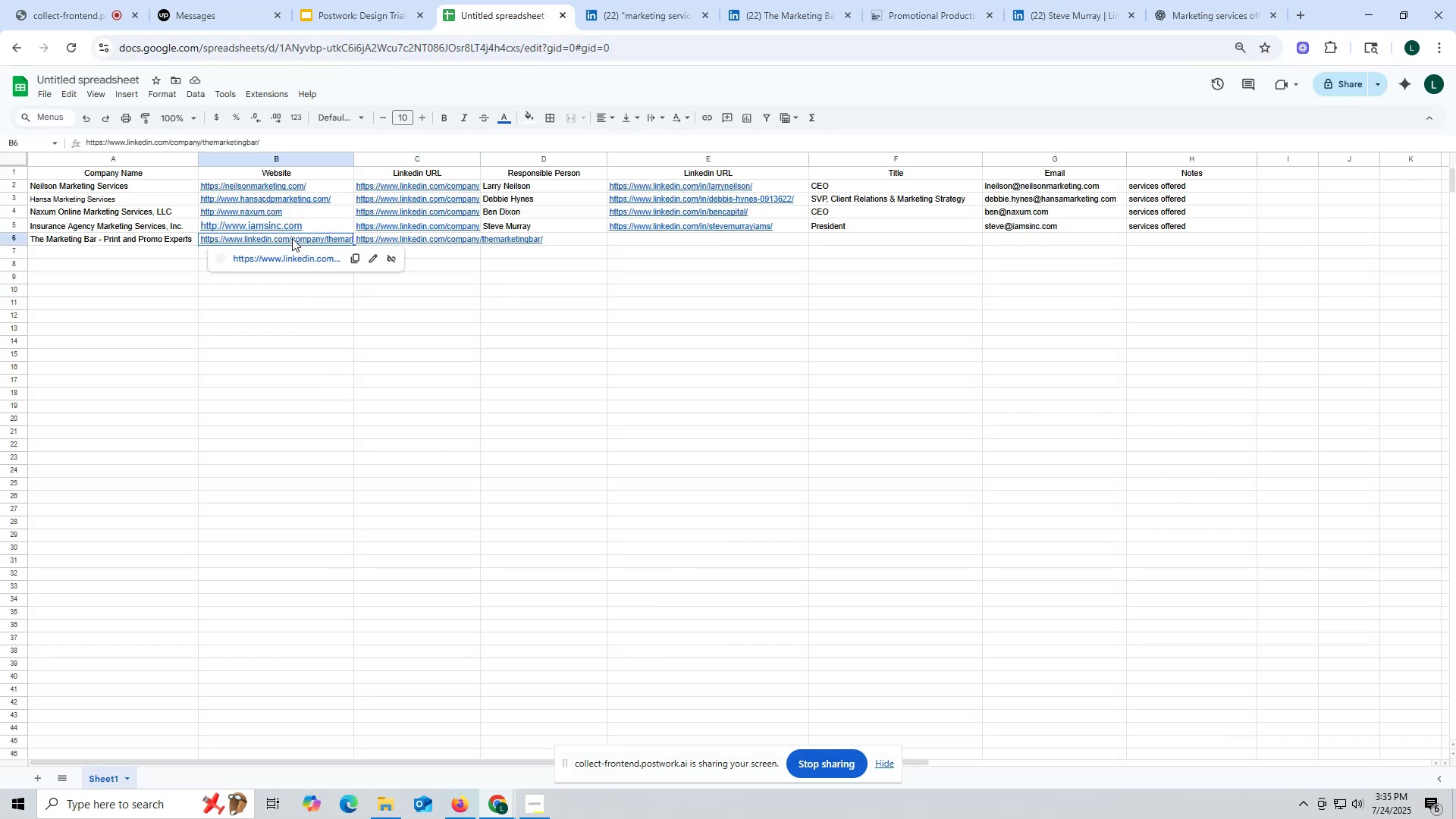 
left_click([292, 238])
 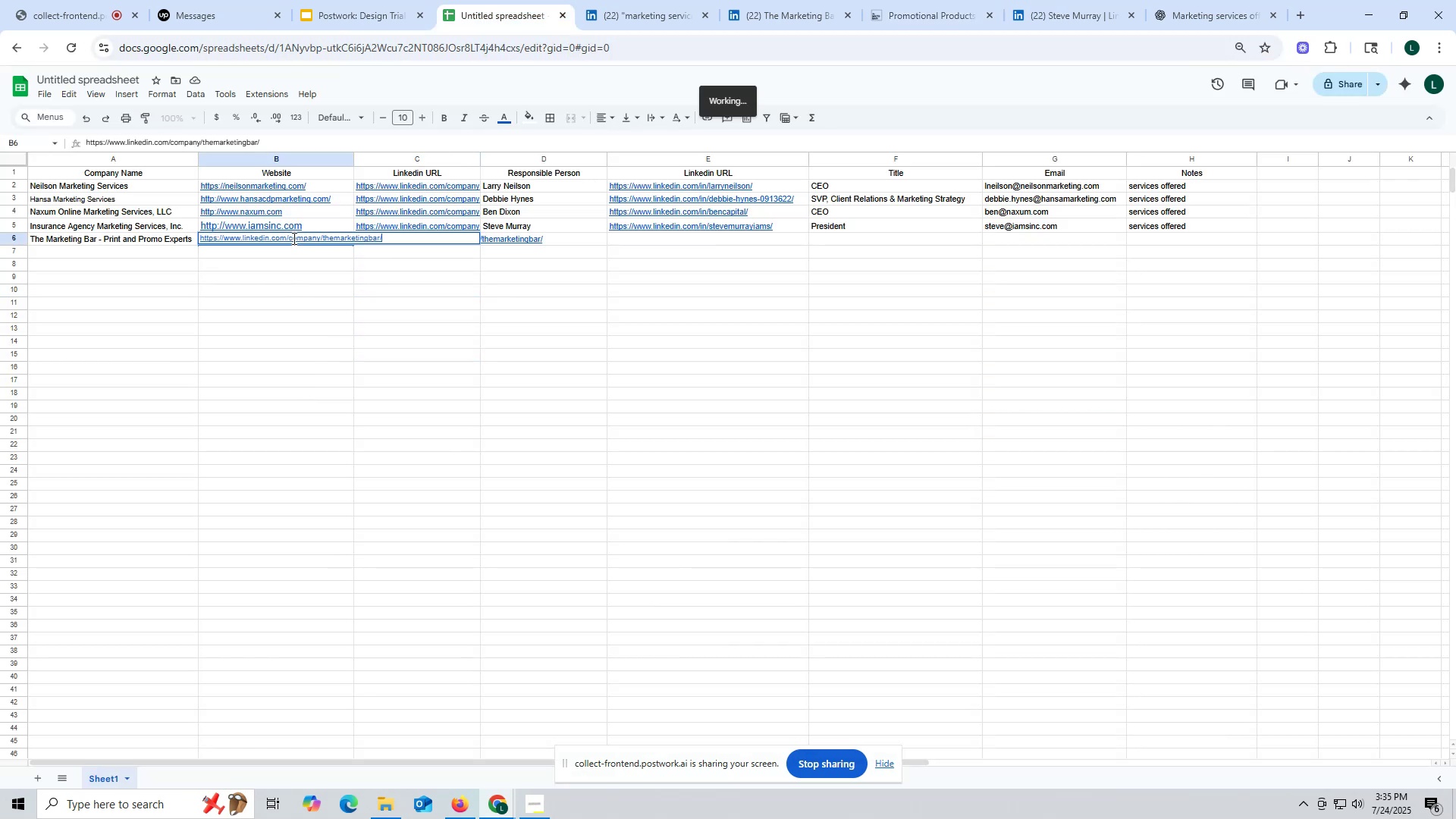 
triple_click([293, 238])
 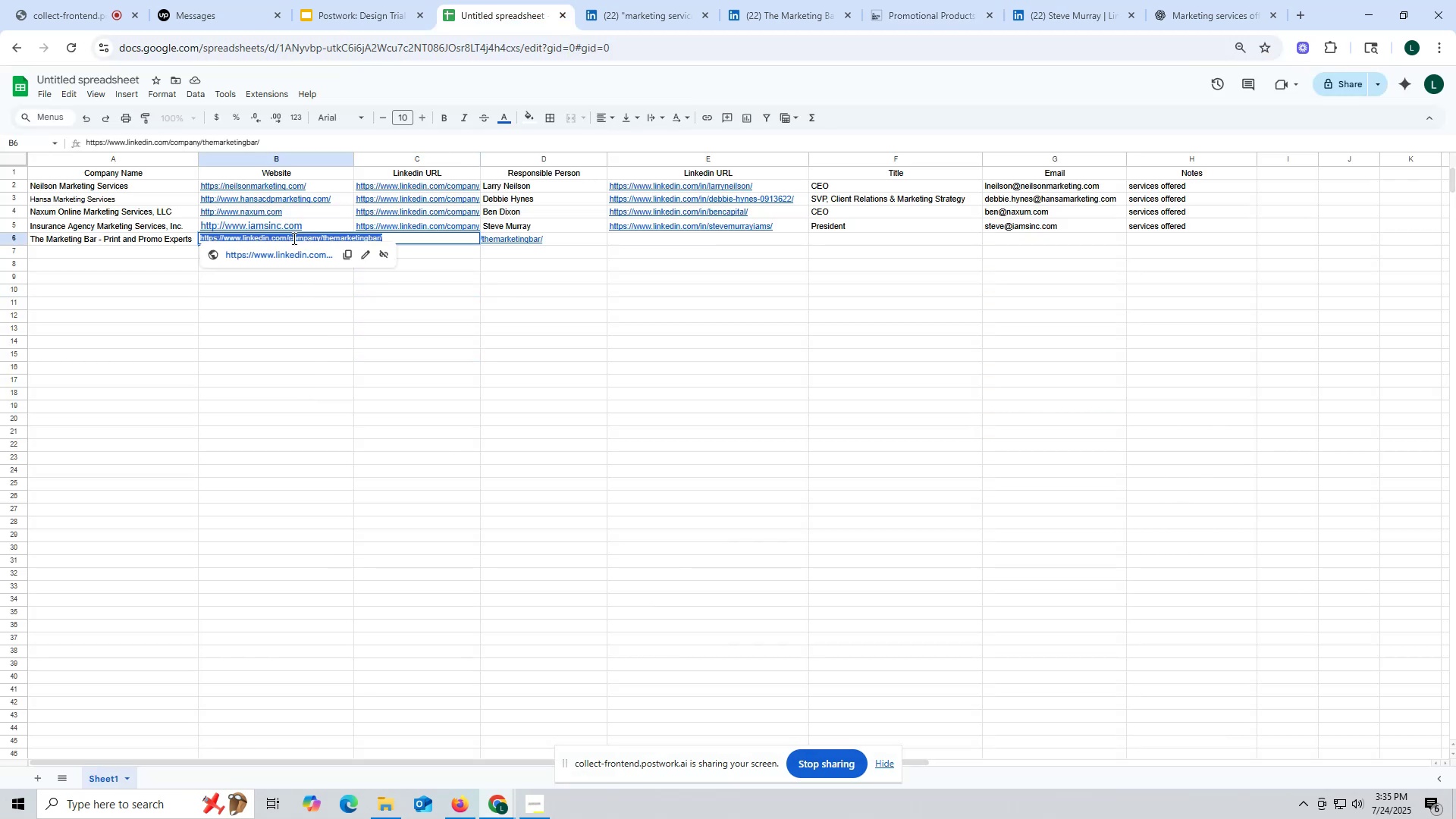 
key(Control+ControlLeft)
 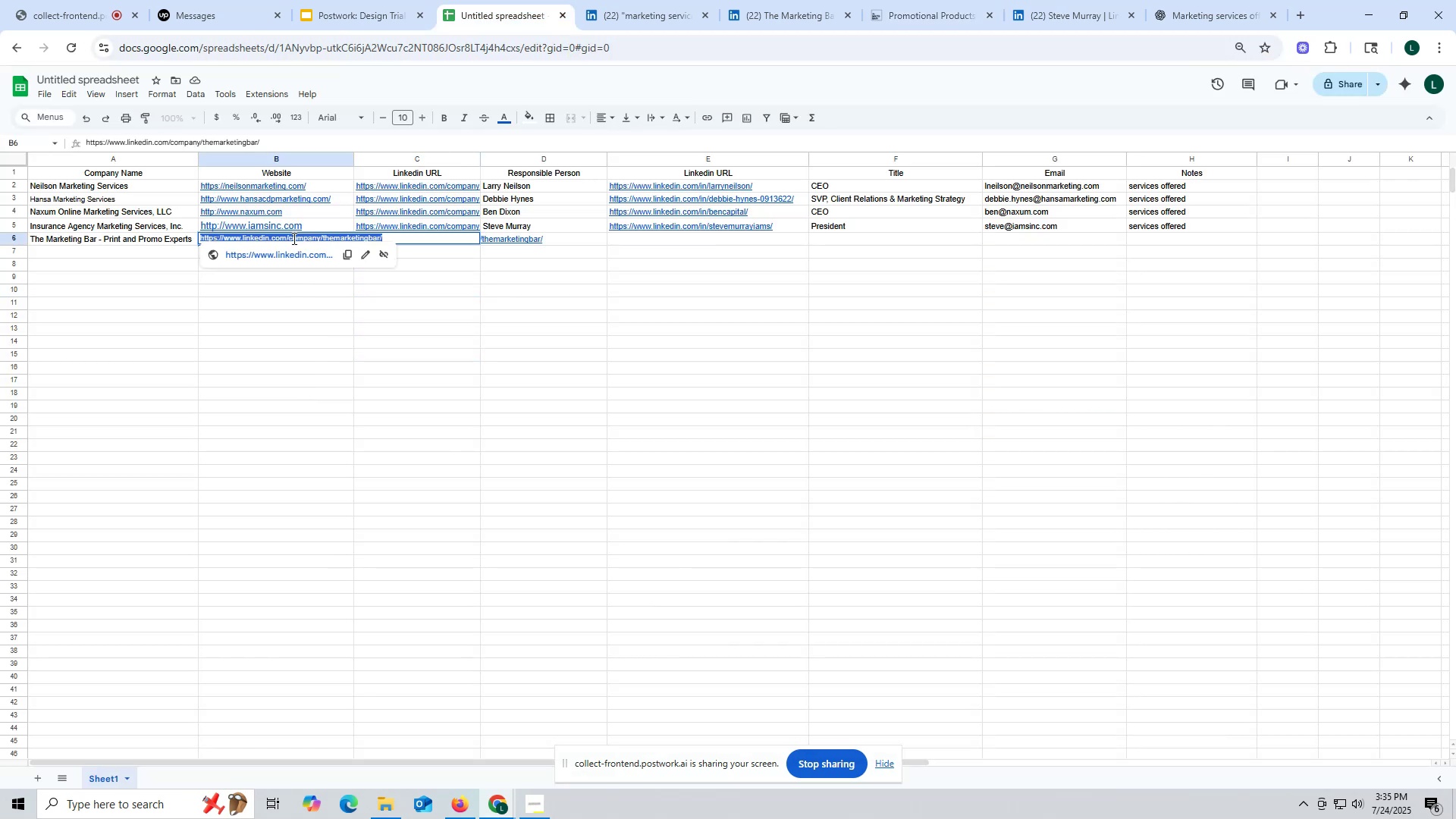 
key(Control+V)
 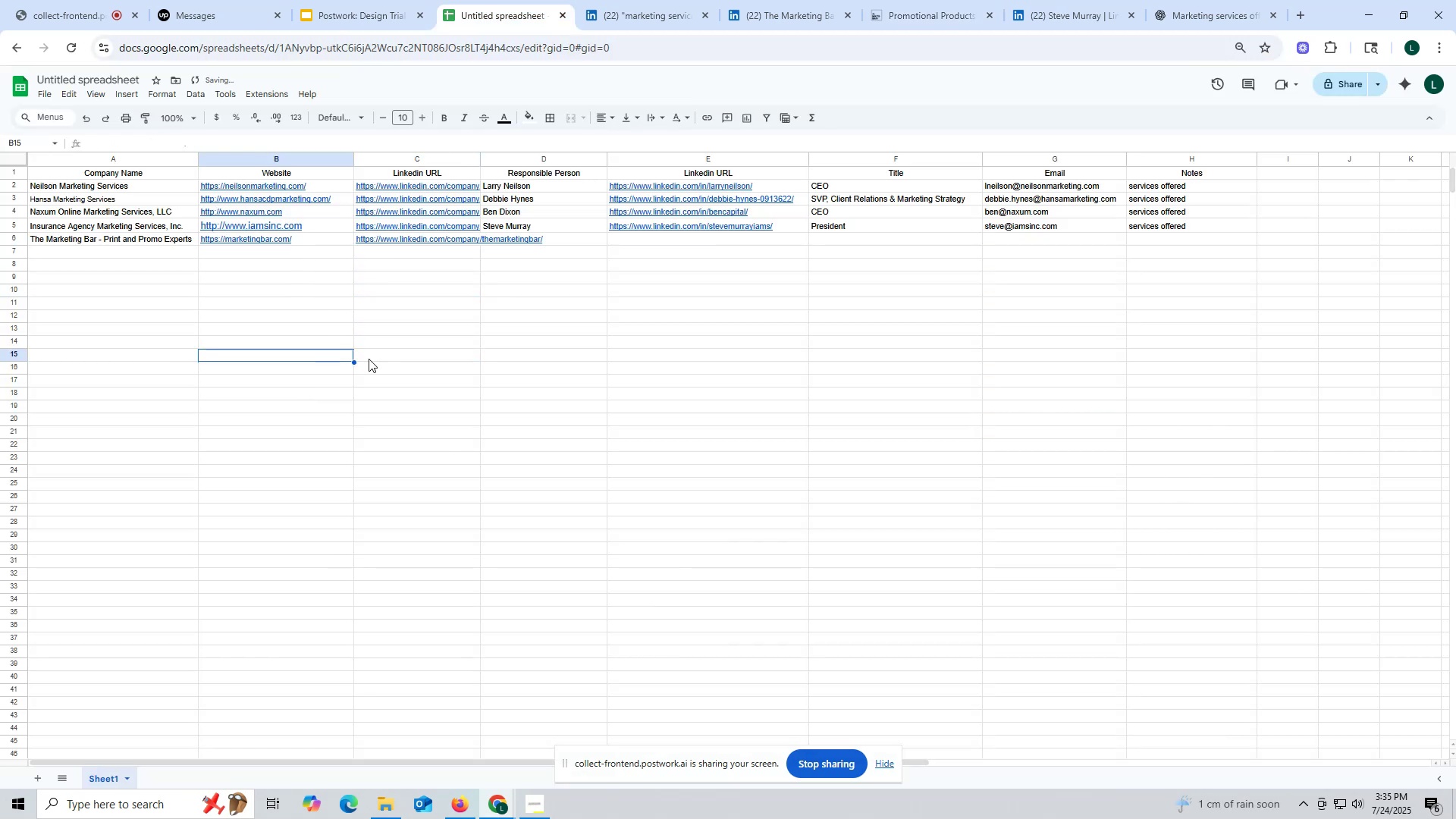 
double_click([525, 358])
 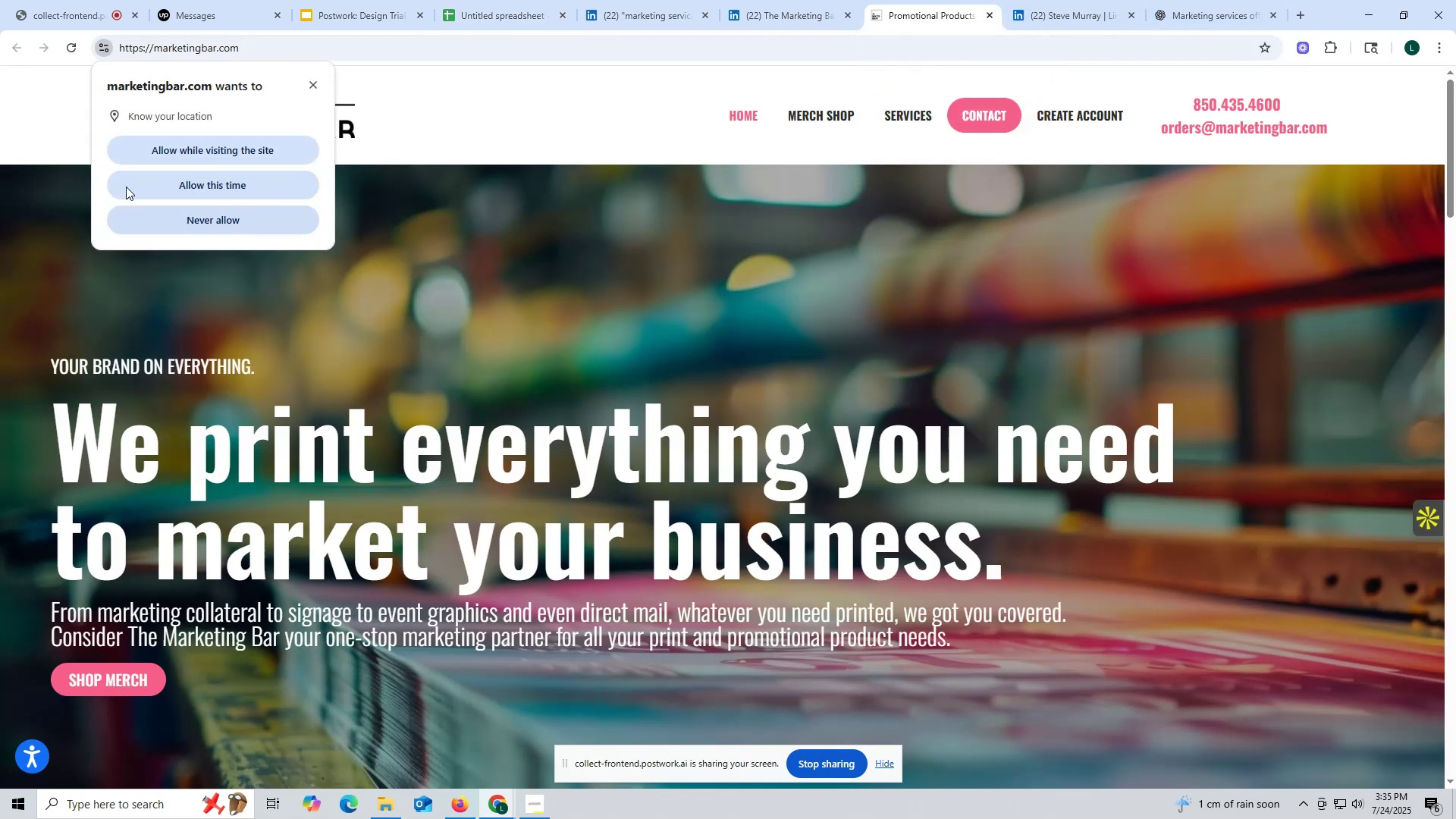 
scroll: coordinate [834, 353], scroll_direction: up, amount: 4.0
 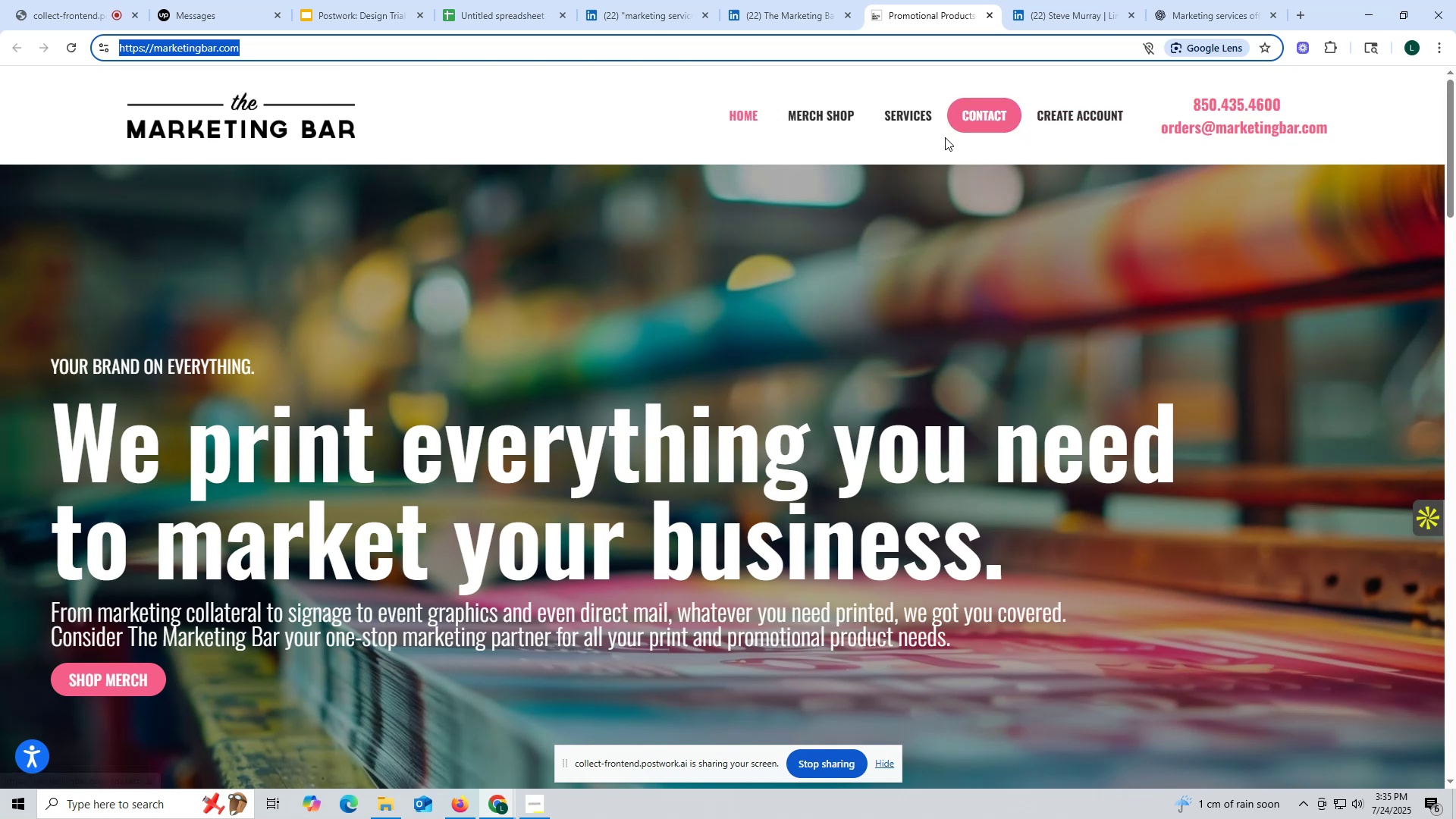 
scroll: coordinate [874, 218], scroll_direction: down, amount: 51.0
 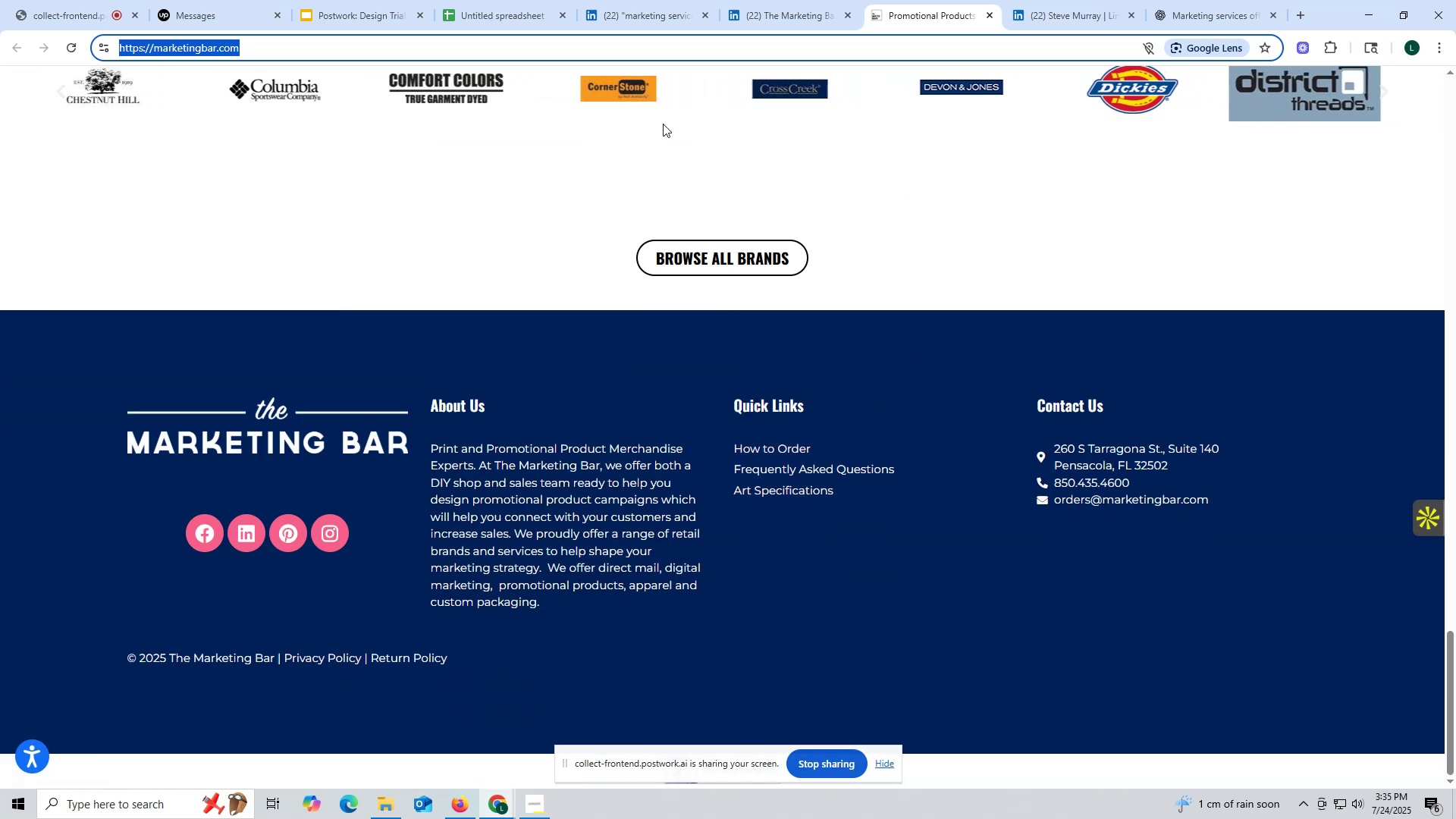 
left_click([777, 16])
 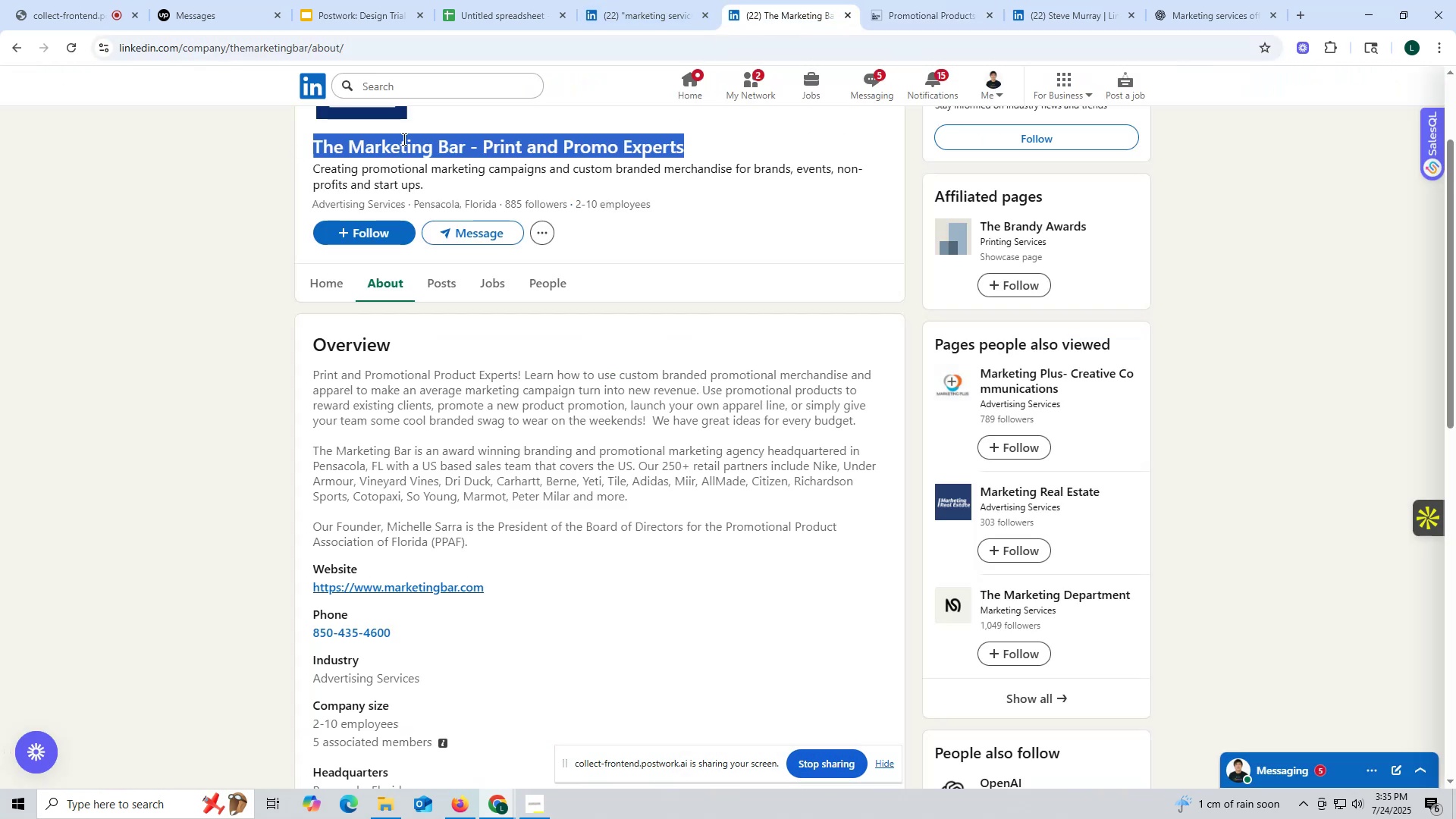 
key(Control+ControlLeft)
 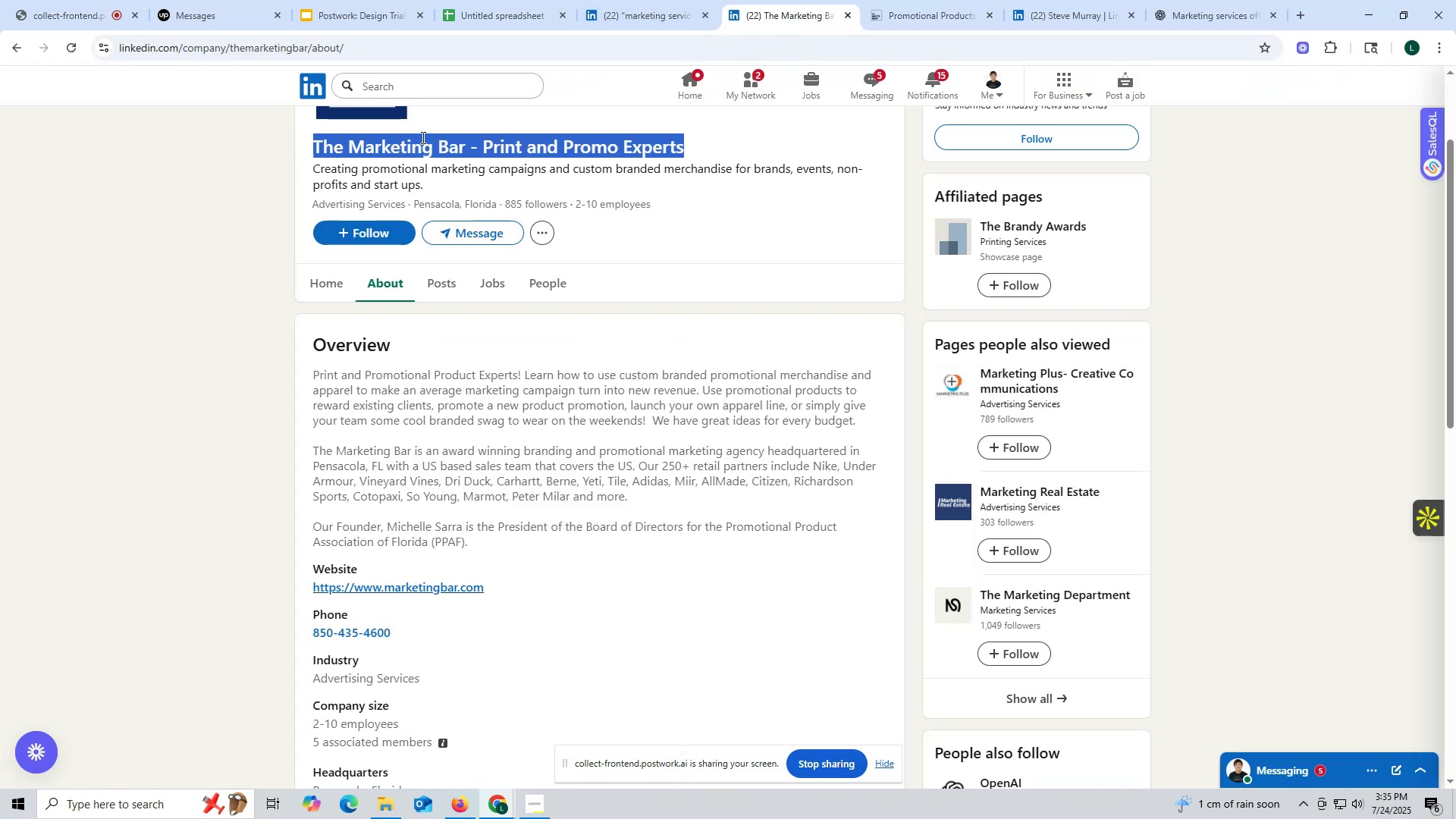 
key(Control+C)
 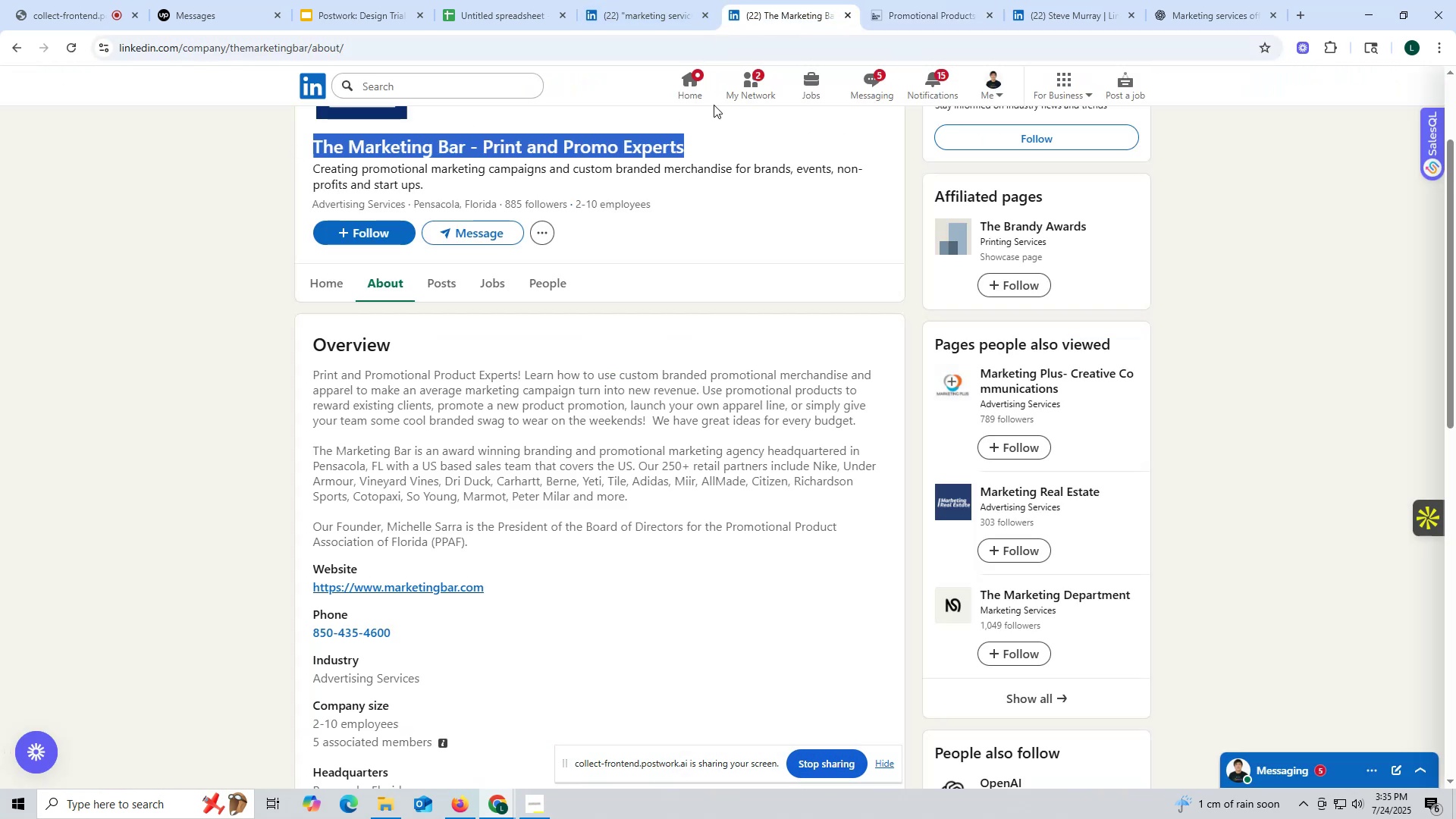 
key(Control+ControlLeft)
 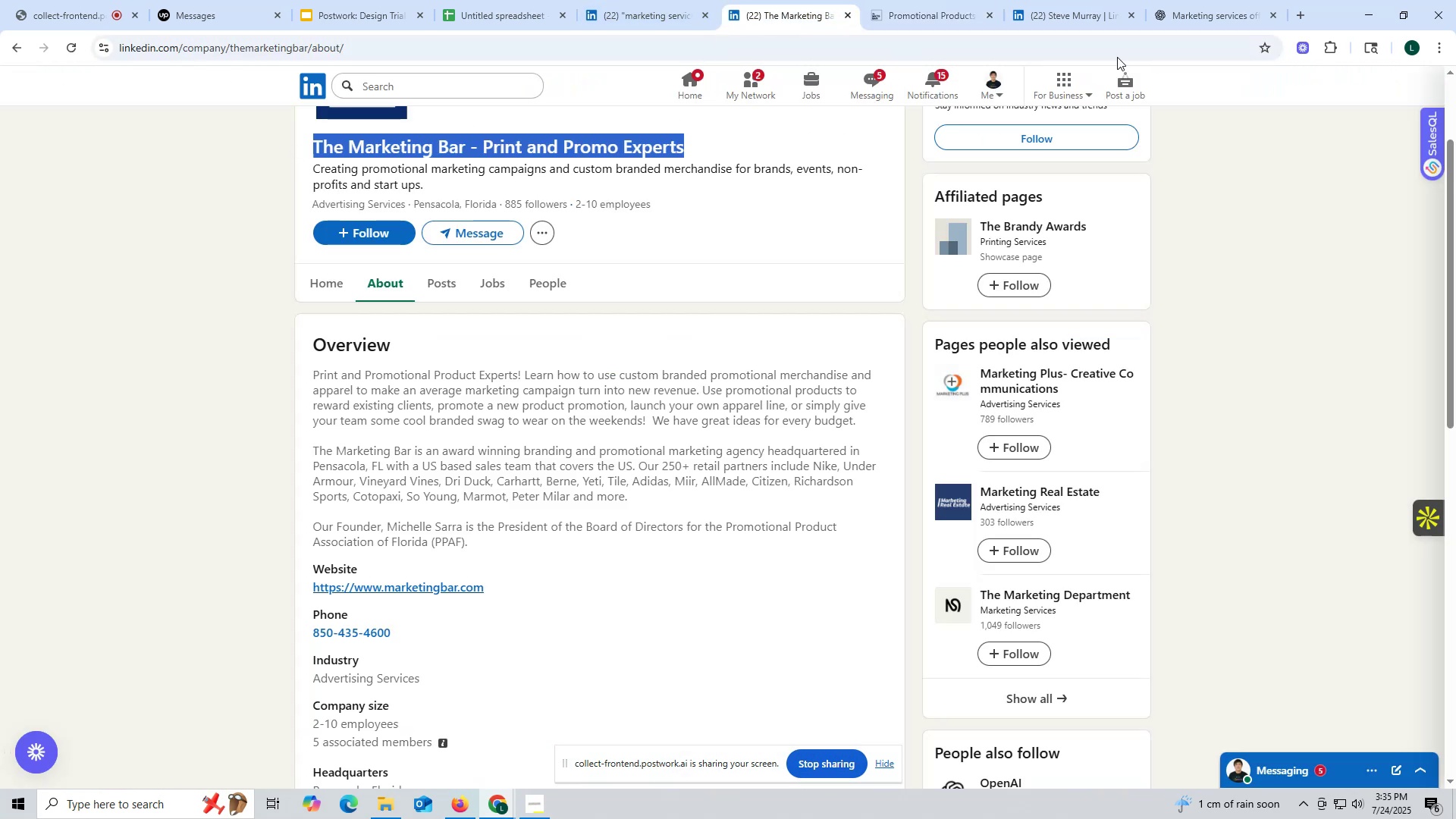 
key(Control+C)
 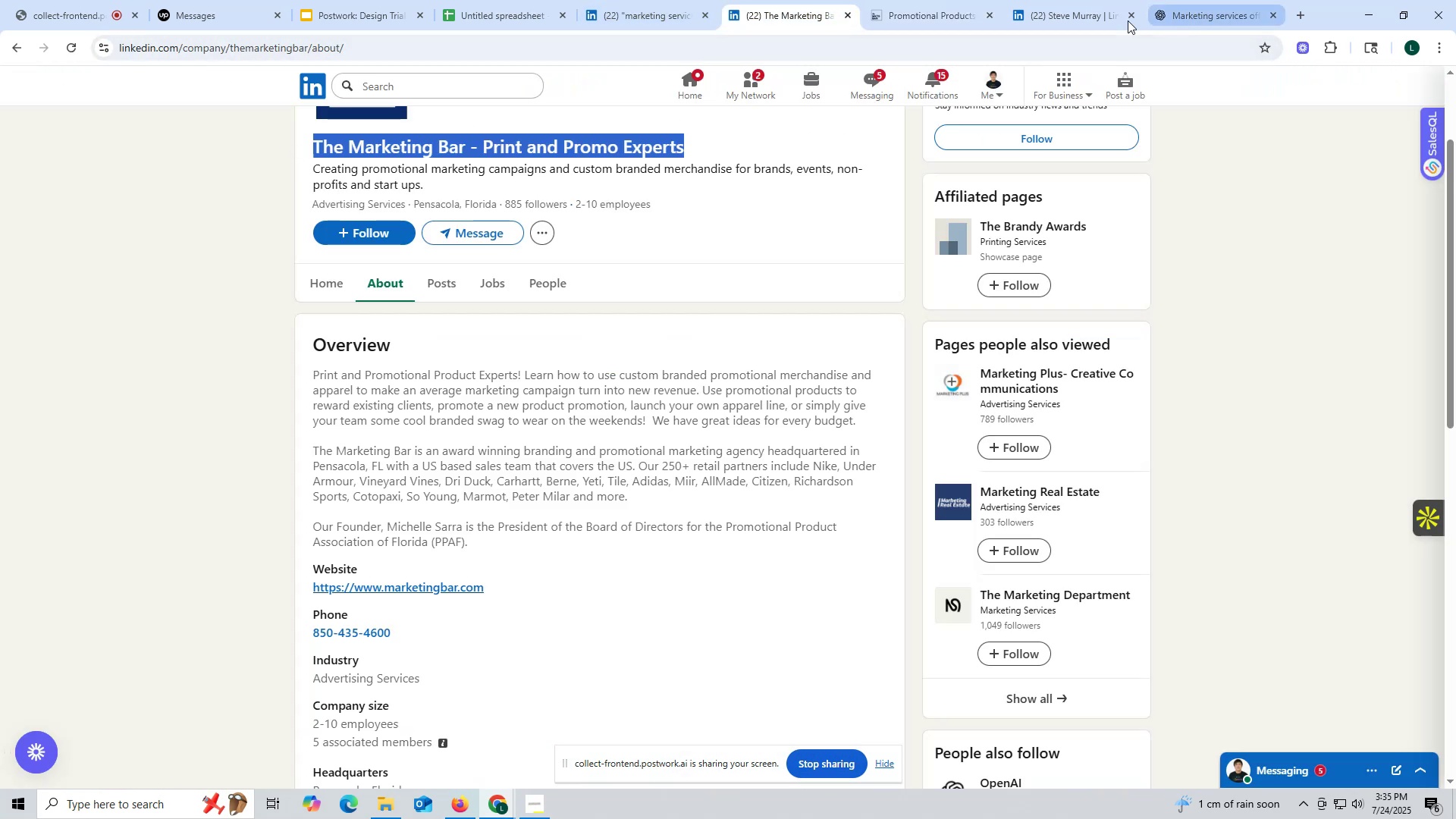 
left_click_drag(start_coordinate=[1067, 17], to_coordinate=[1049, 24])
 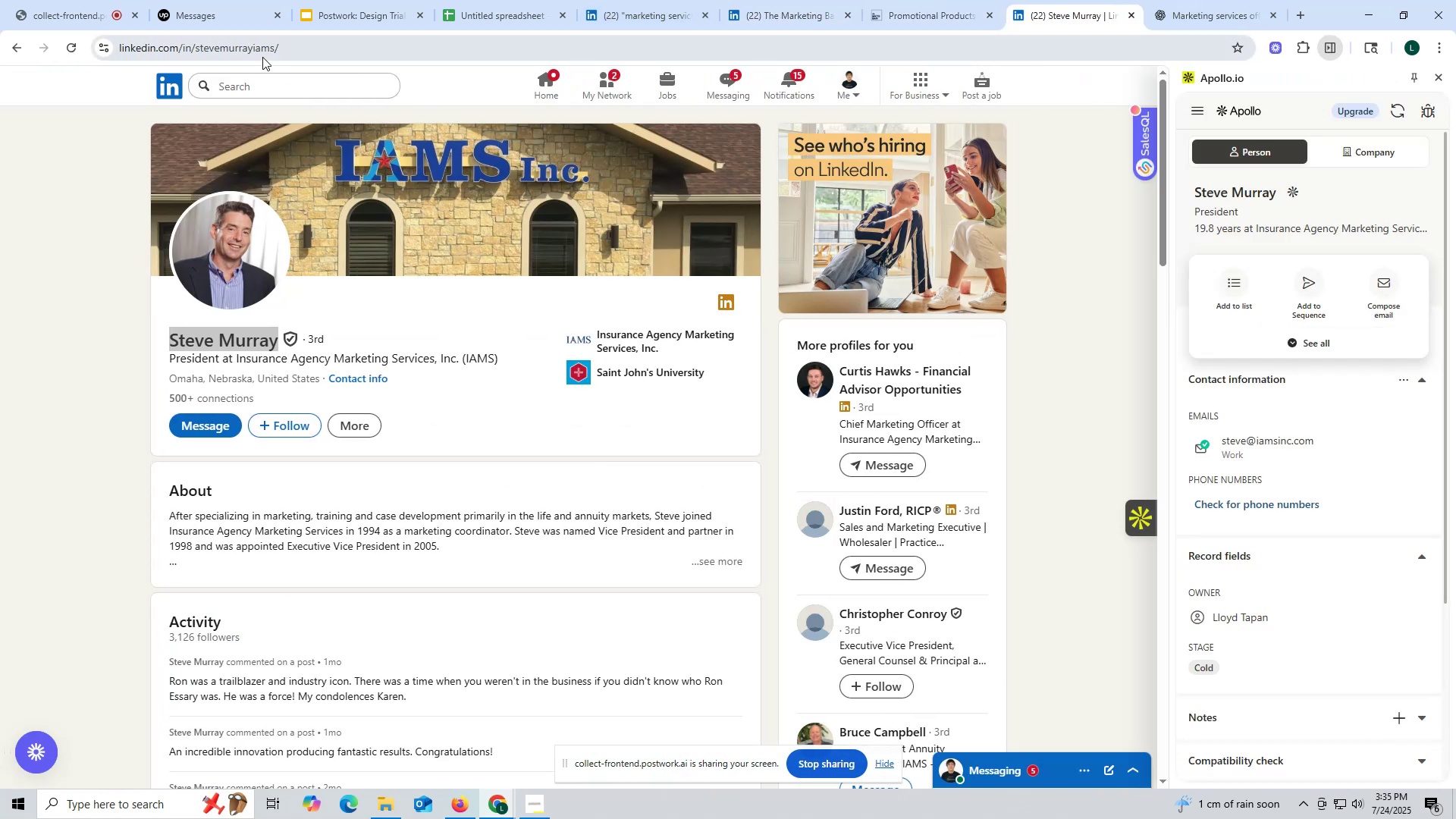 
left_click([262, 52])
 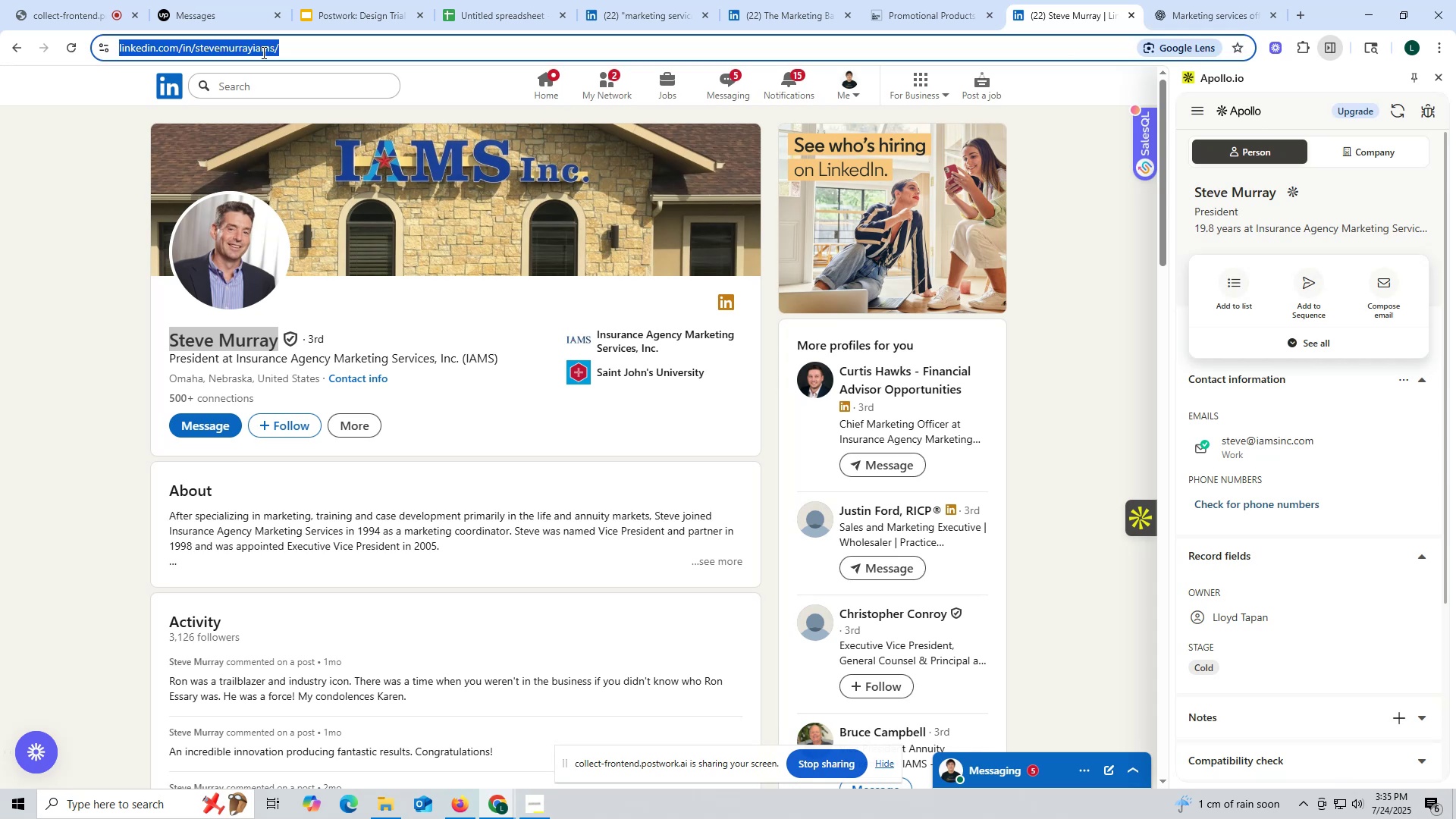 
key(Control+ControlLeft)
 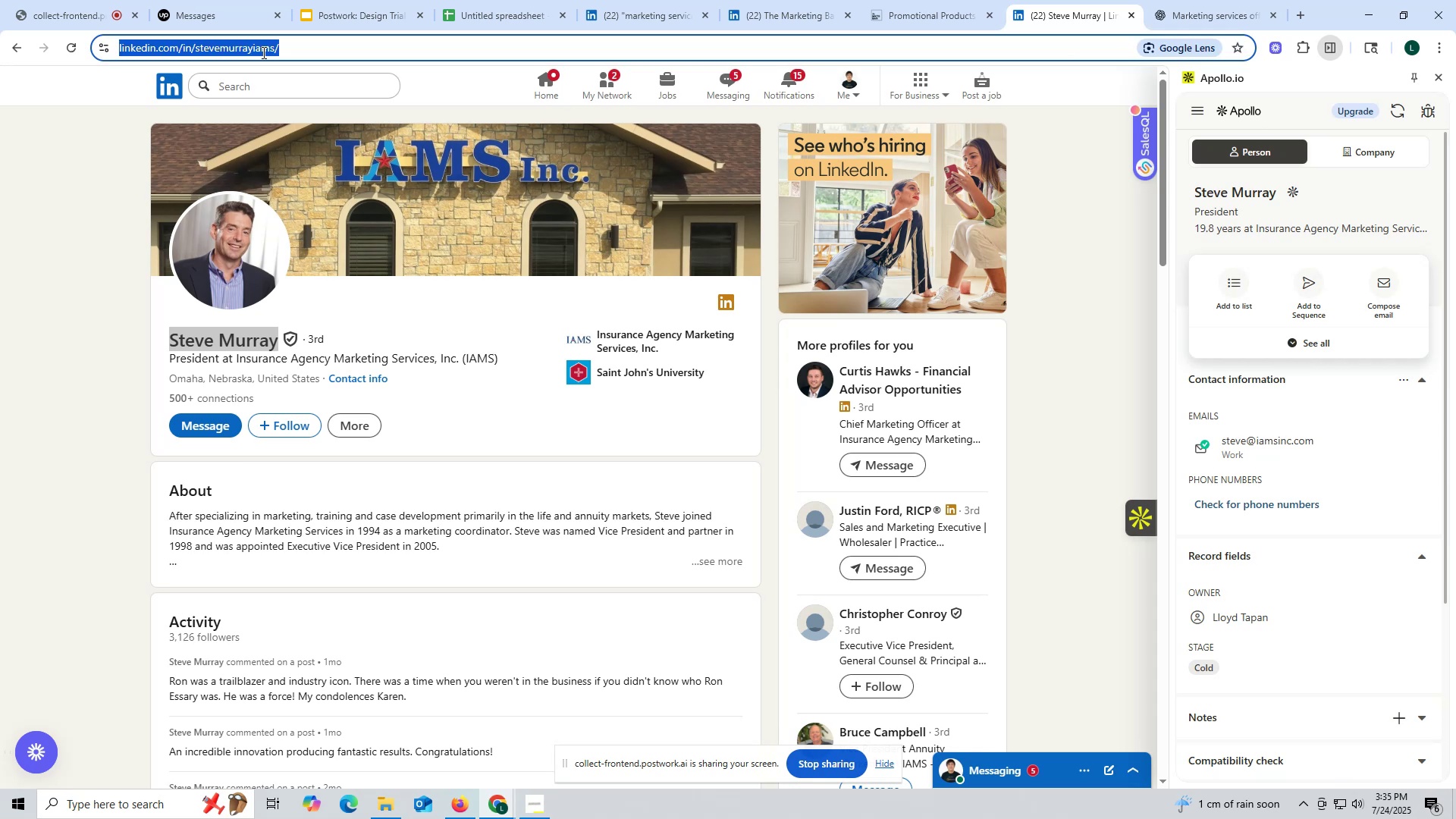 
key(Control+V)
 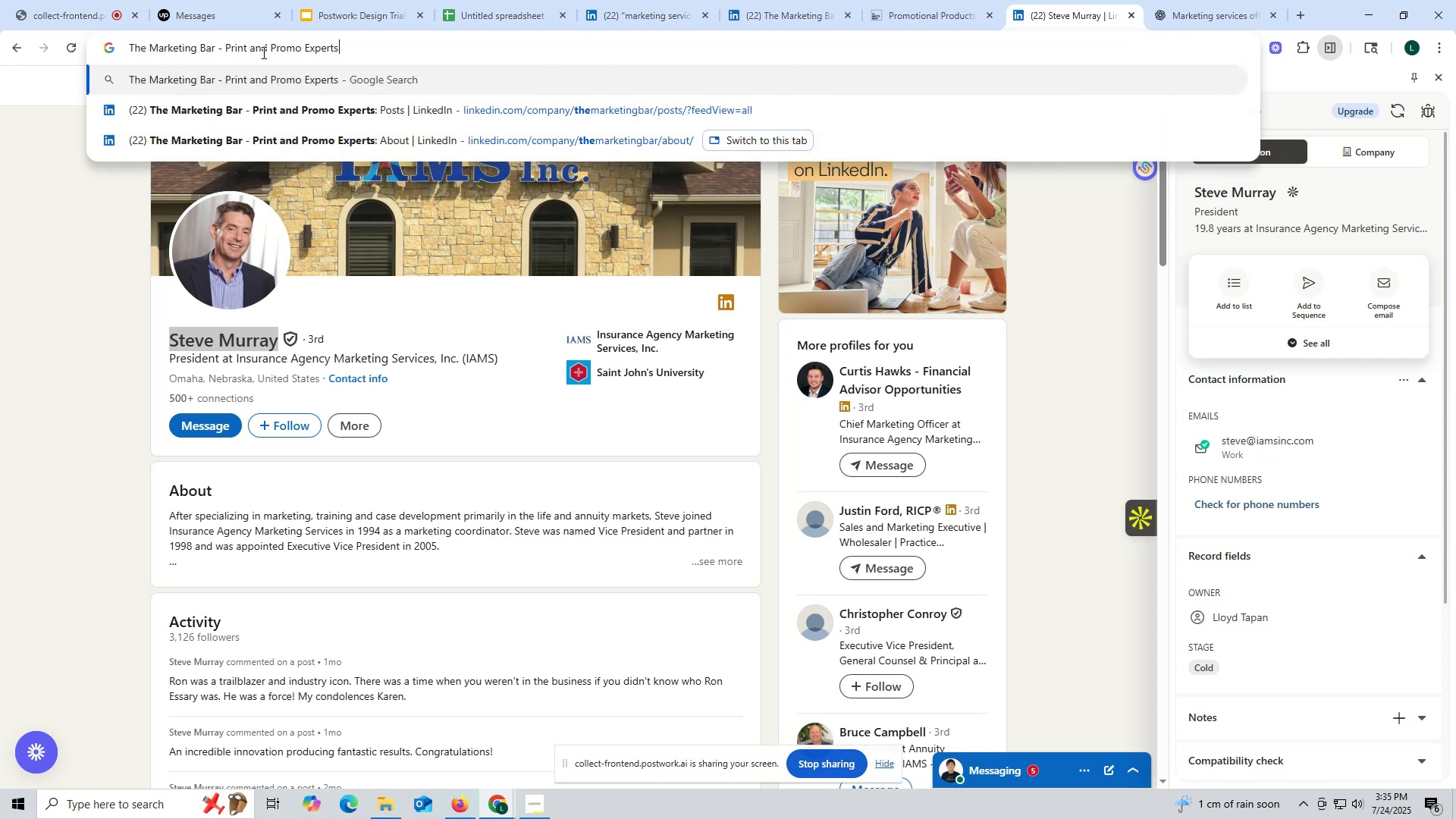 
key(Control+Space)
 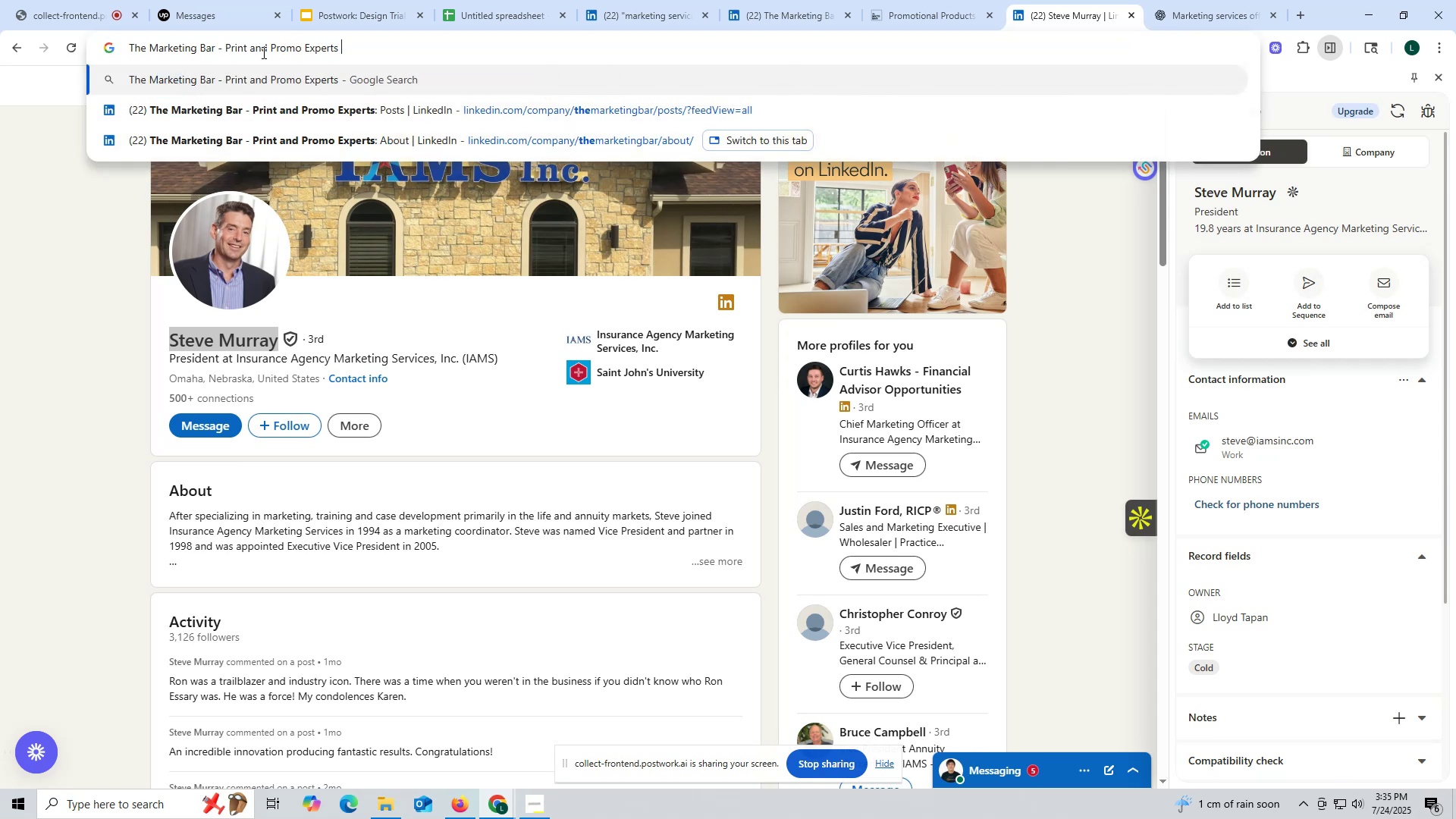 
type(ceo lin)
 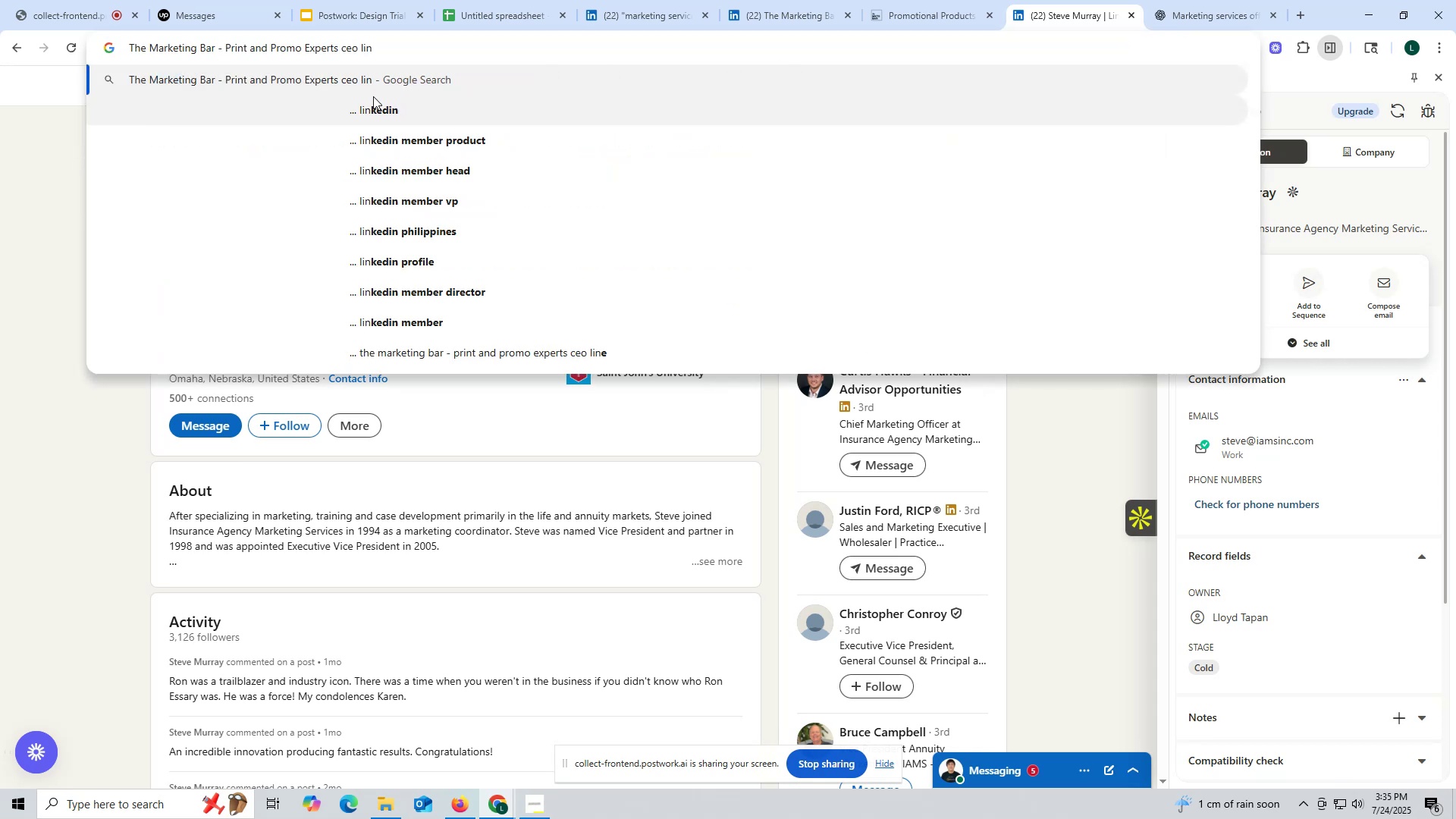 
left_click([382, 110])
 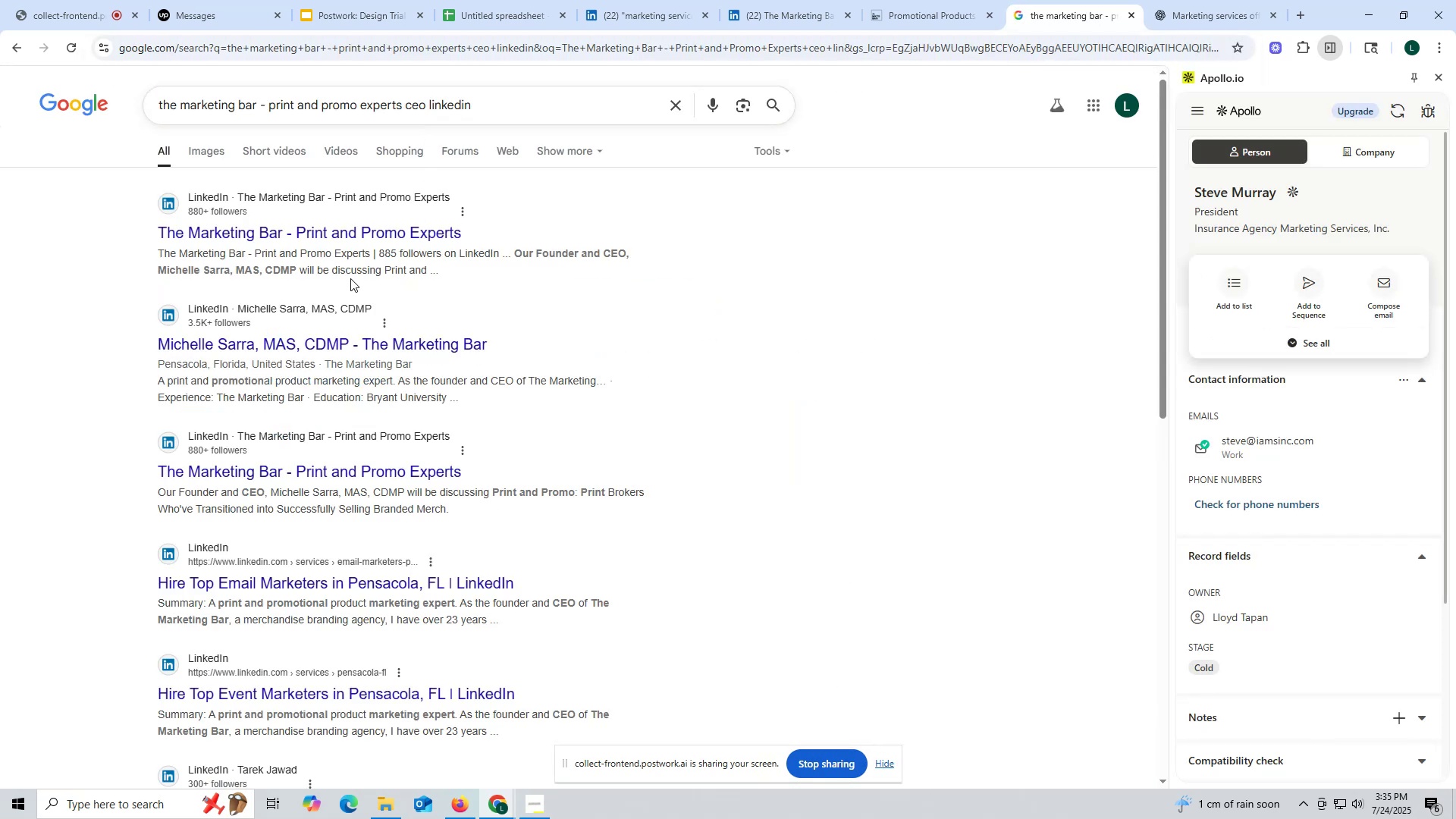 
left_click([322, 344])
 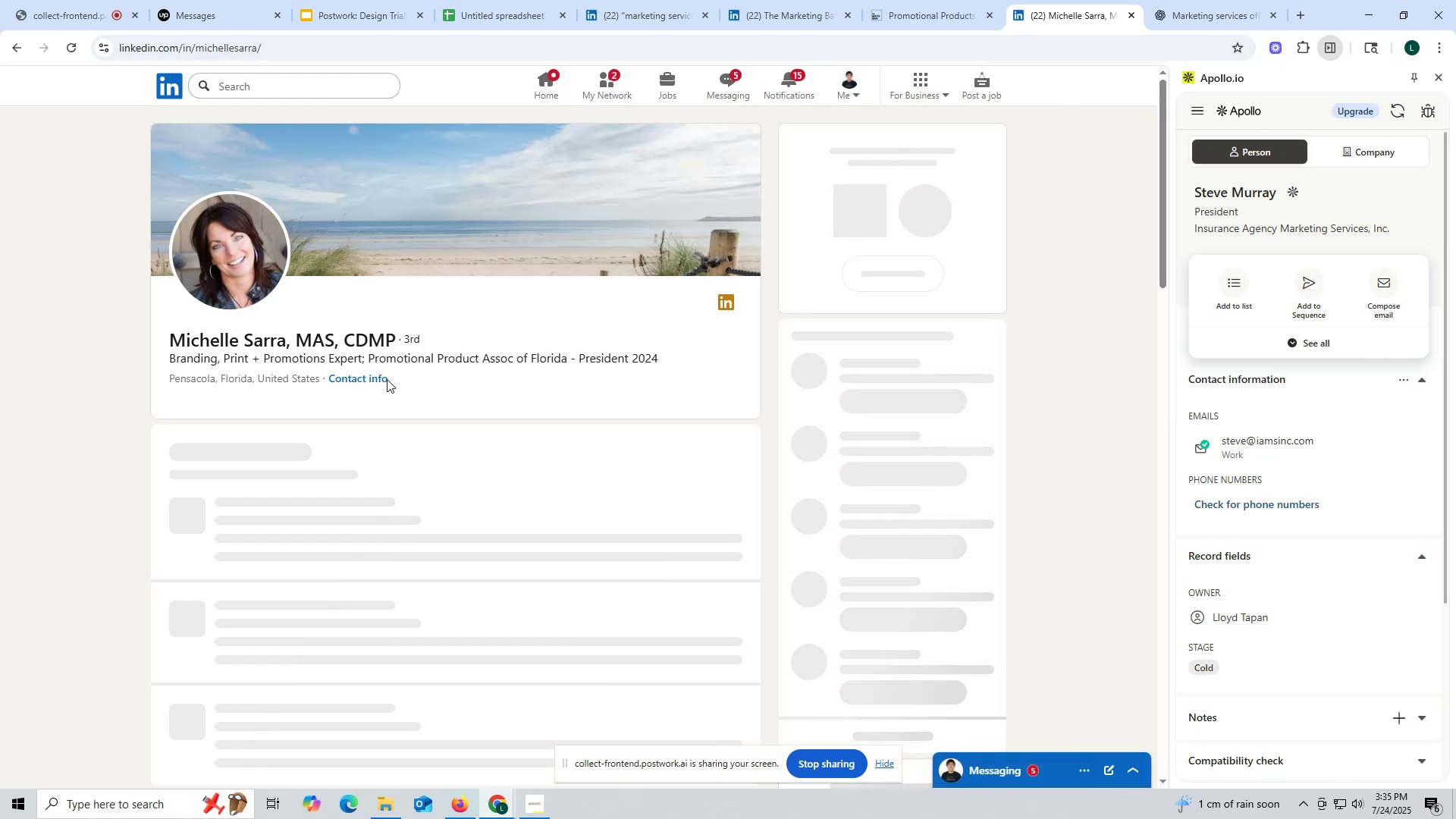 
wait(7.54)
 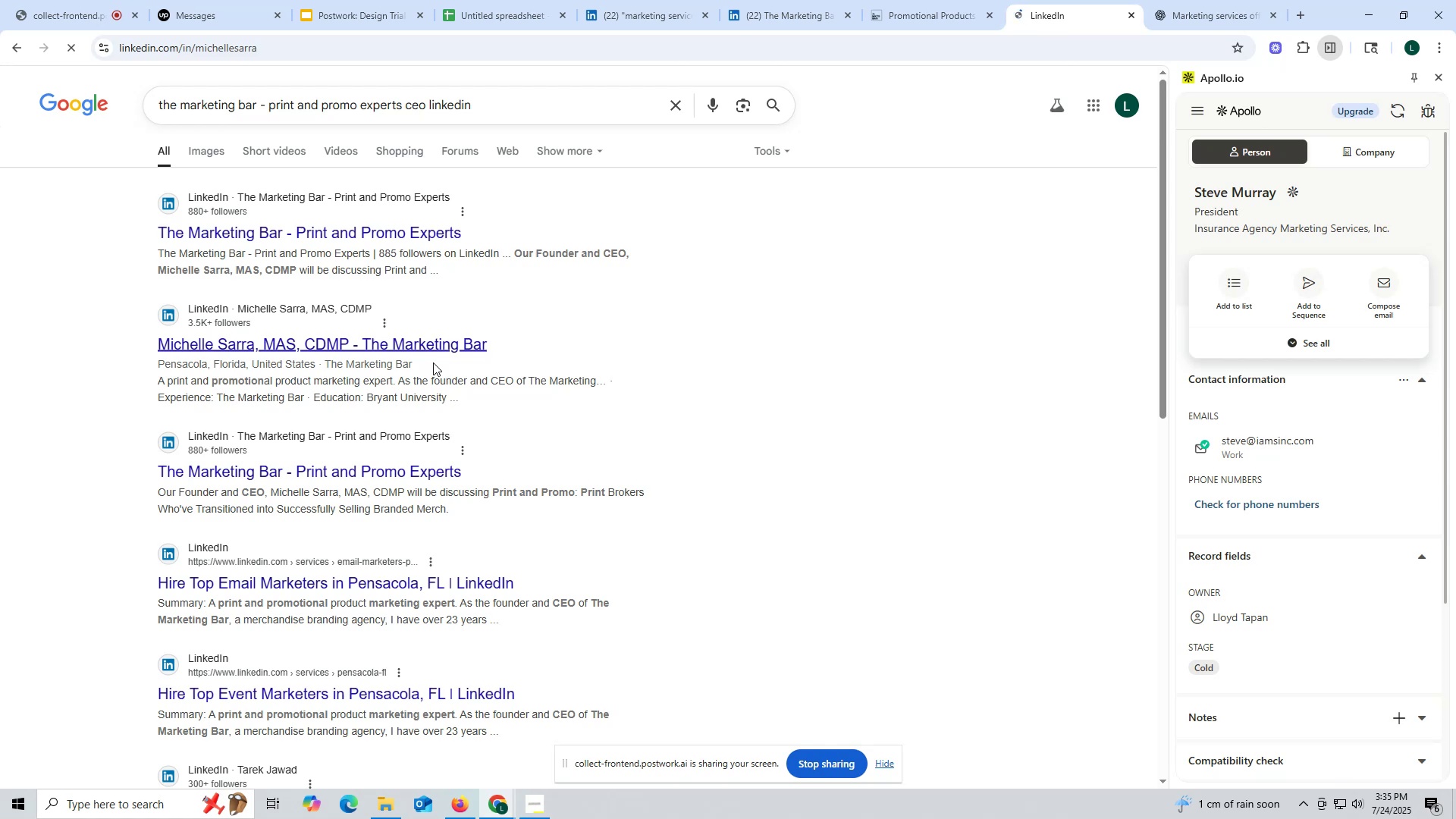 
scroll: coordinate [502, 423], scroll_direction: down, amount: 7.0
 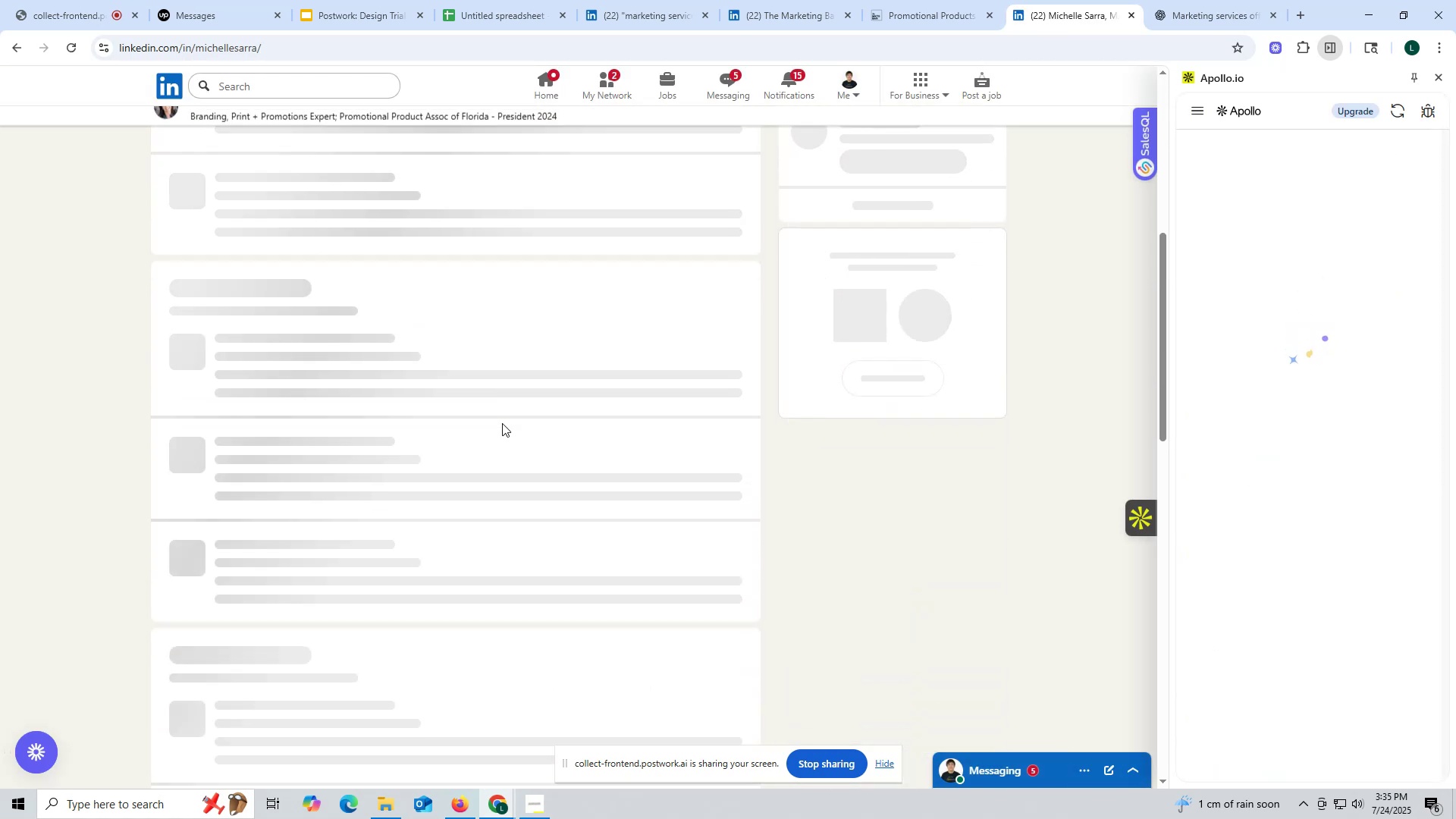 
scroll: coordinate [502, 422], scroll_direction: up, amount: 11.0
 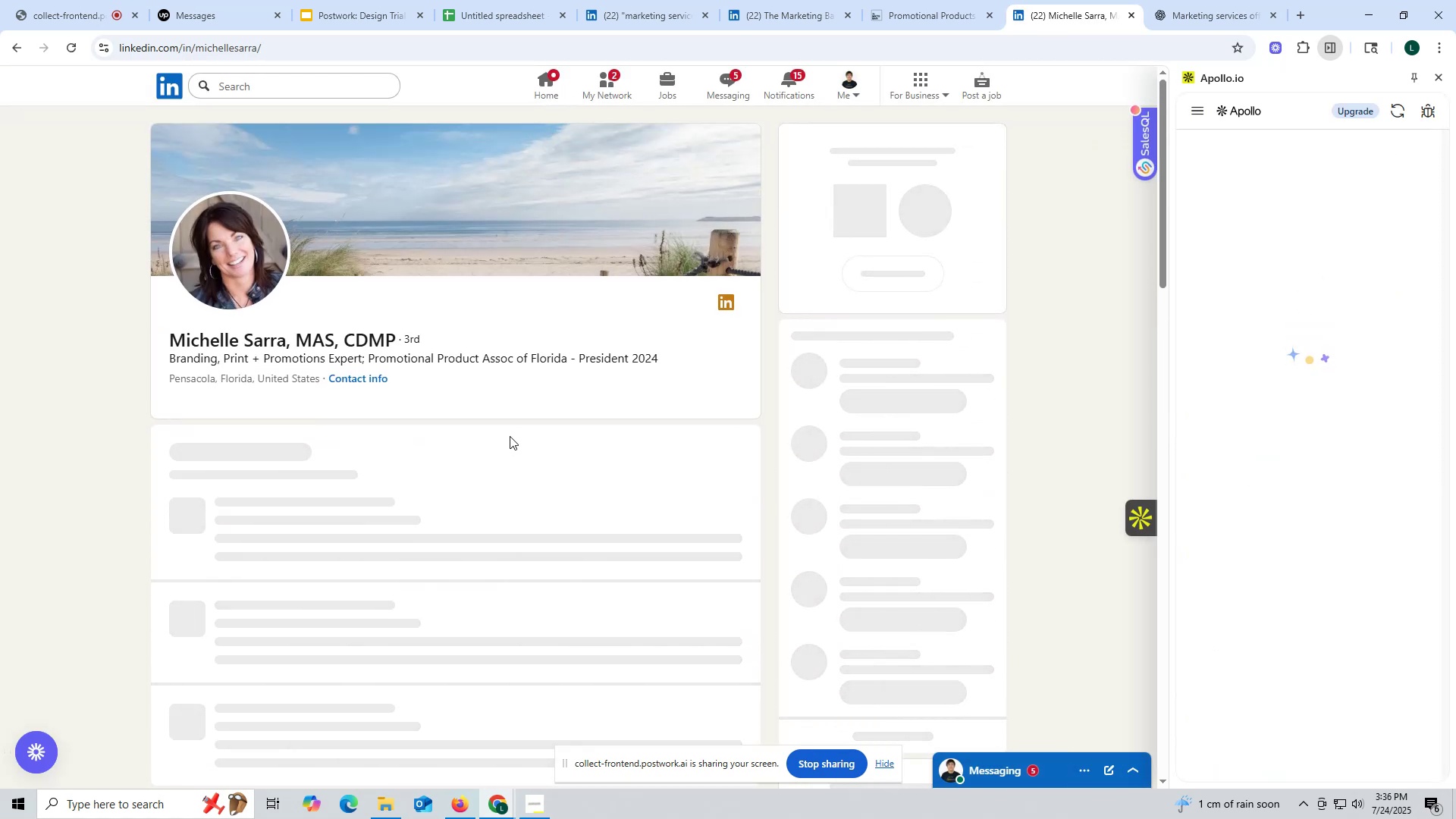 
scroll: coordinate [510, 436], scroll_direction: down, amount: 8.0
 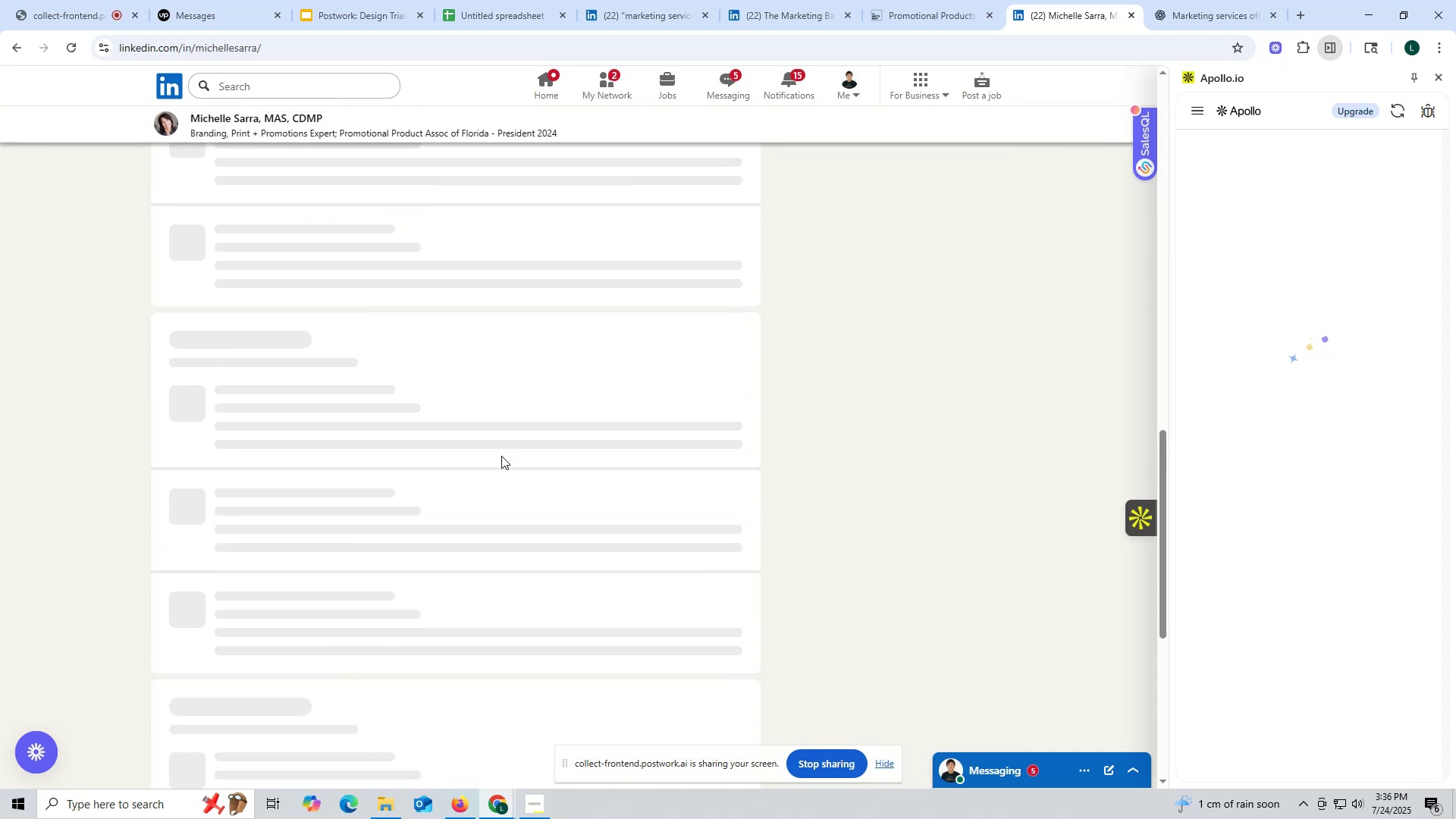 
scroll: coordinate [502, 436], scroll_direction: up, amount: 20.0
 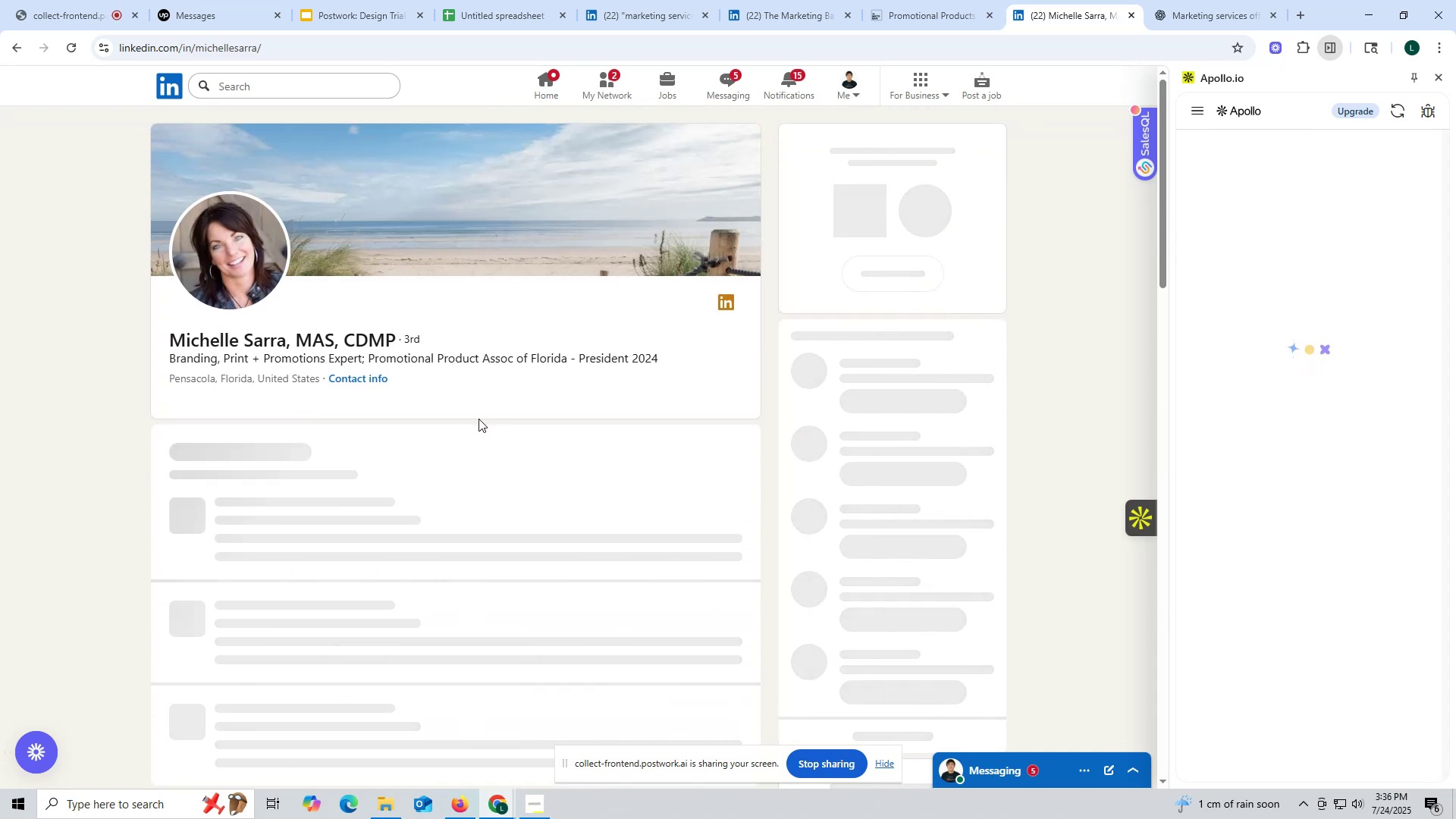 
double_click([216, 47])
 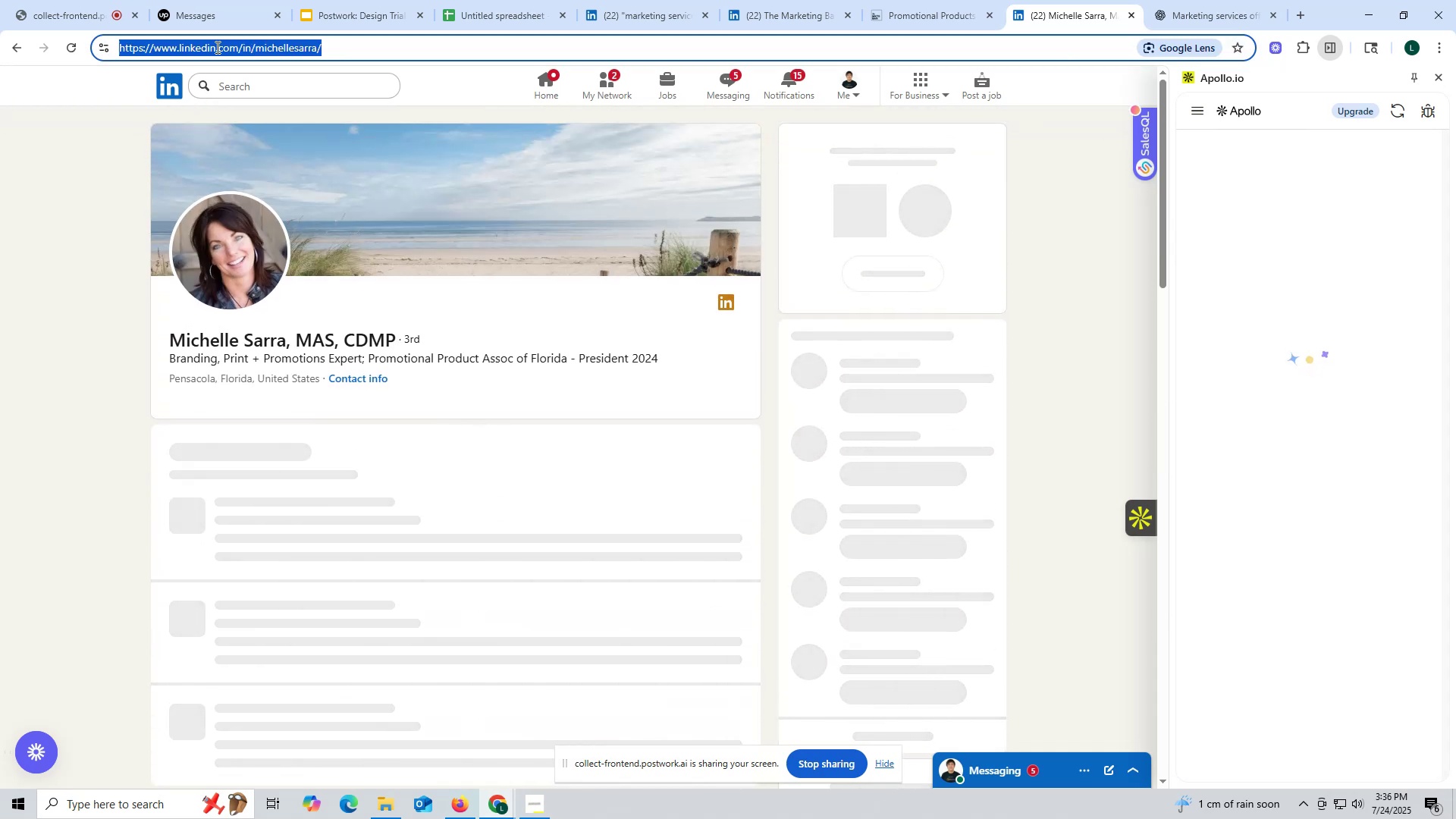 
triple_click([216, 47])
 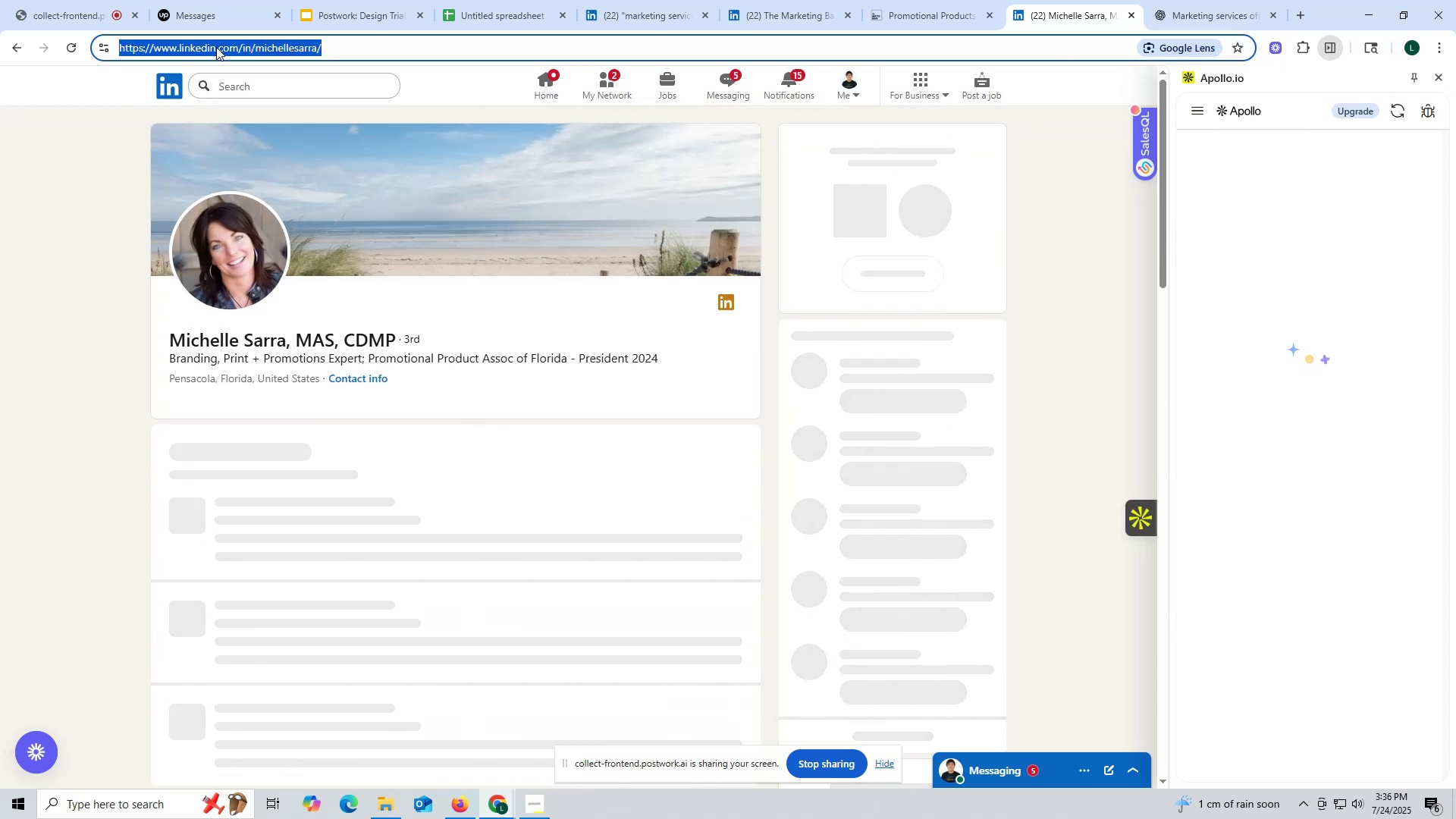 
key(Control+ControlLeft)
 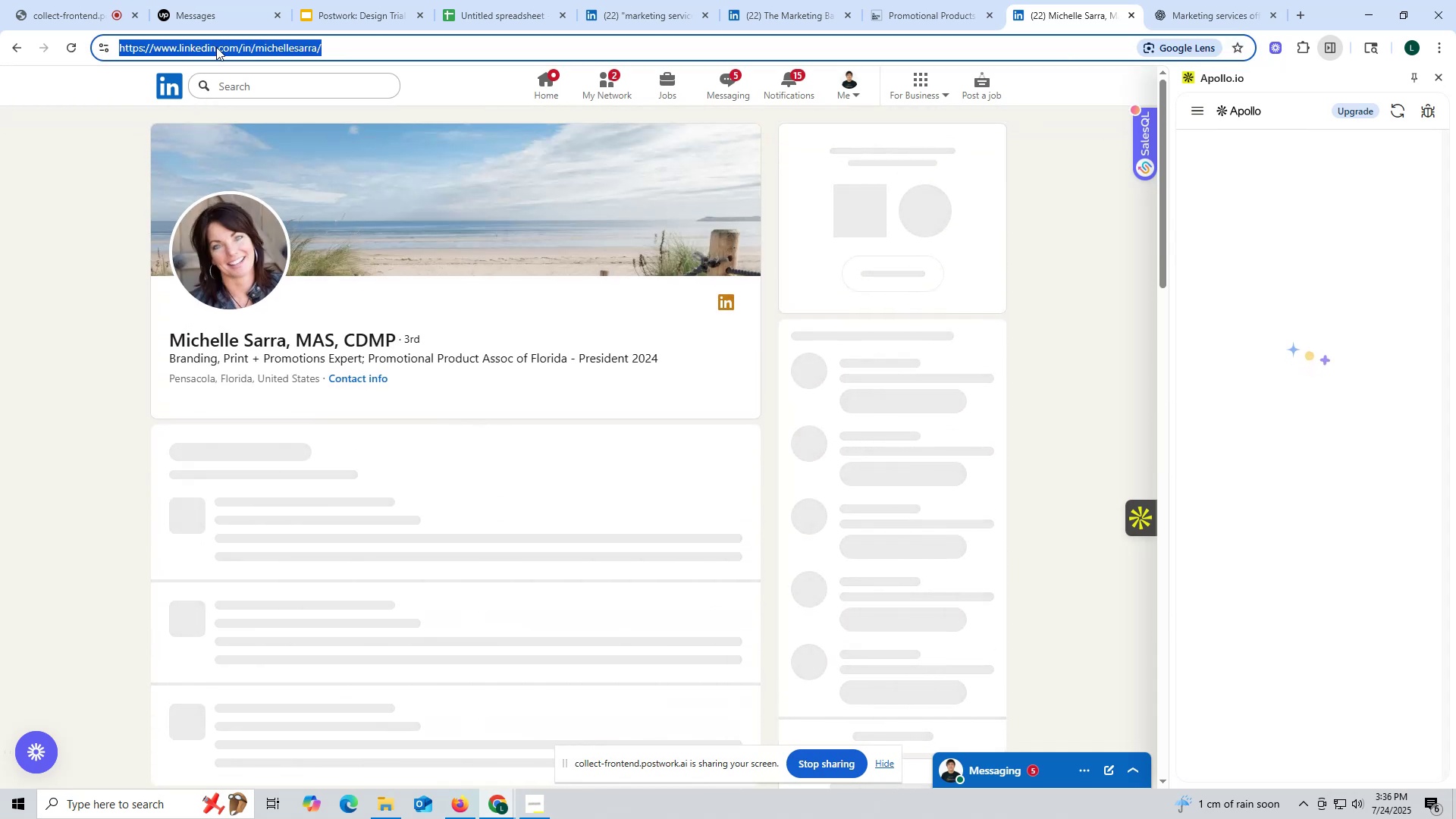 
key(Control+C)
 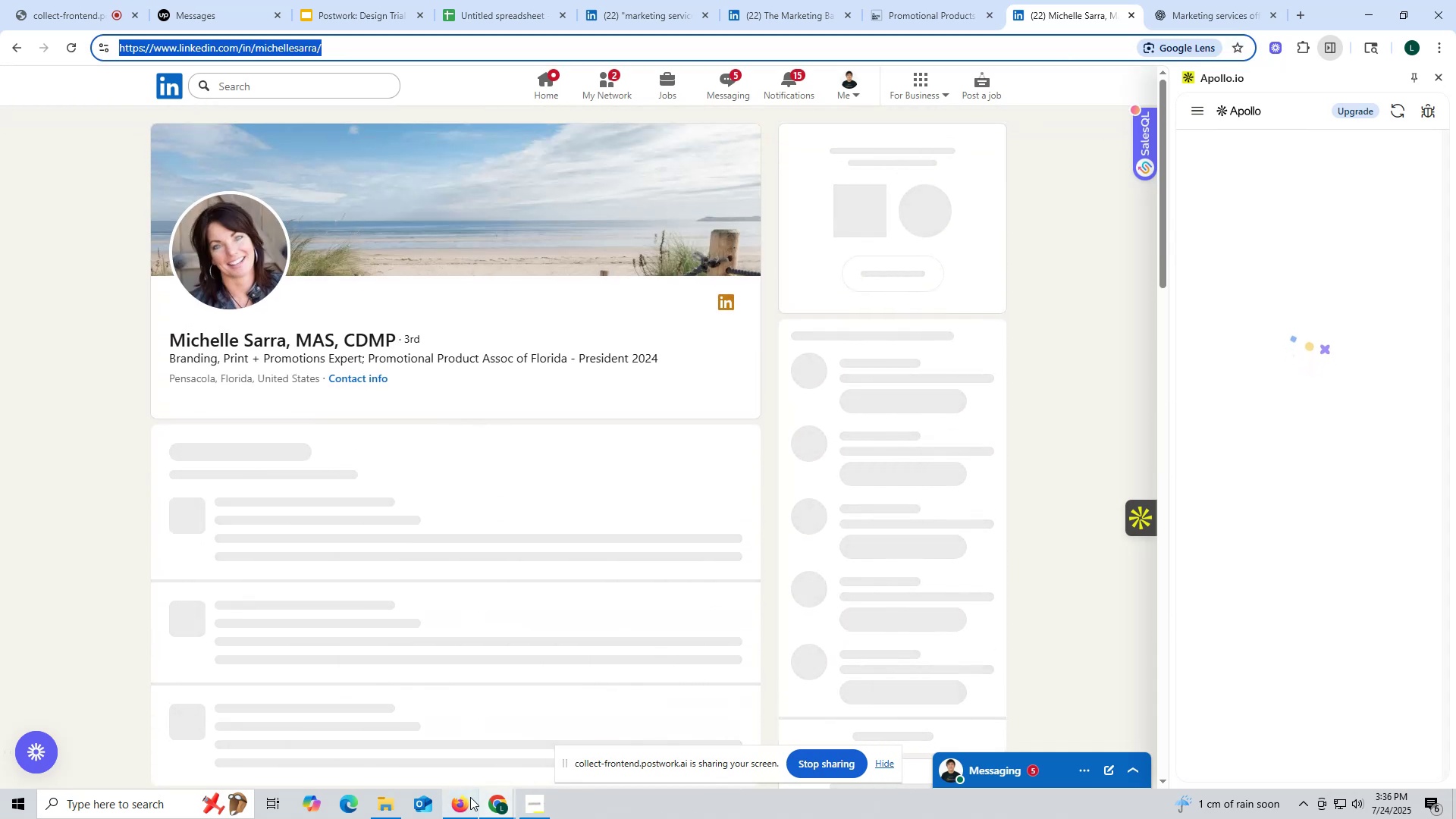 
left_click([471, 800])
 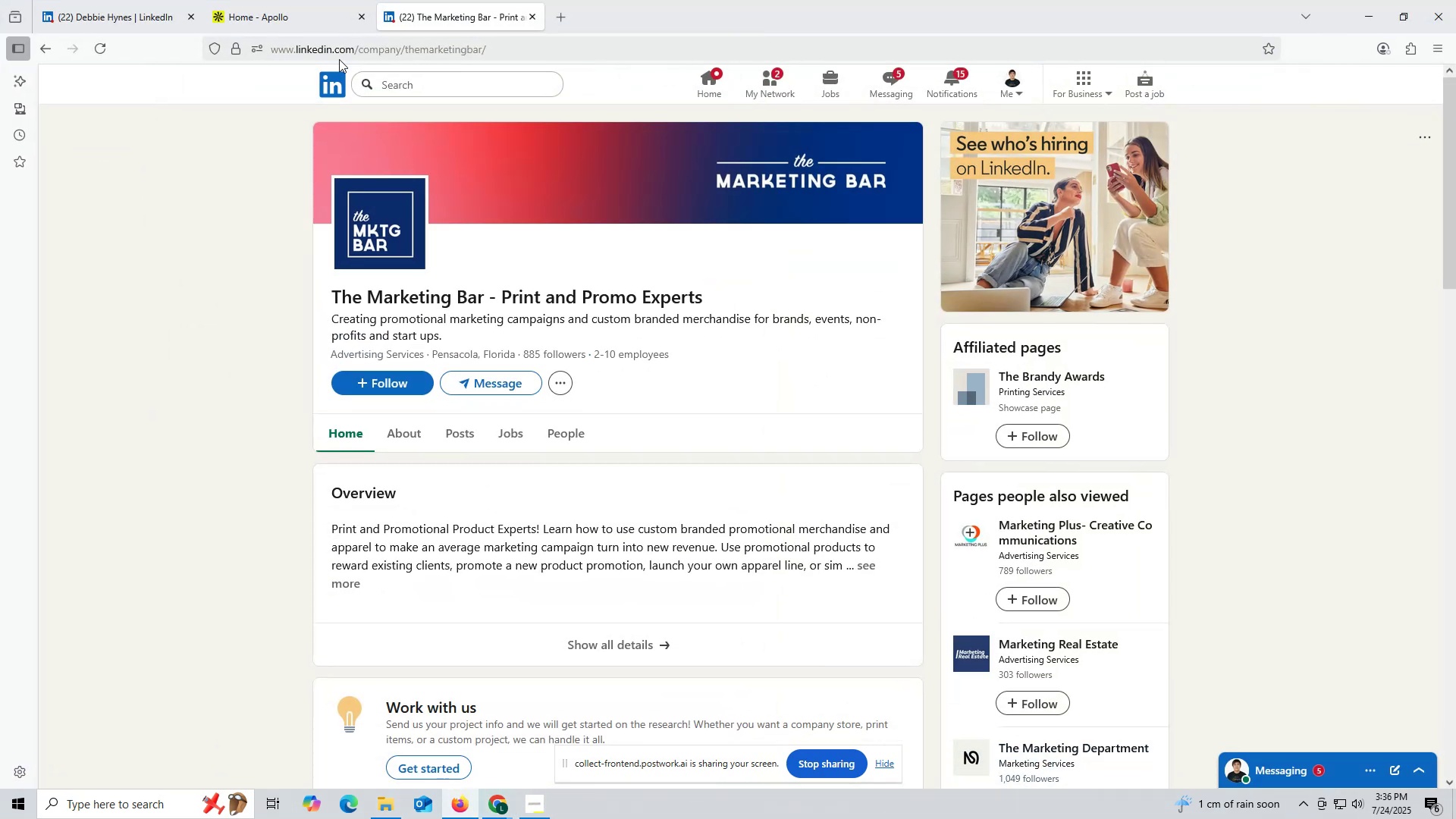 
left_click([337, 58])
 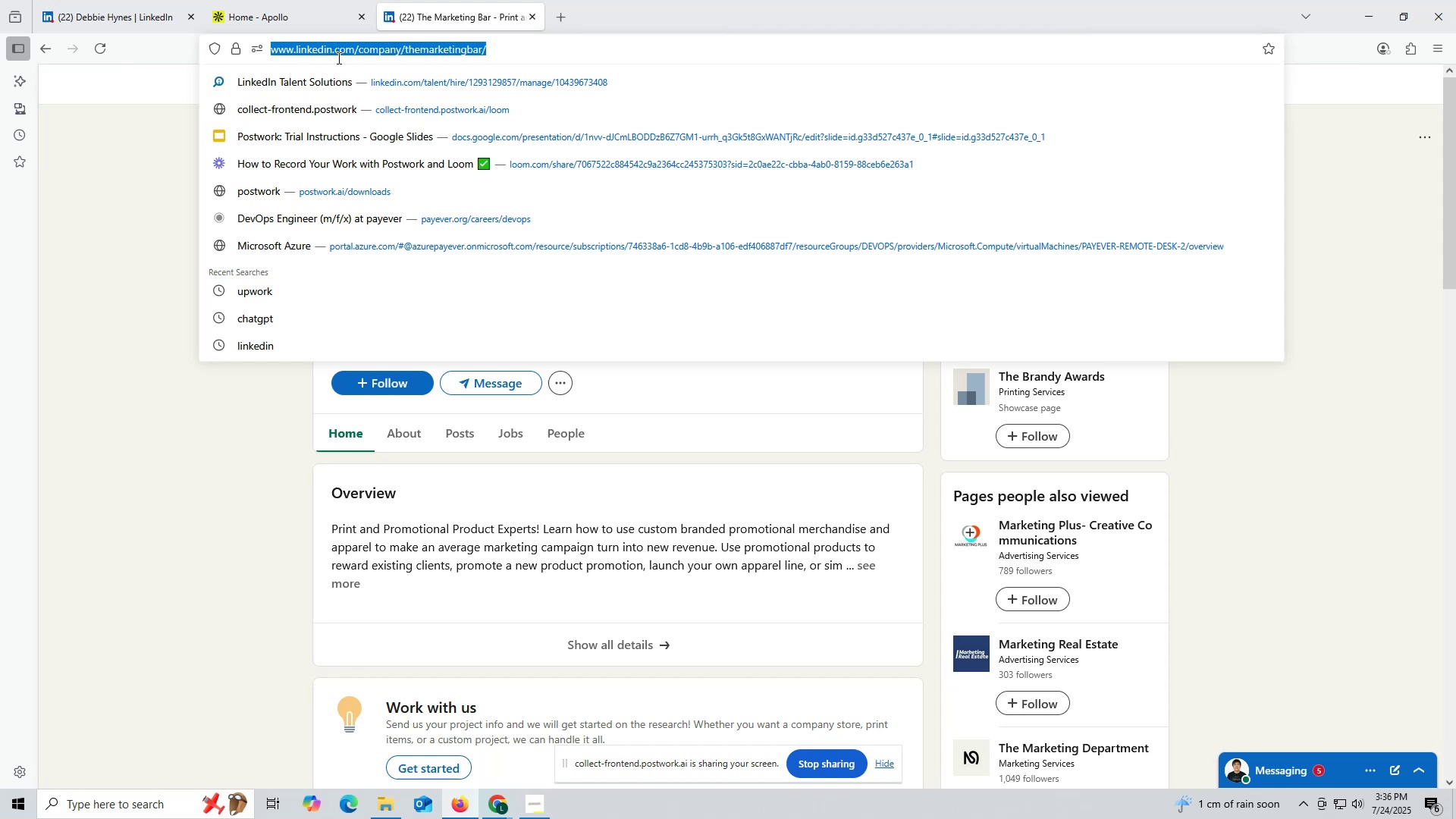 
key(Control+ControlLeft)
 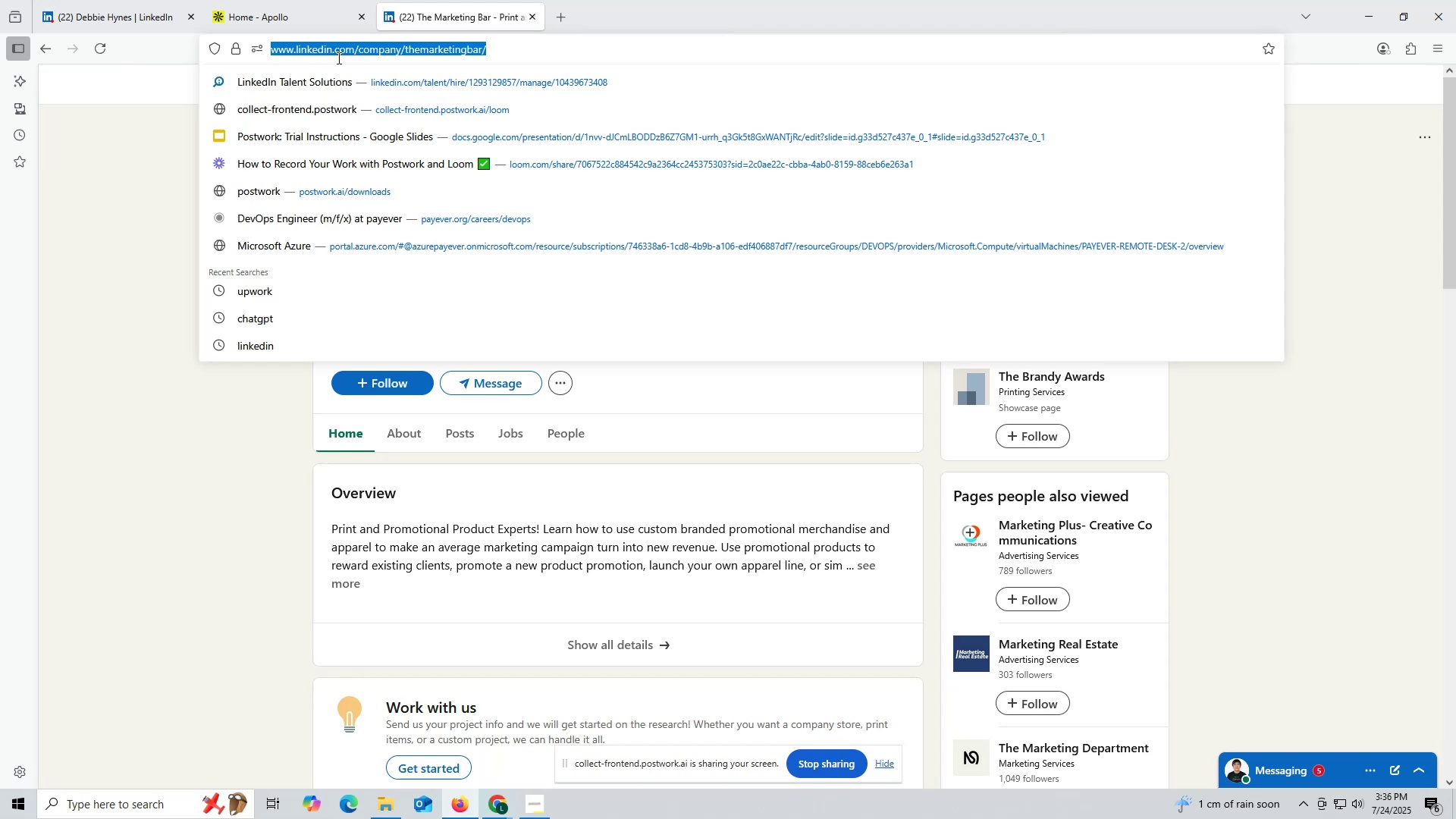 
key(Control+V)
 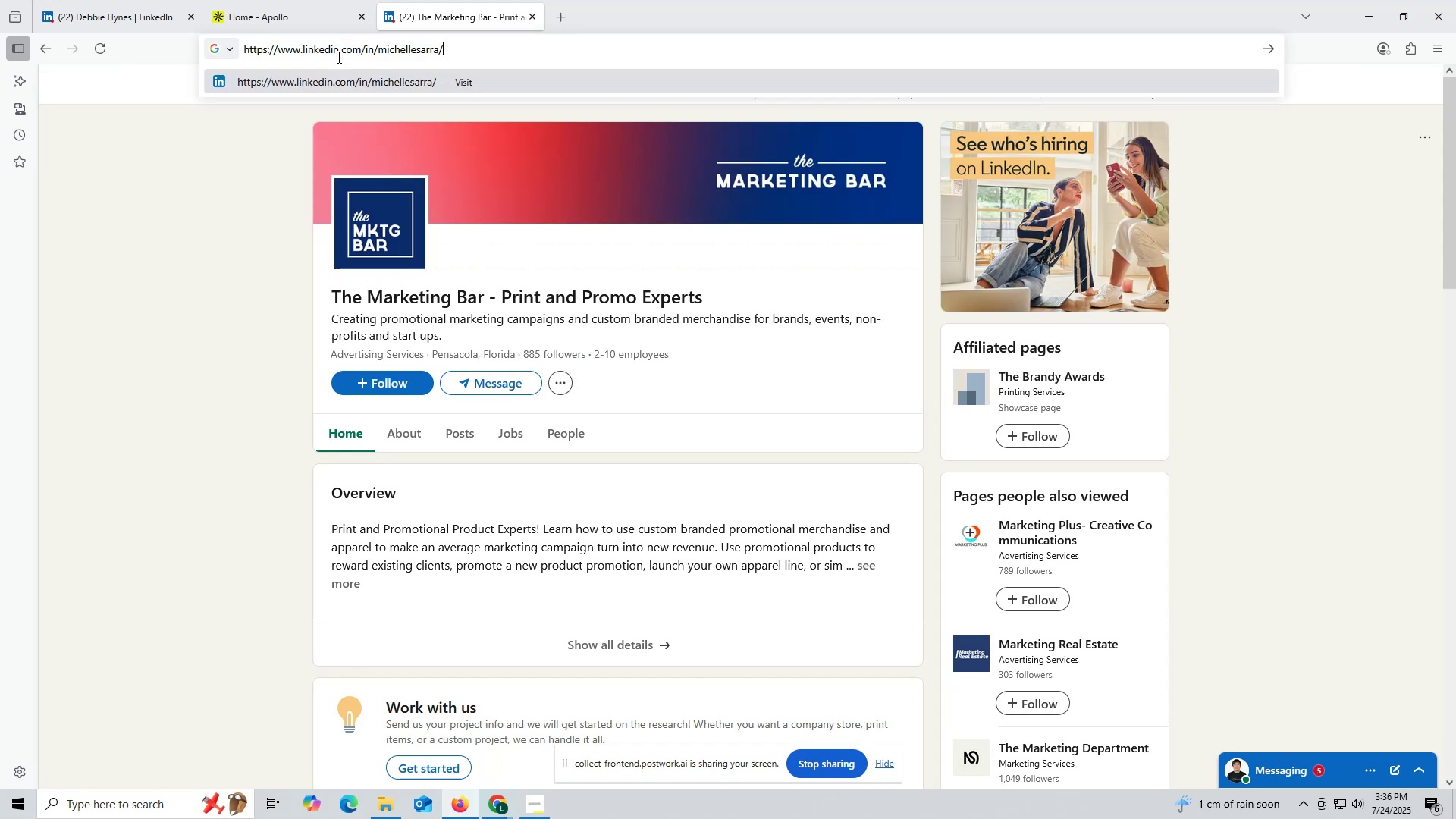 
key(Enter)
 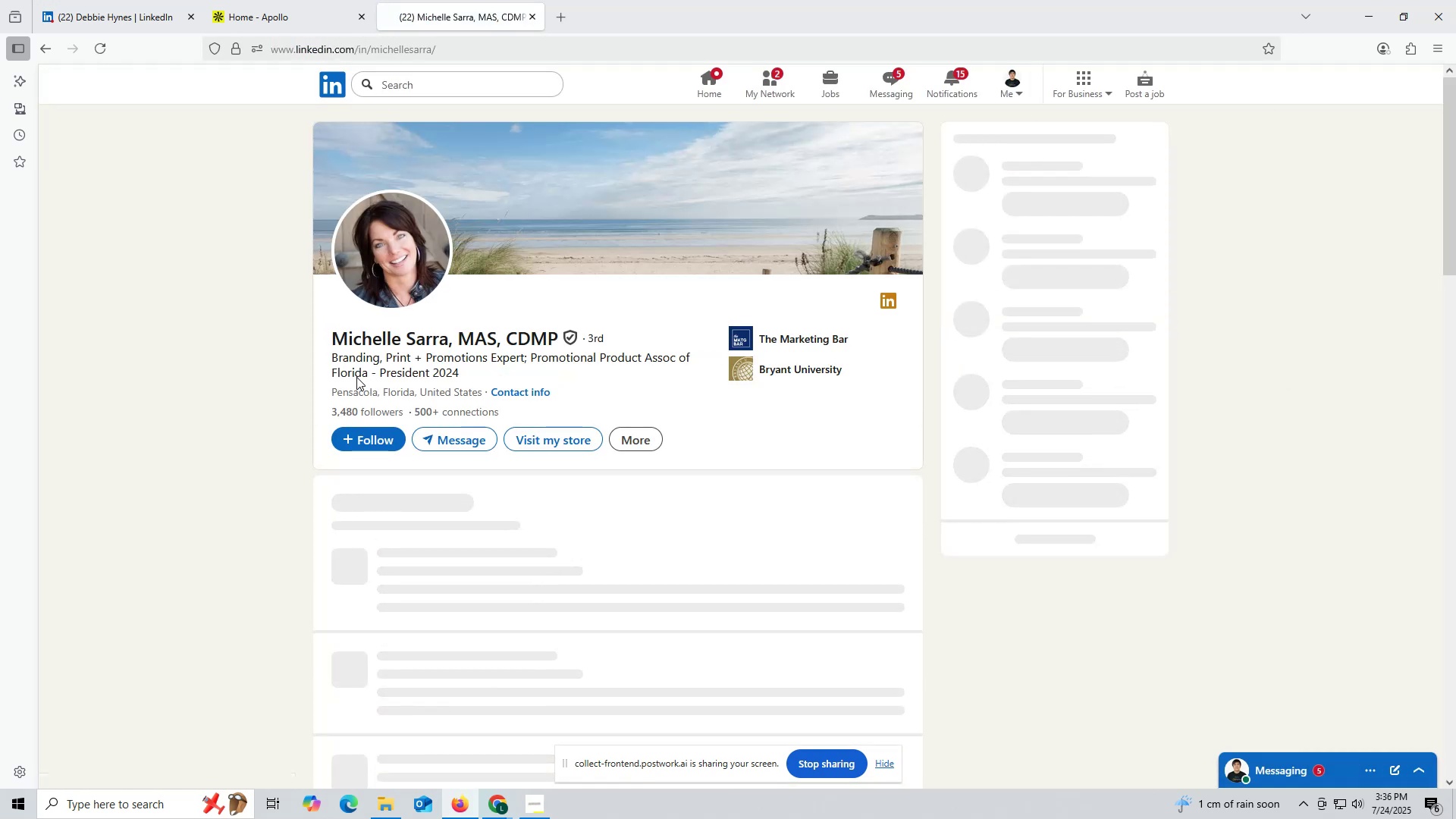 
wait(6.68)
 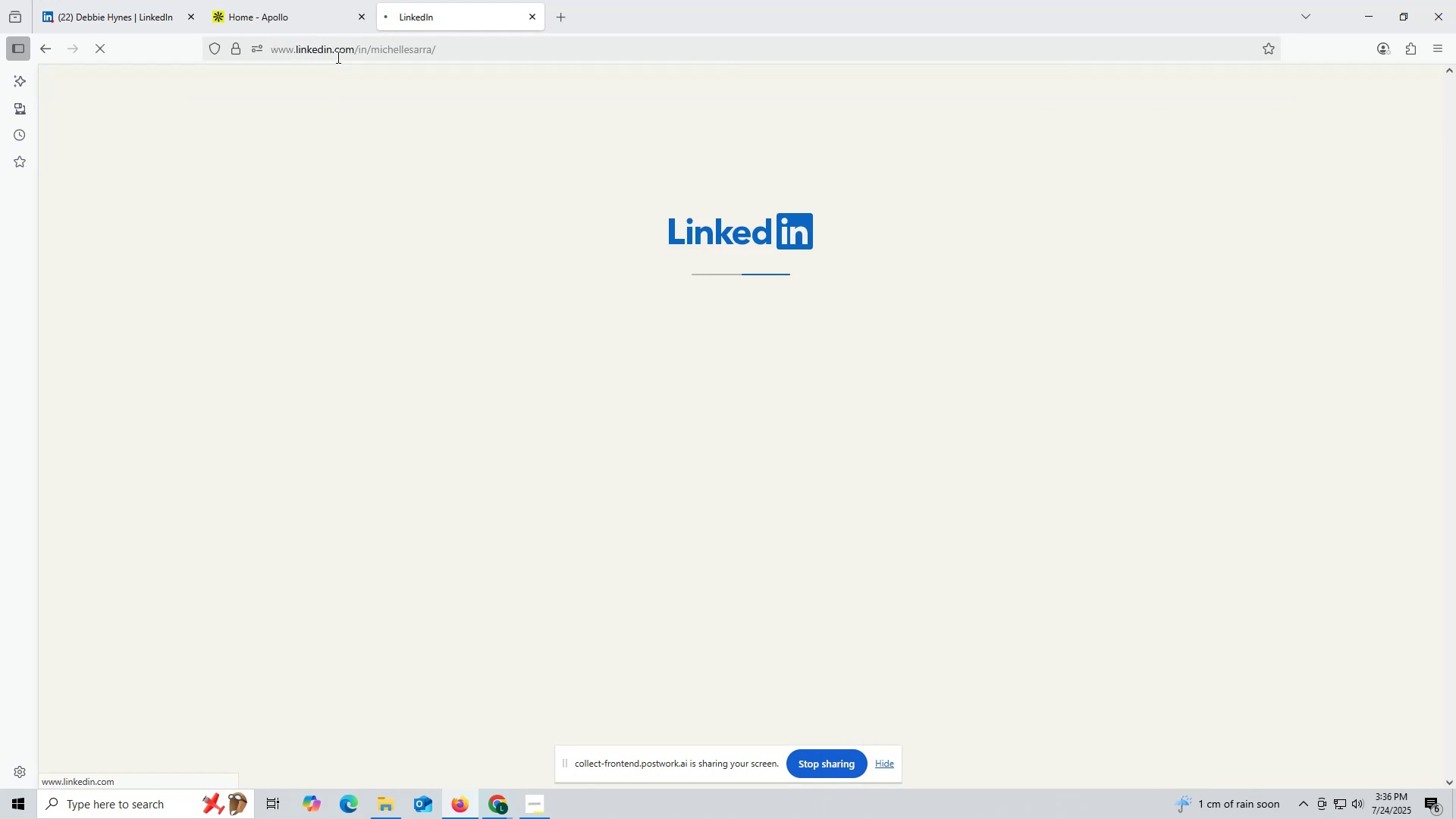 
scroll: coordinate [437, 481], scroll_direction: down, amount: 13.0
 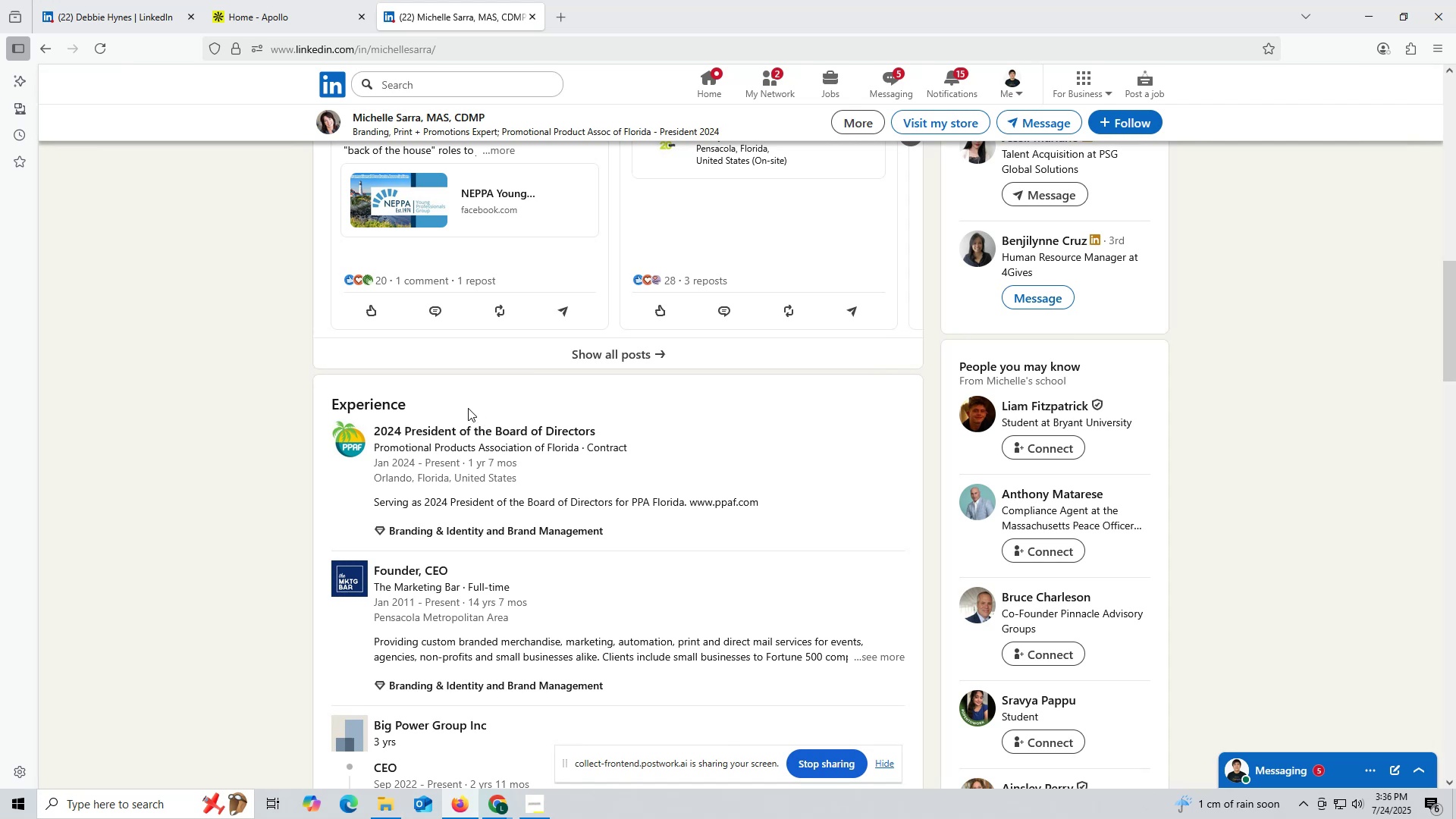 
scroll: coordinate [421, 315], scroll_direction: up, amount: 7.0
 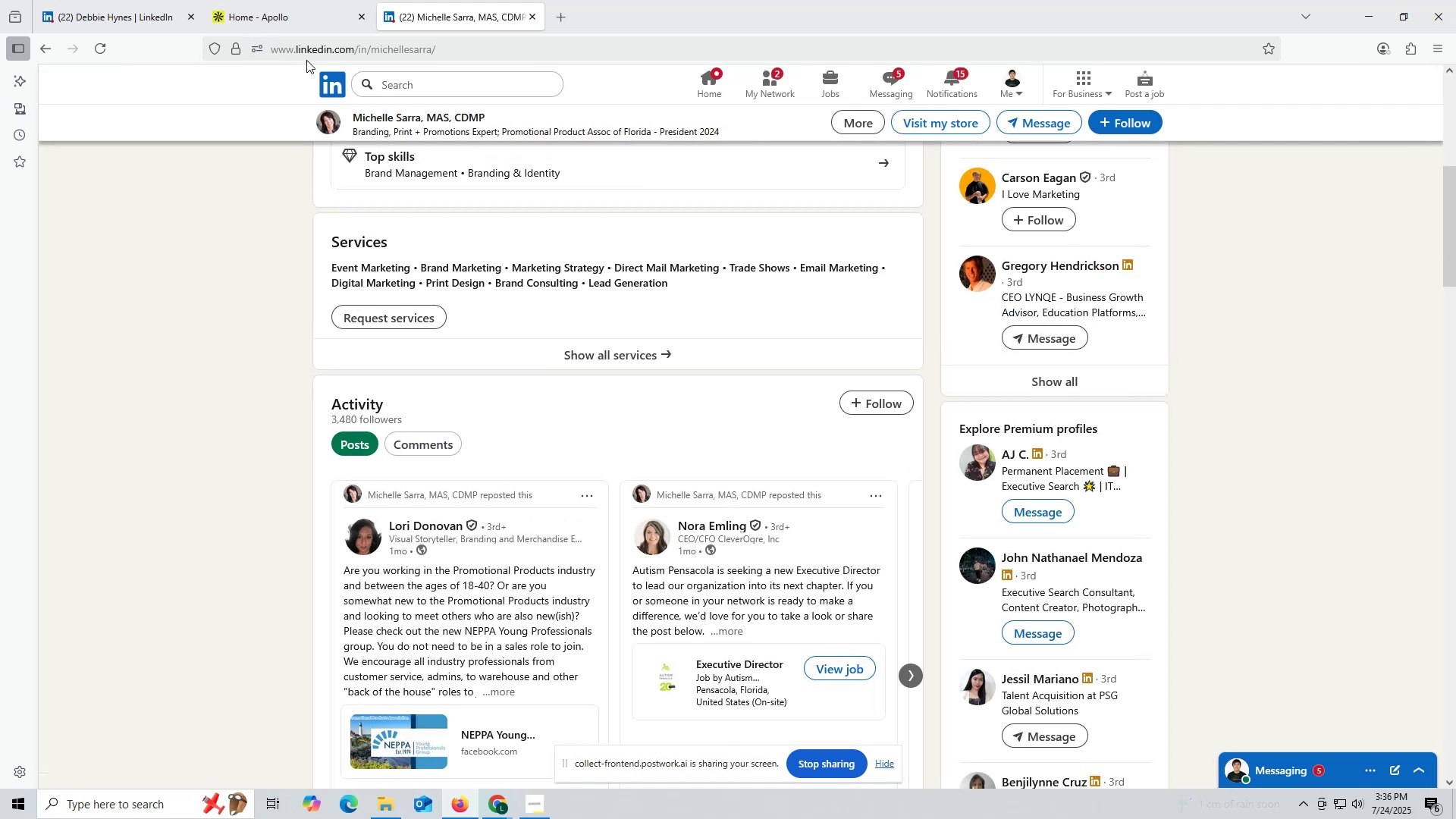 
left_click([306, 52])
 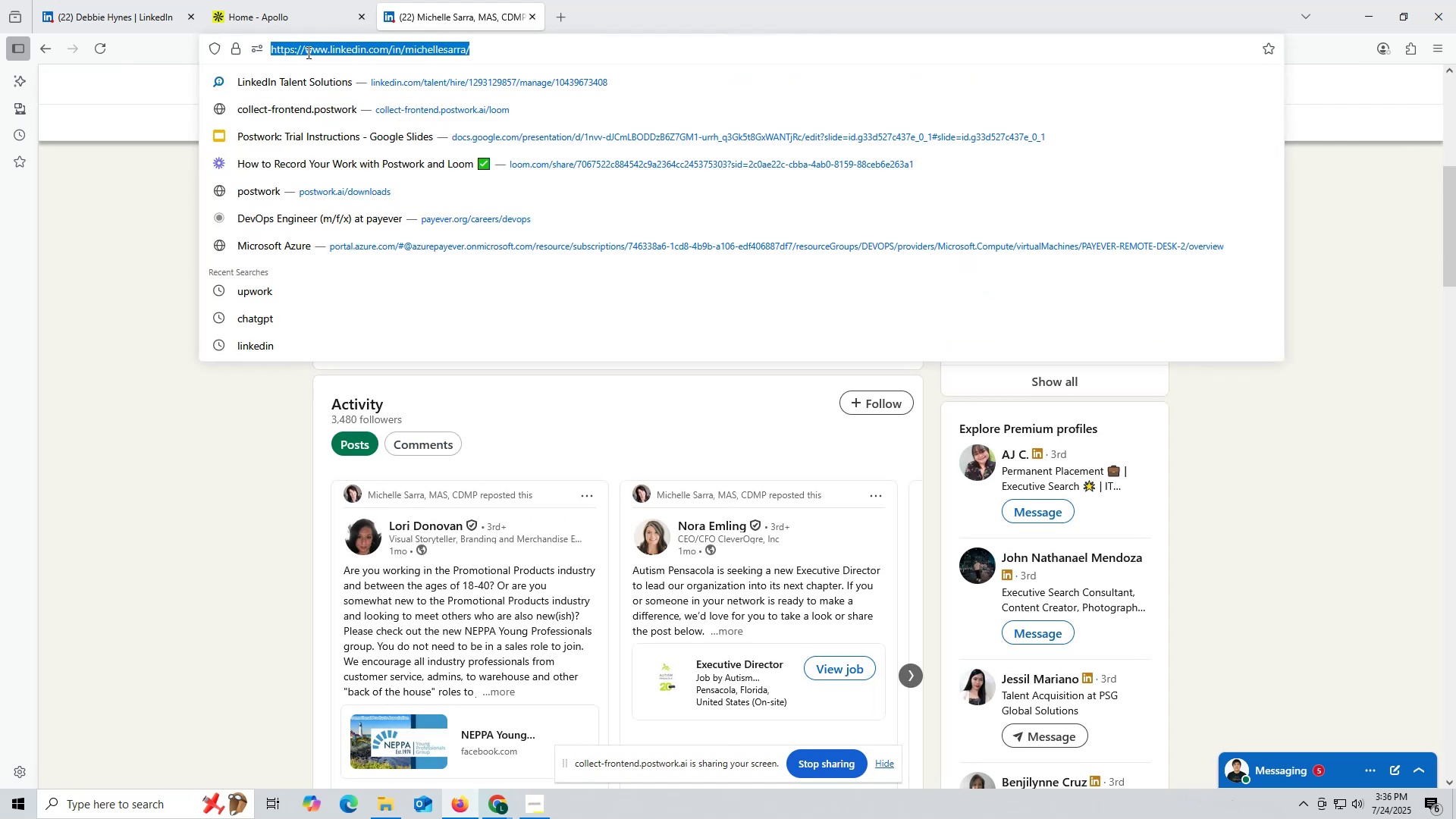 
triple_click([307, 52])
 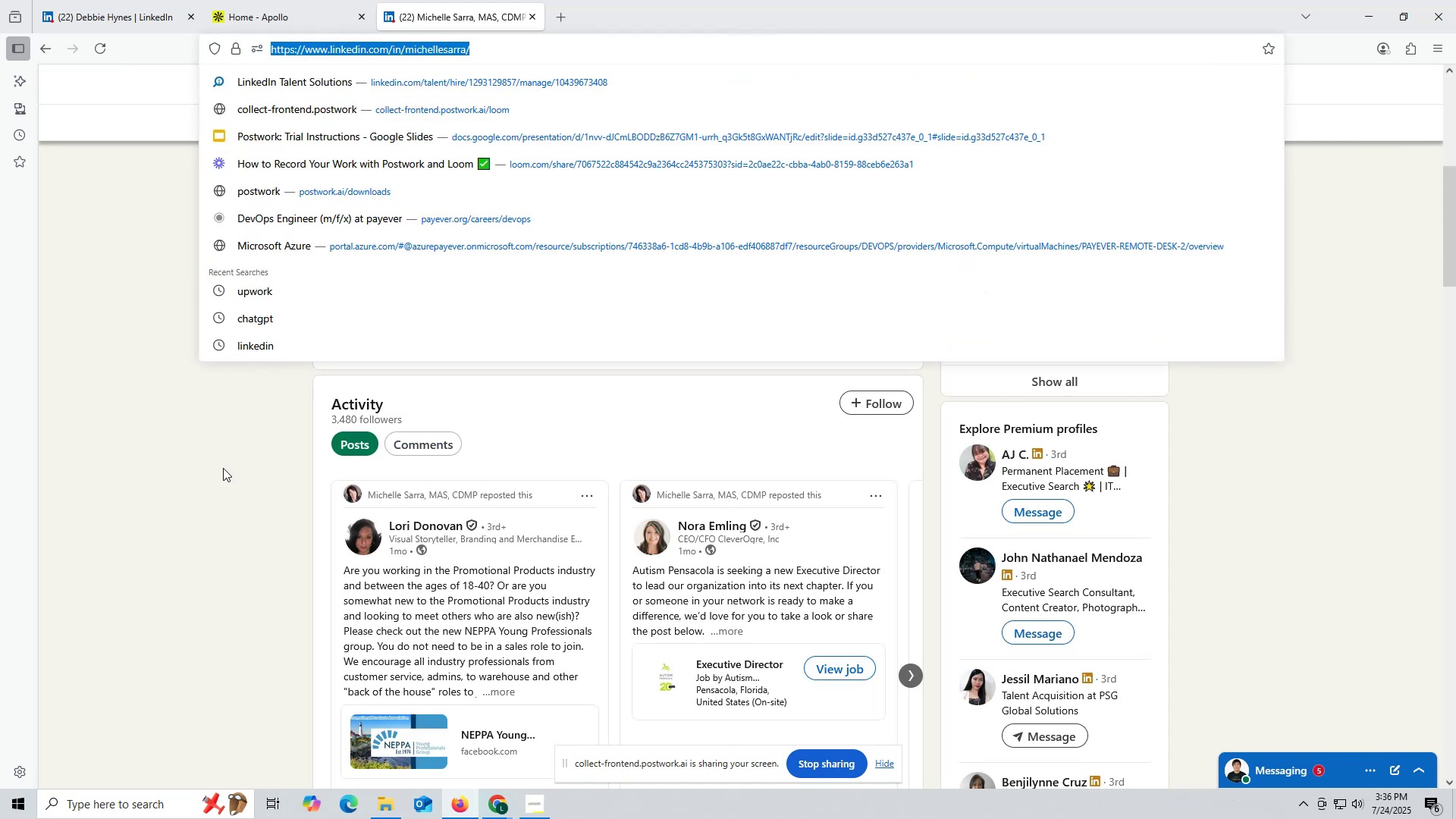 
scroll: coordinate [253, 436], scroll_direction: up, amount: 9.0
 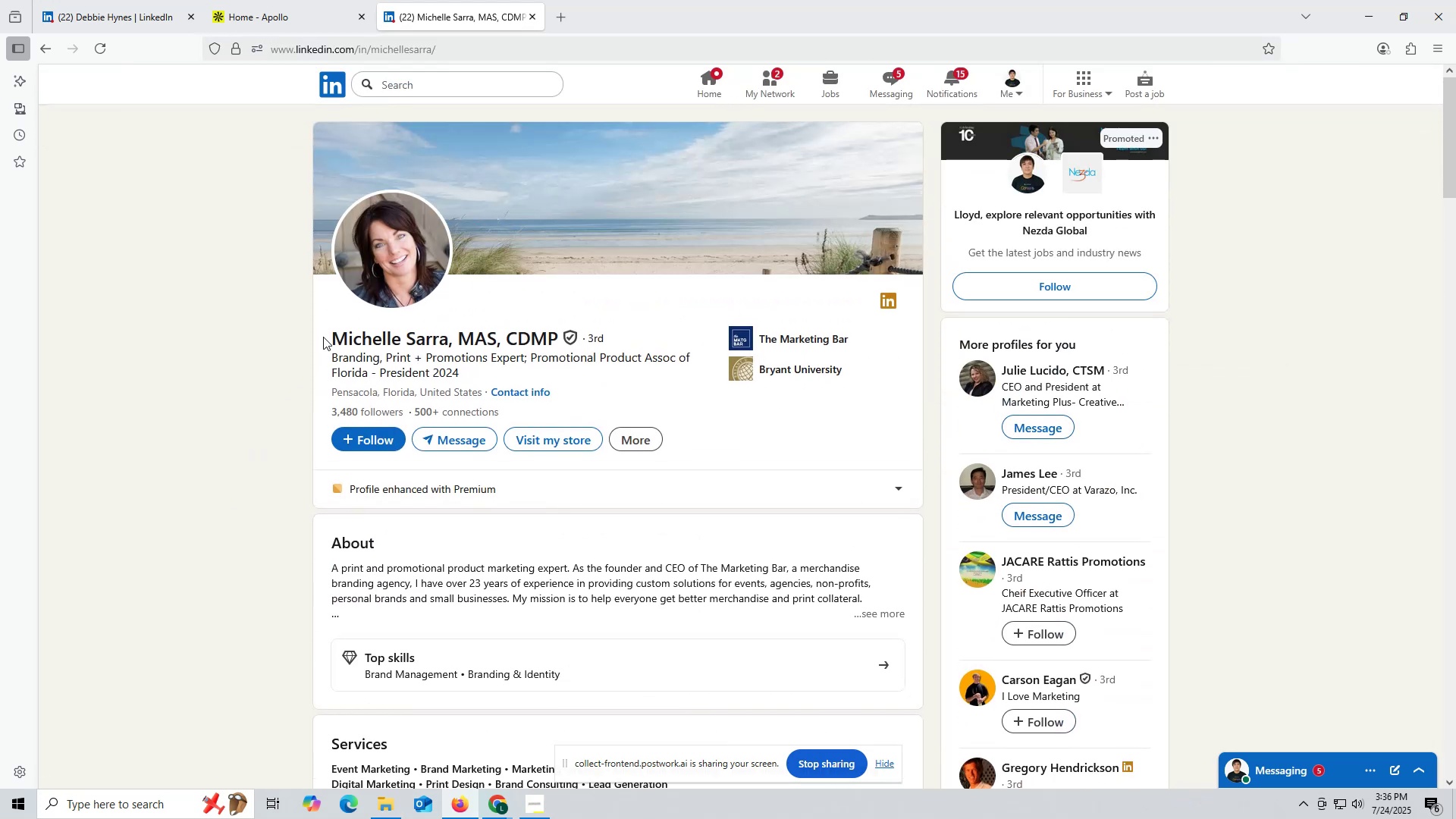 
left_click_drag(start_coordinate=[323, 336], to_coordinate=[445, 336])
 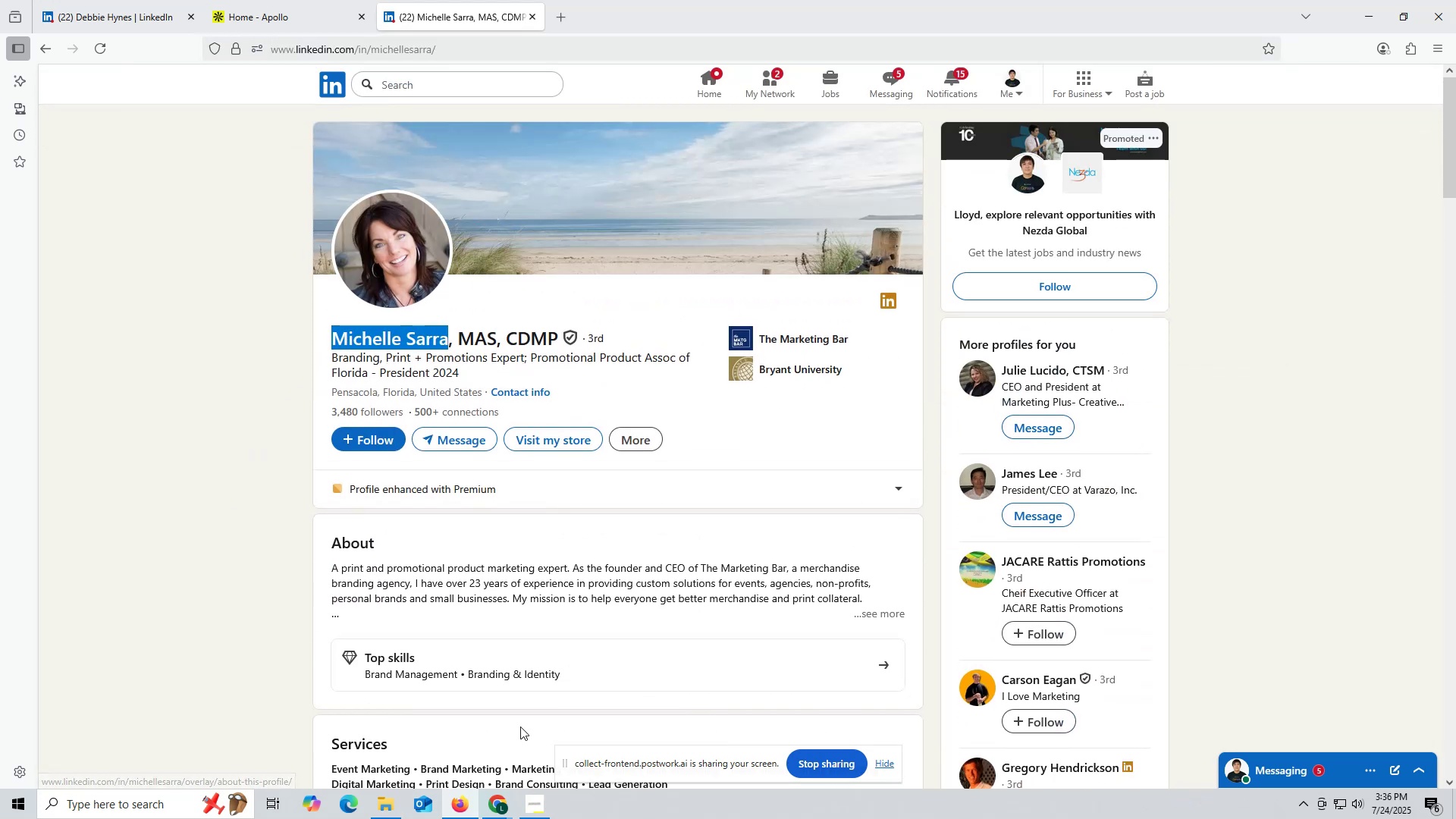 
key(Control+ControlLeft)
 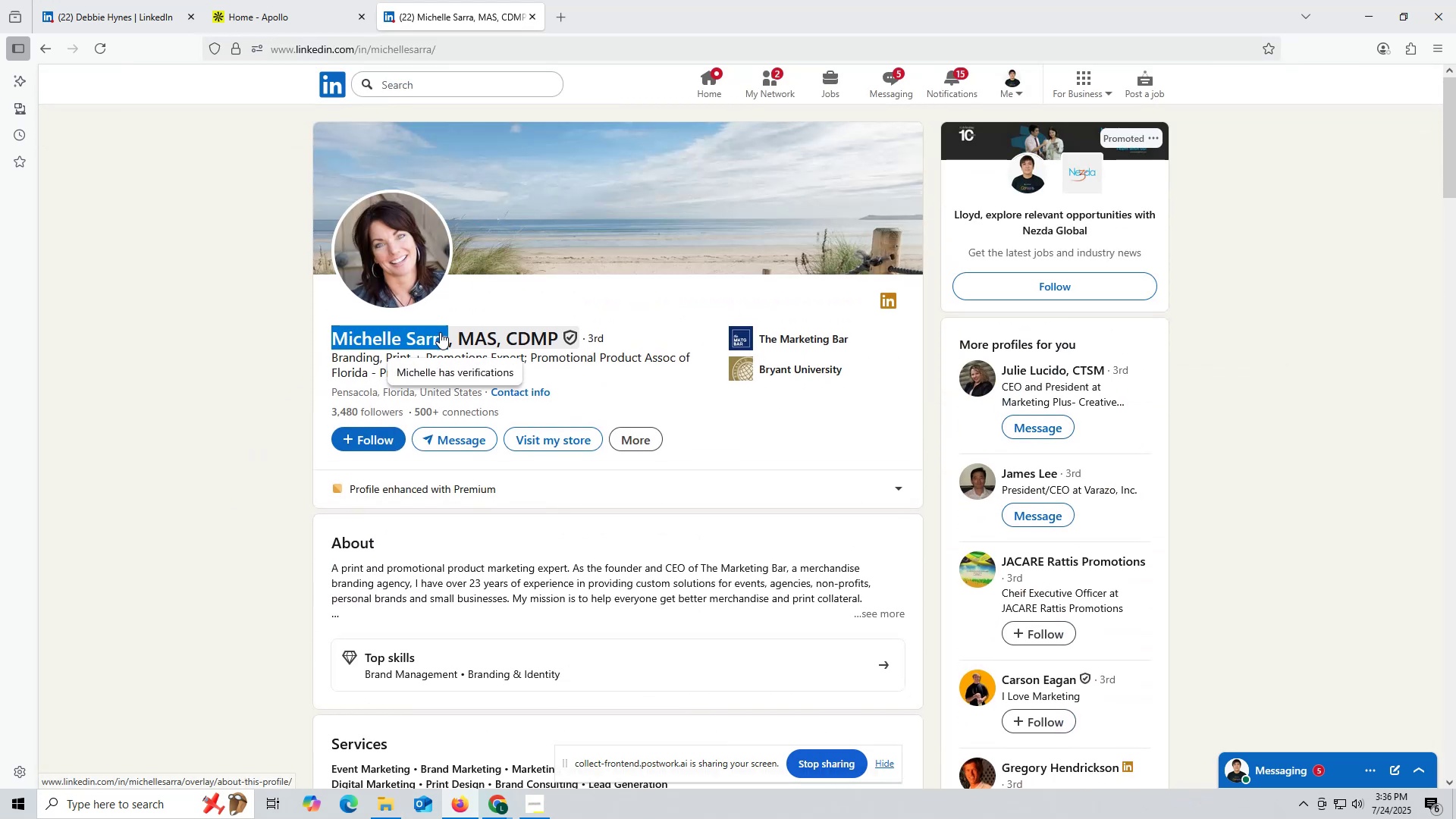 
key(Control+C)
 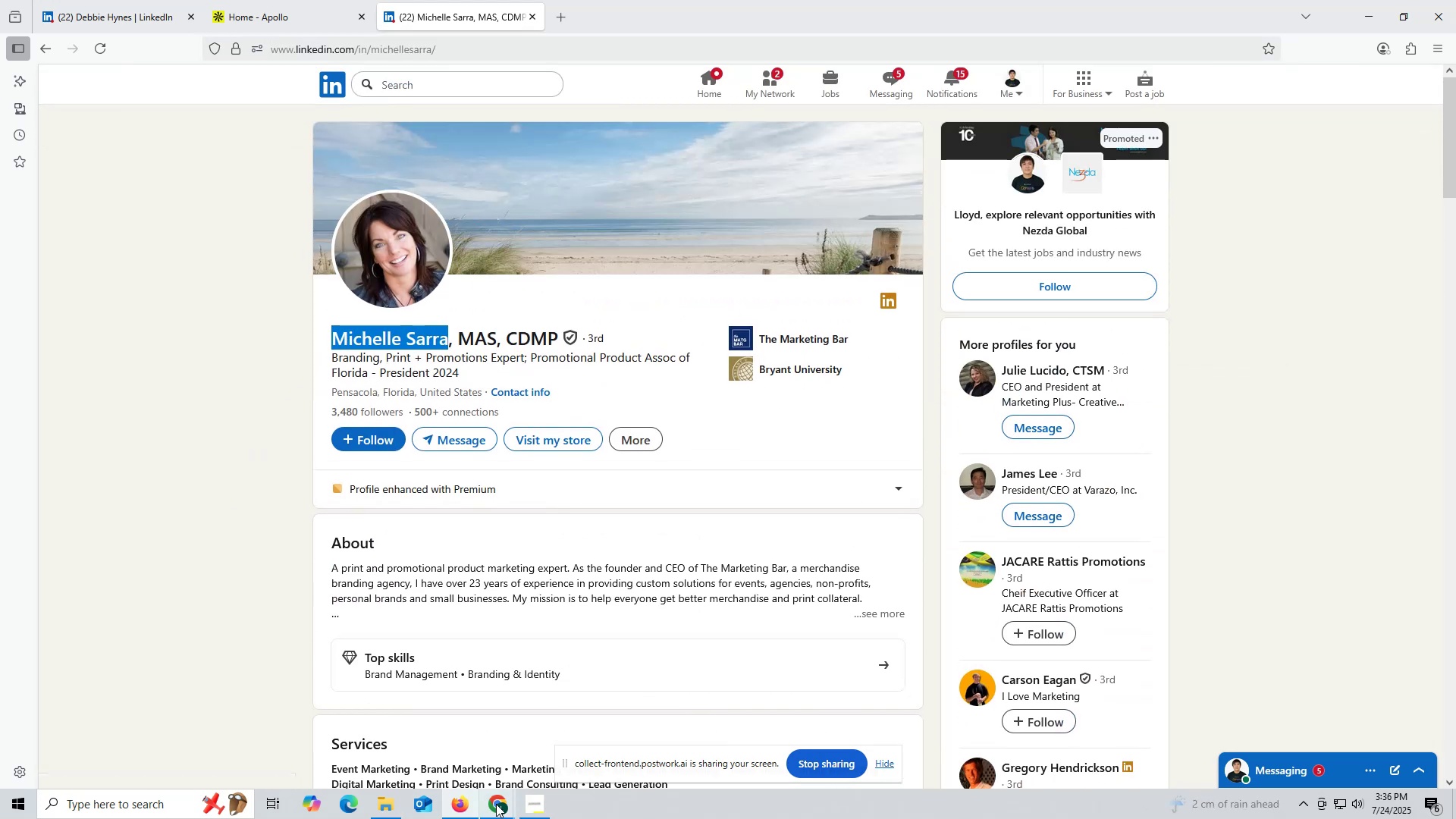 
left_click([502, 805])
 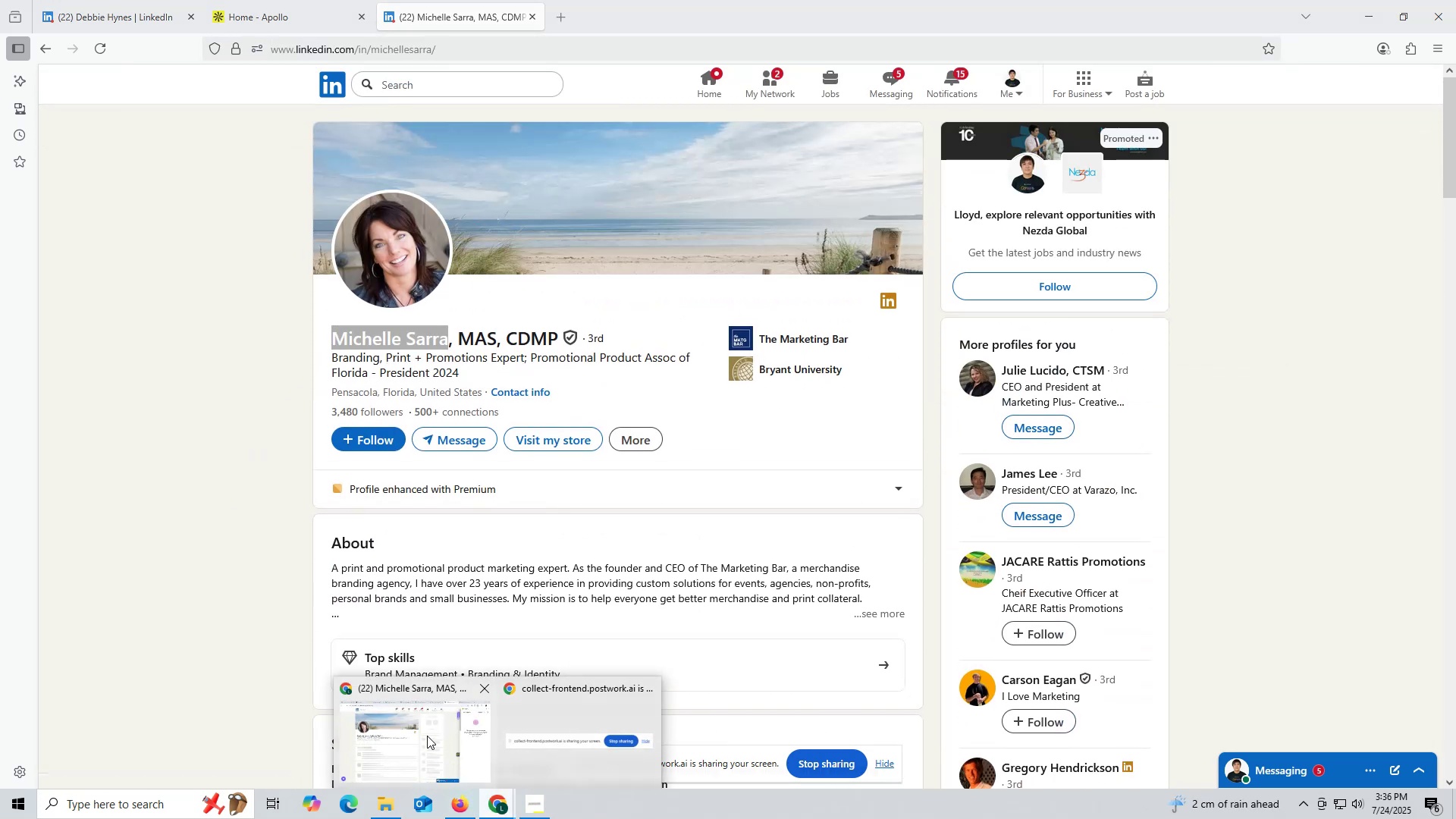 
left_click([418, 735])
 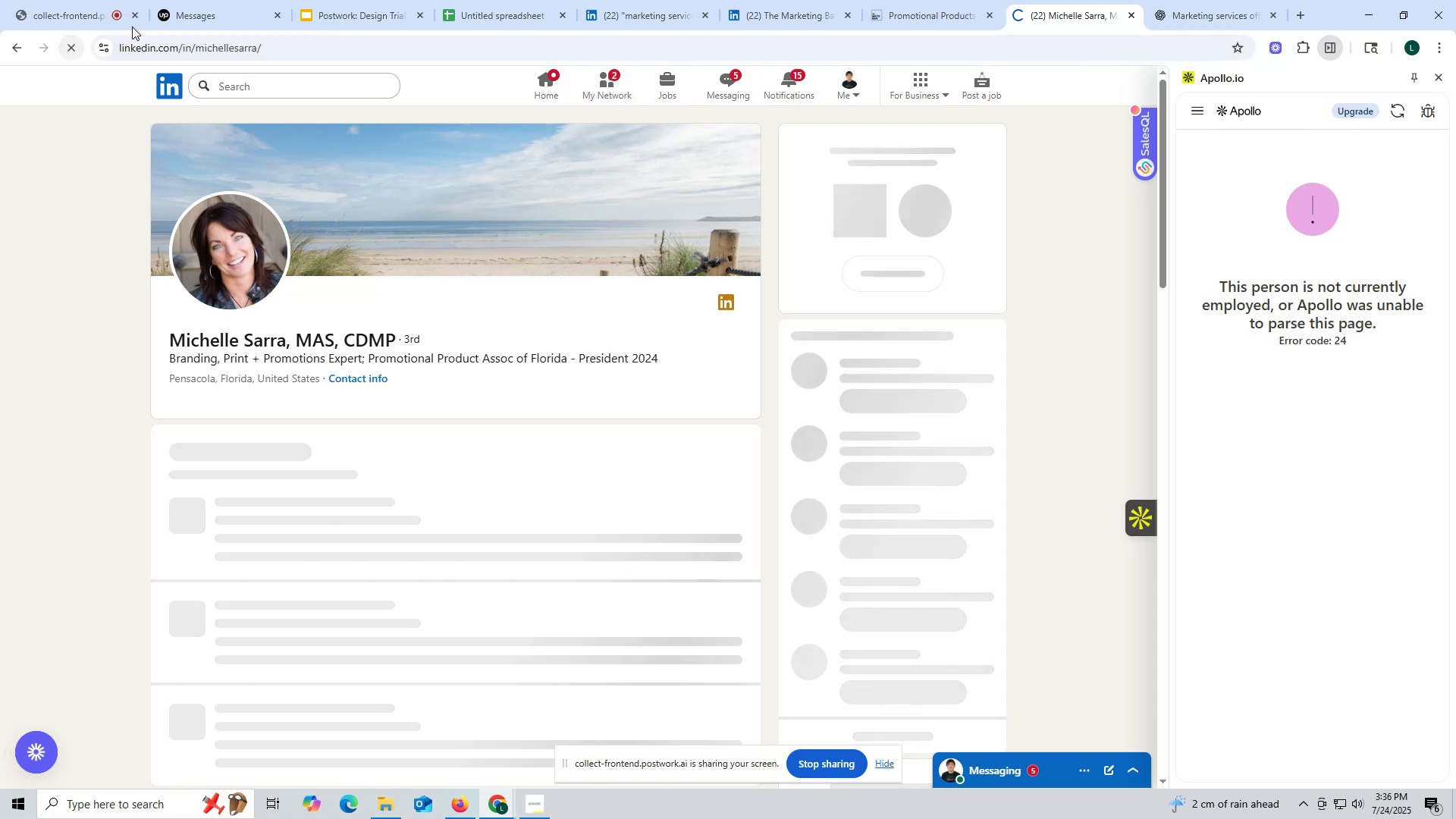 
left_click([512, 16])
 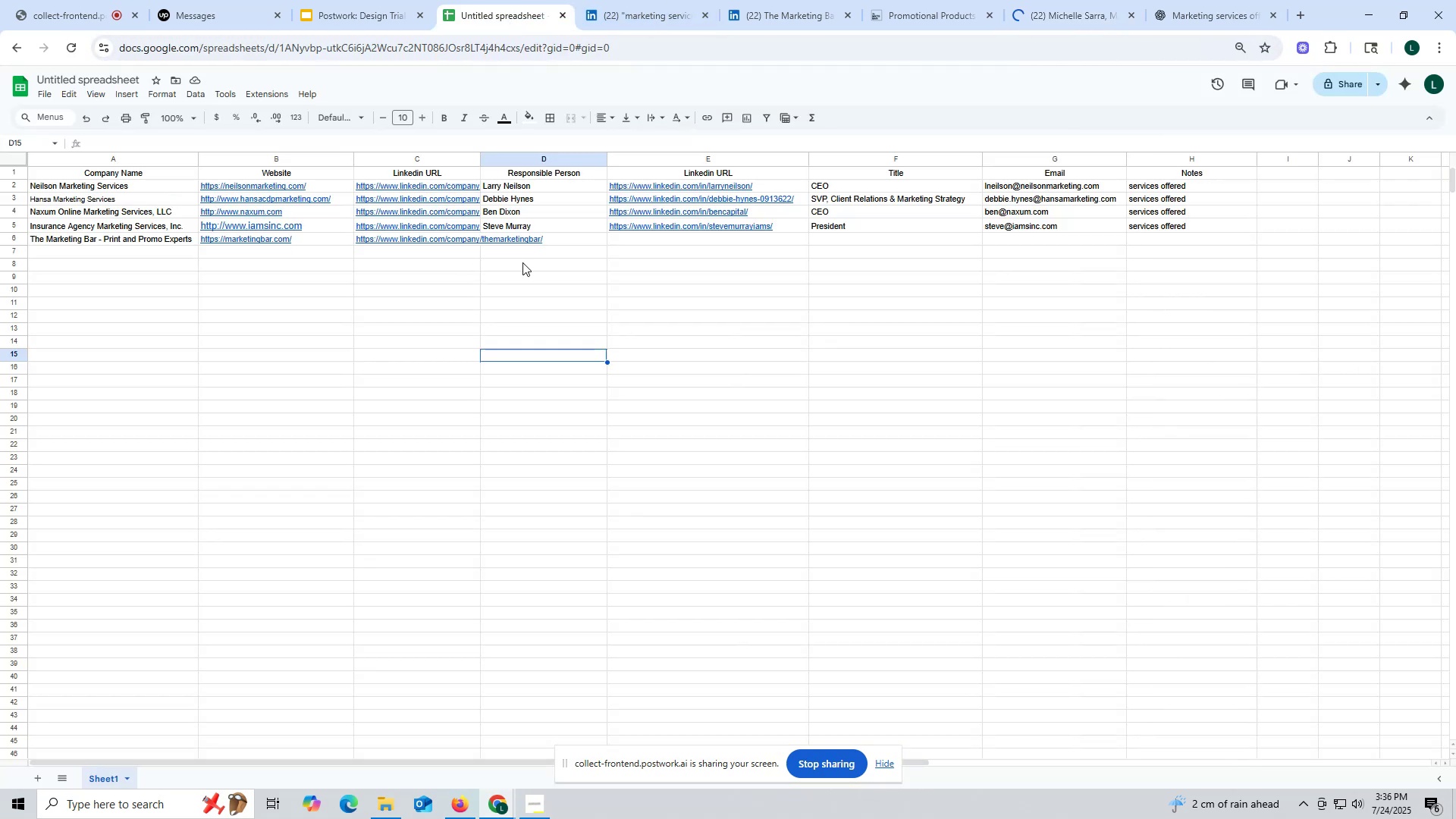 
left_click([563, 242])
 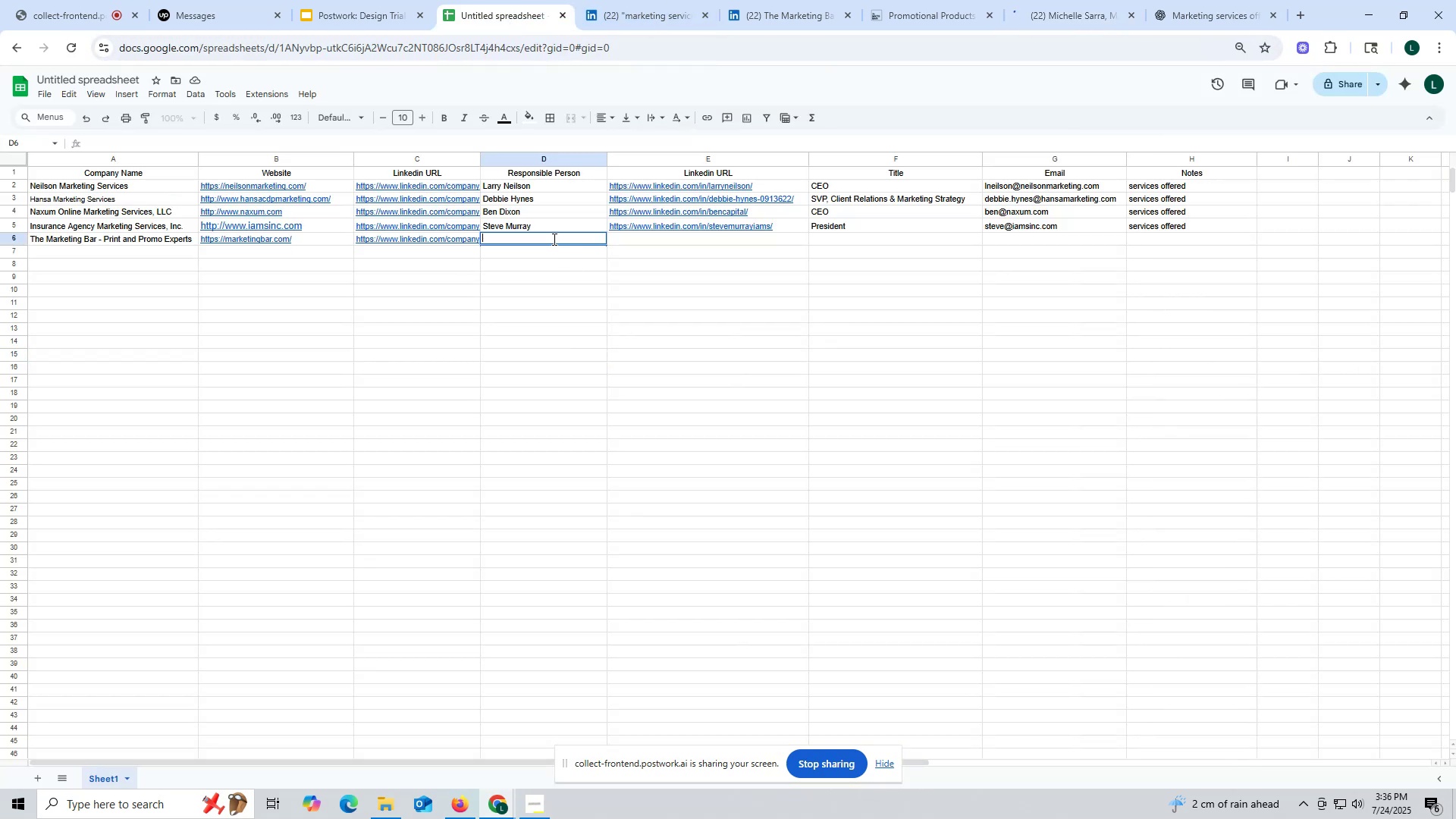 
triple_click([553, 239])
 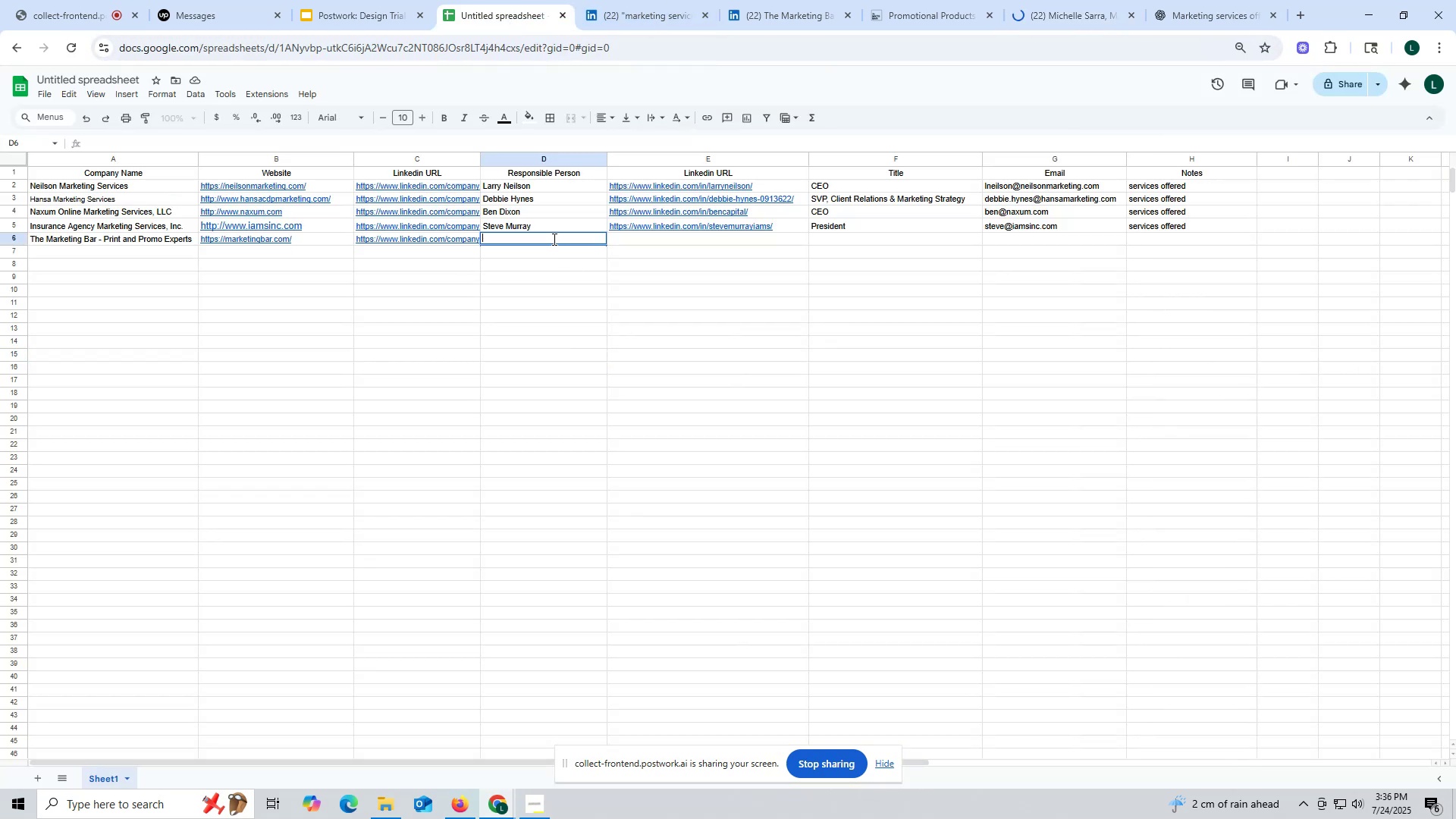 
key(Control+ControlLeft)
 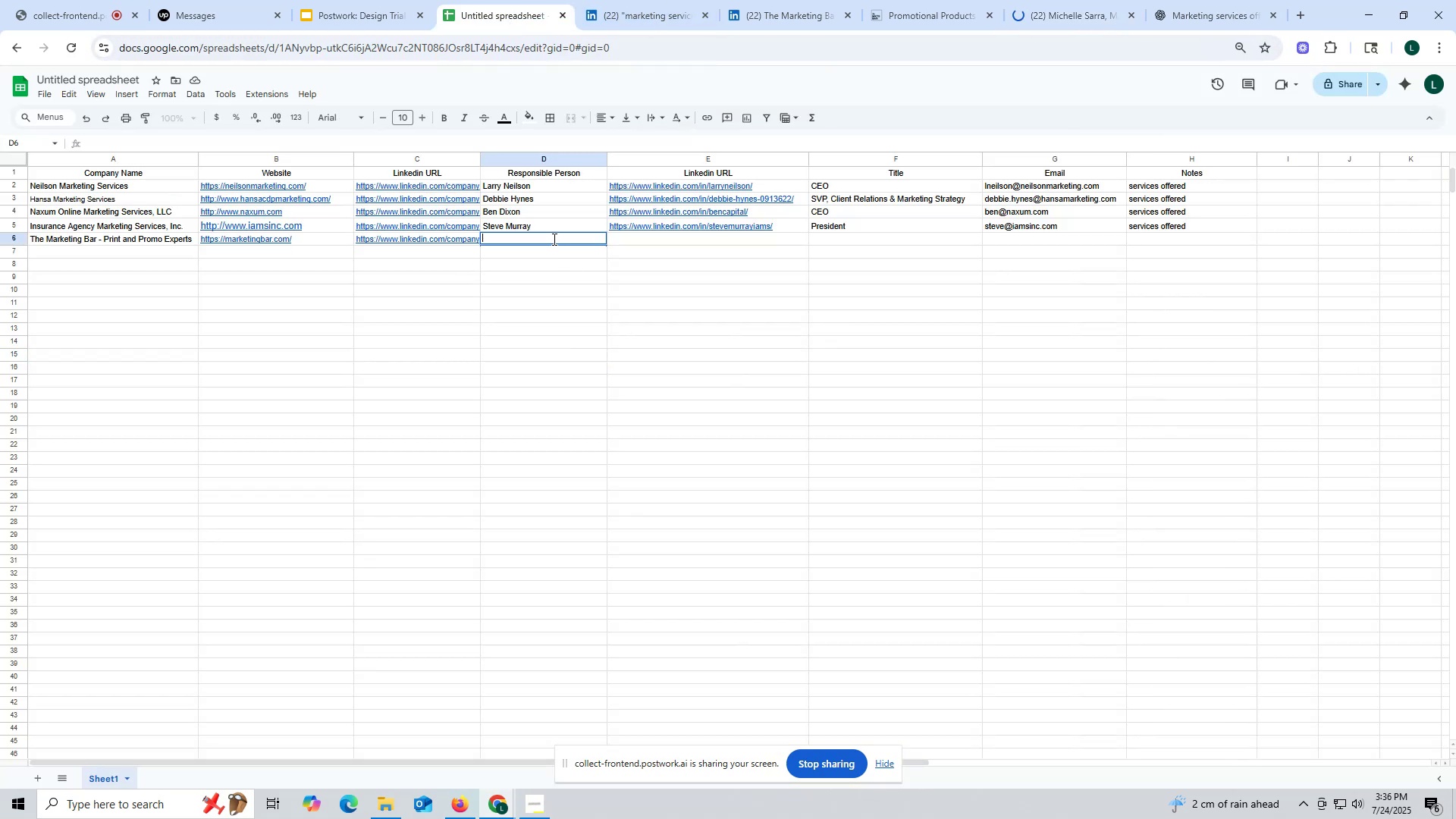 
key(Control+V)
 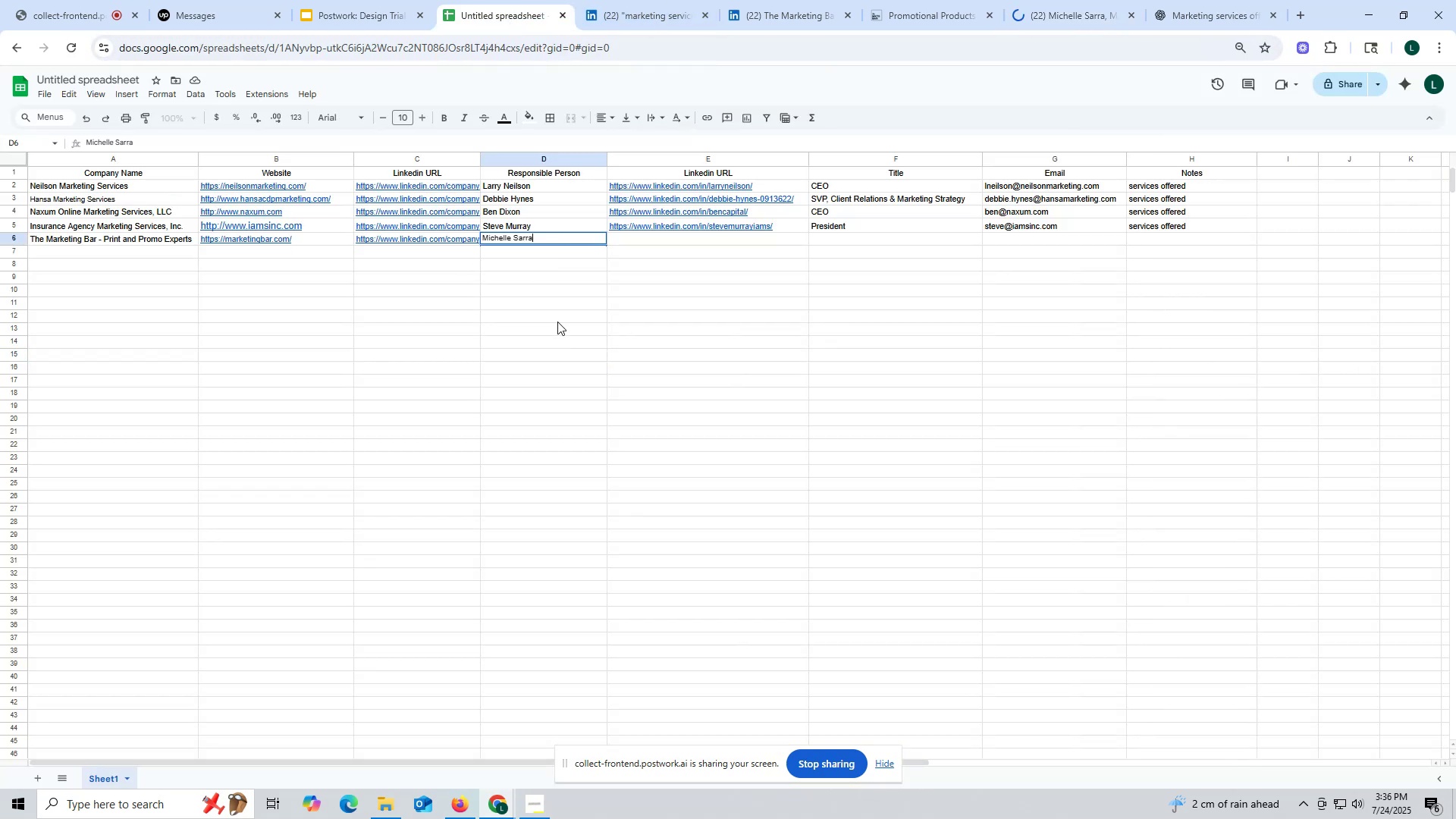 
left_click_drag(start_coordinate=[557, 322], to_coordinate=[561, 323])
 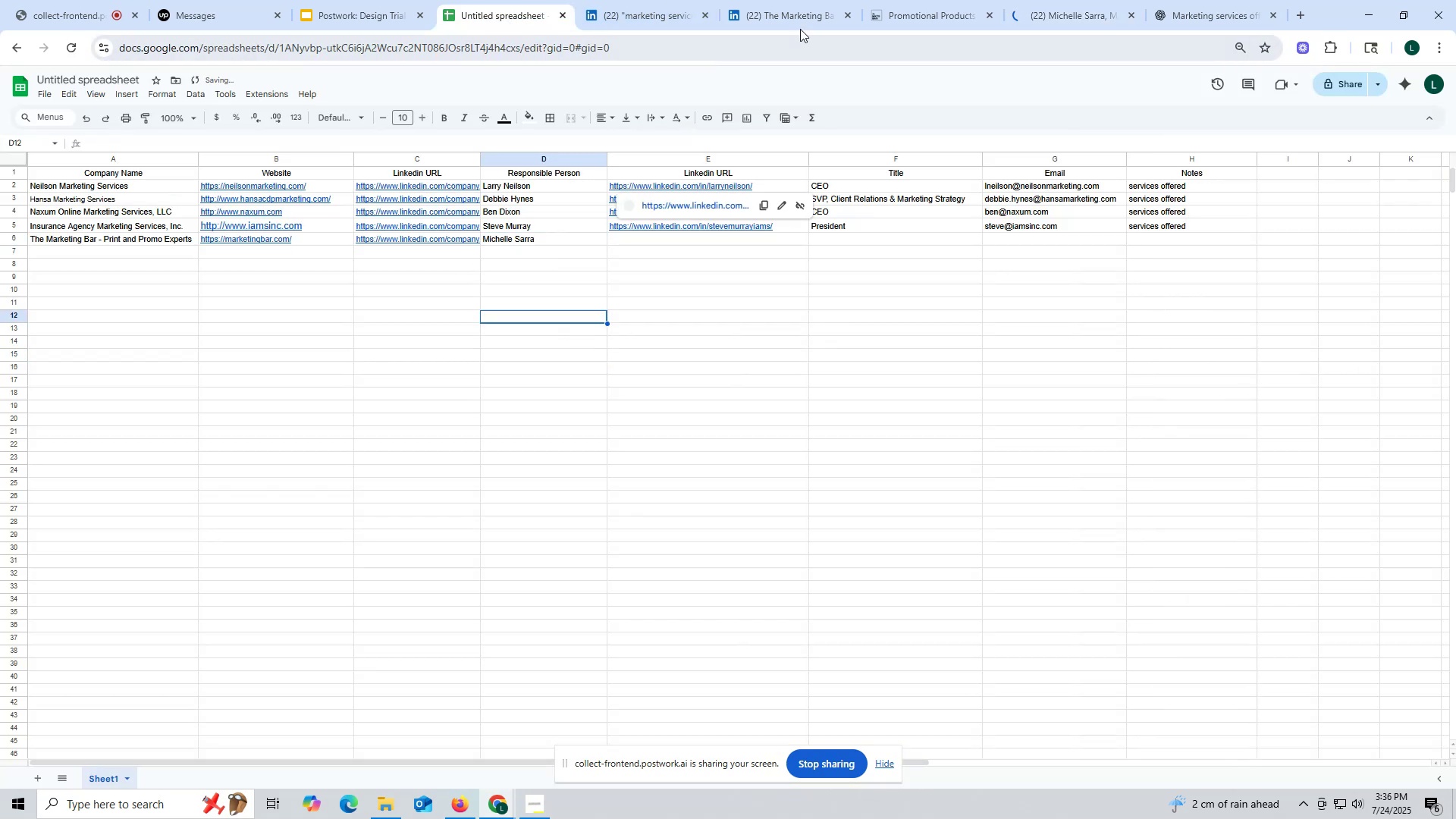 
mouse_move([777, 36])
 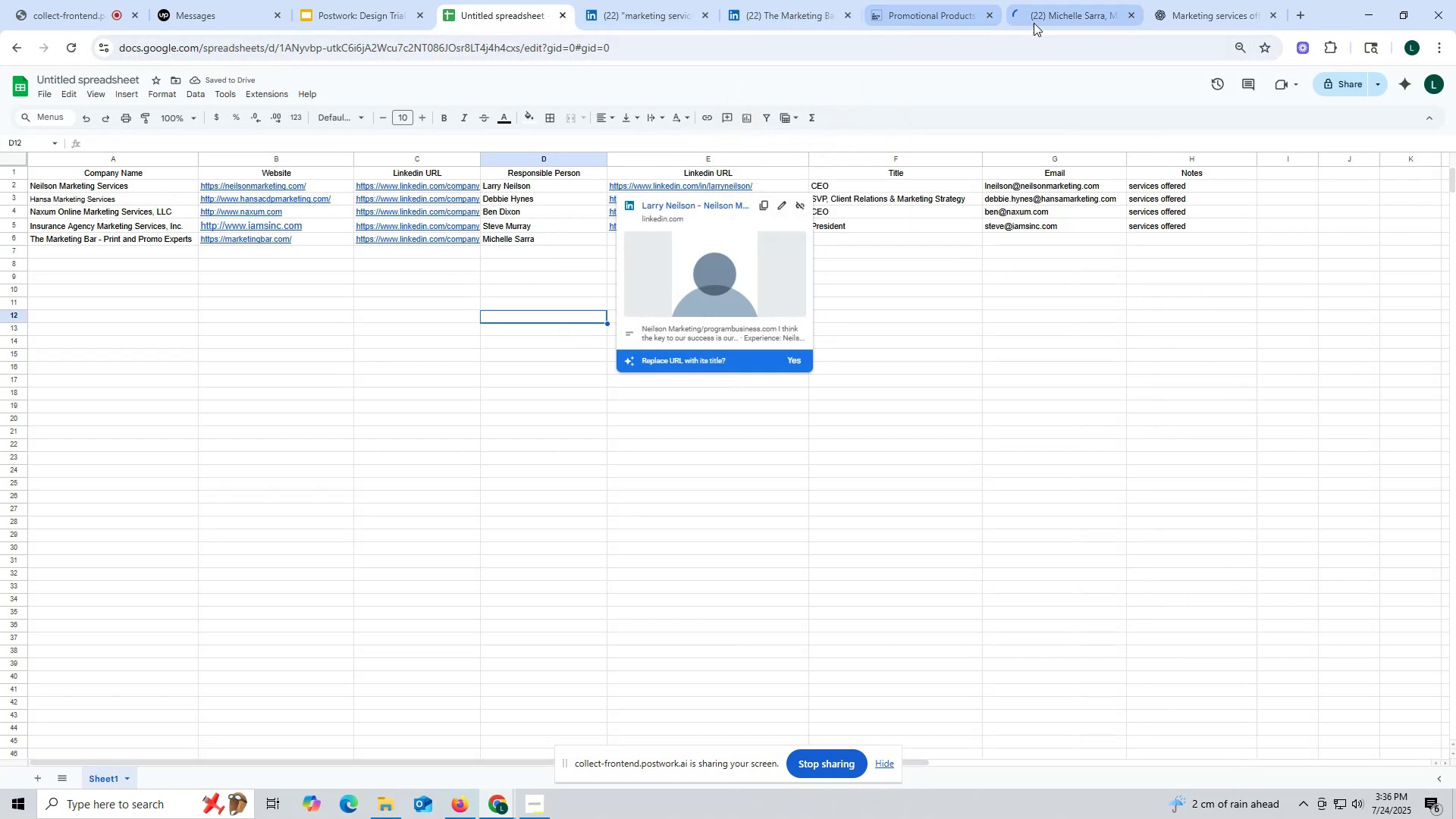 
left_click([1041, 14])
 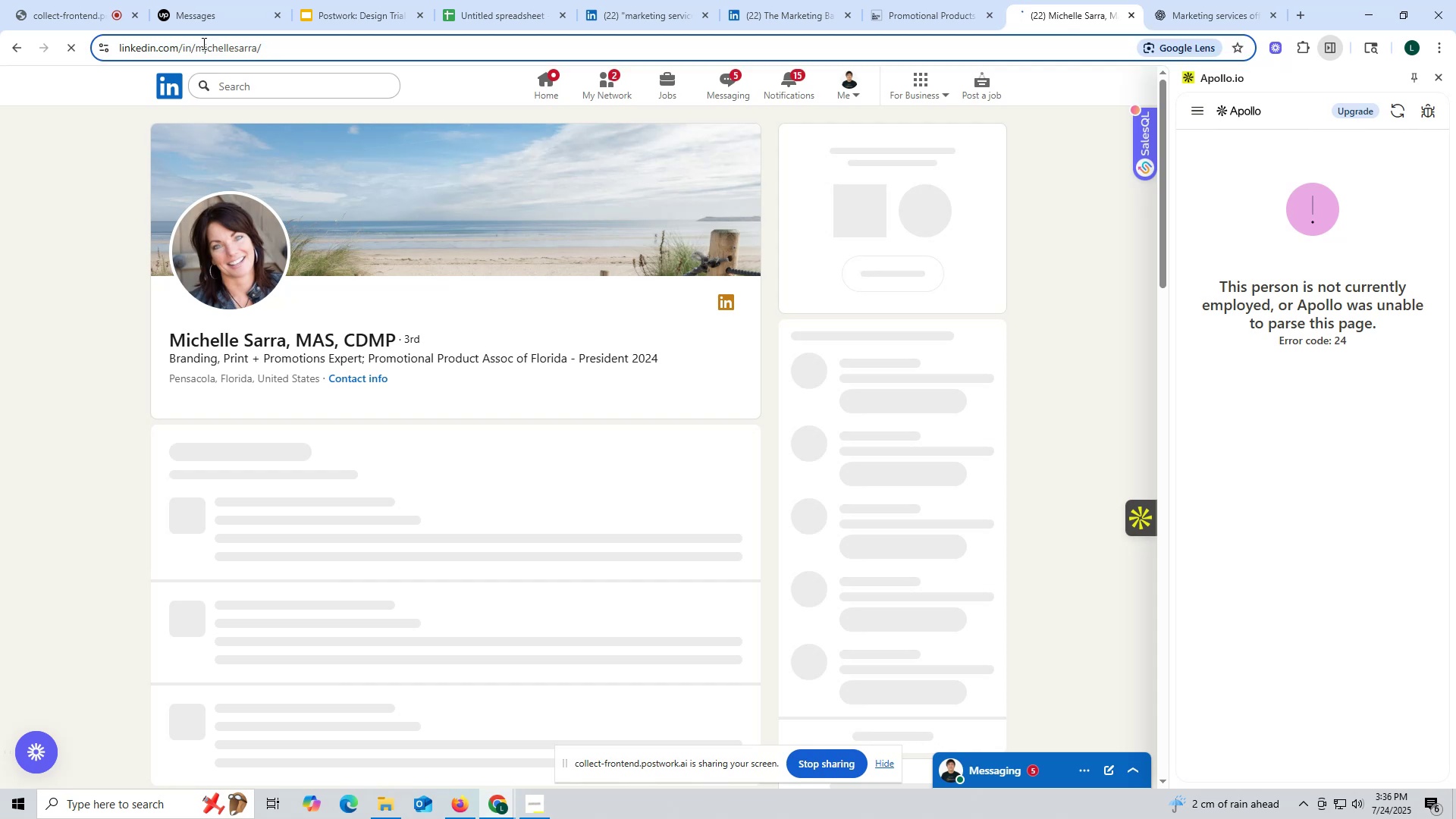 
double_click([202, 43])
 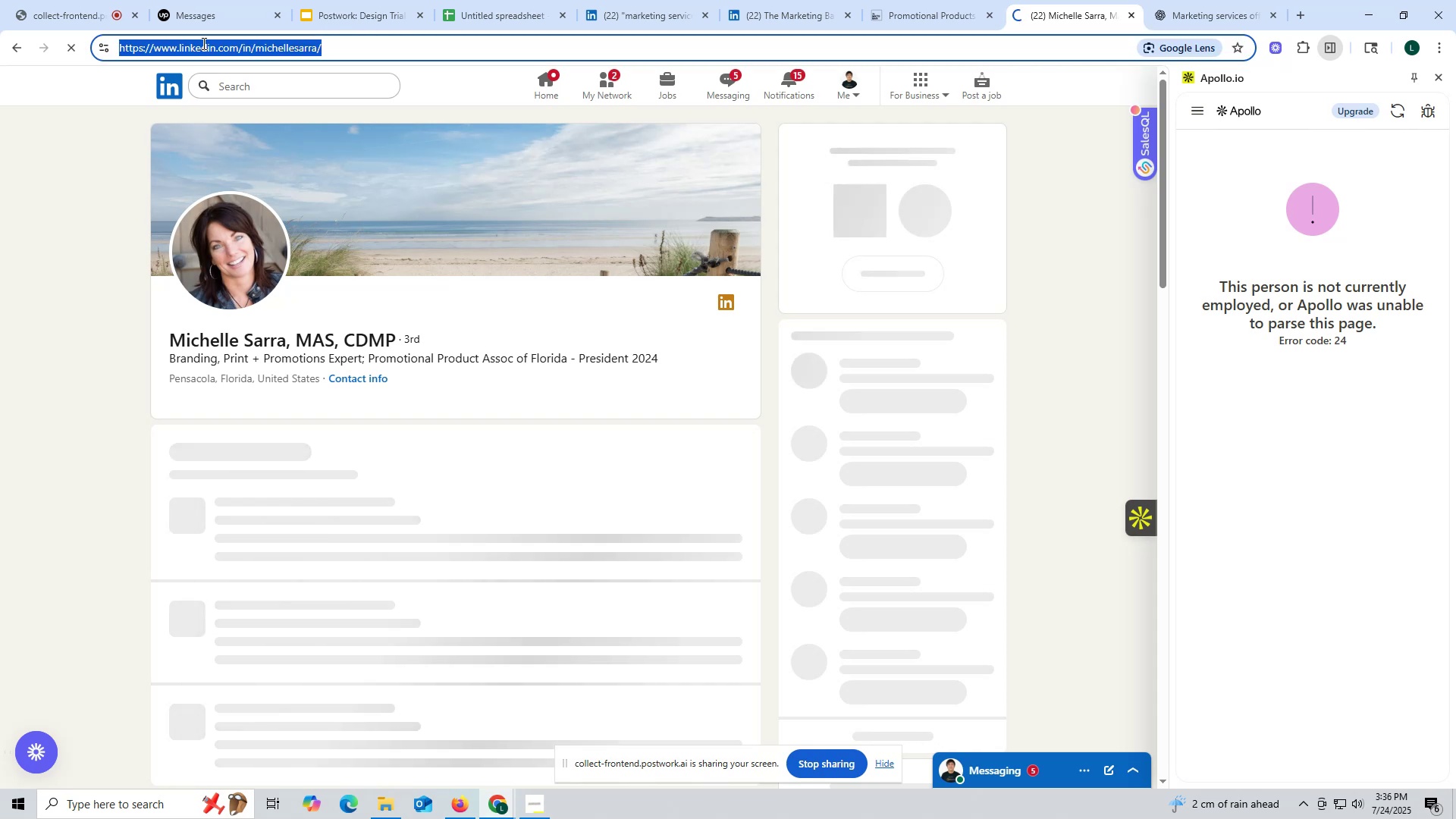 
triple_click([202, 43])
 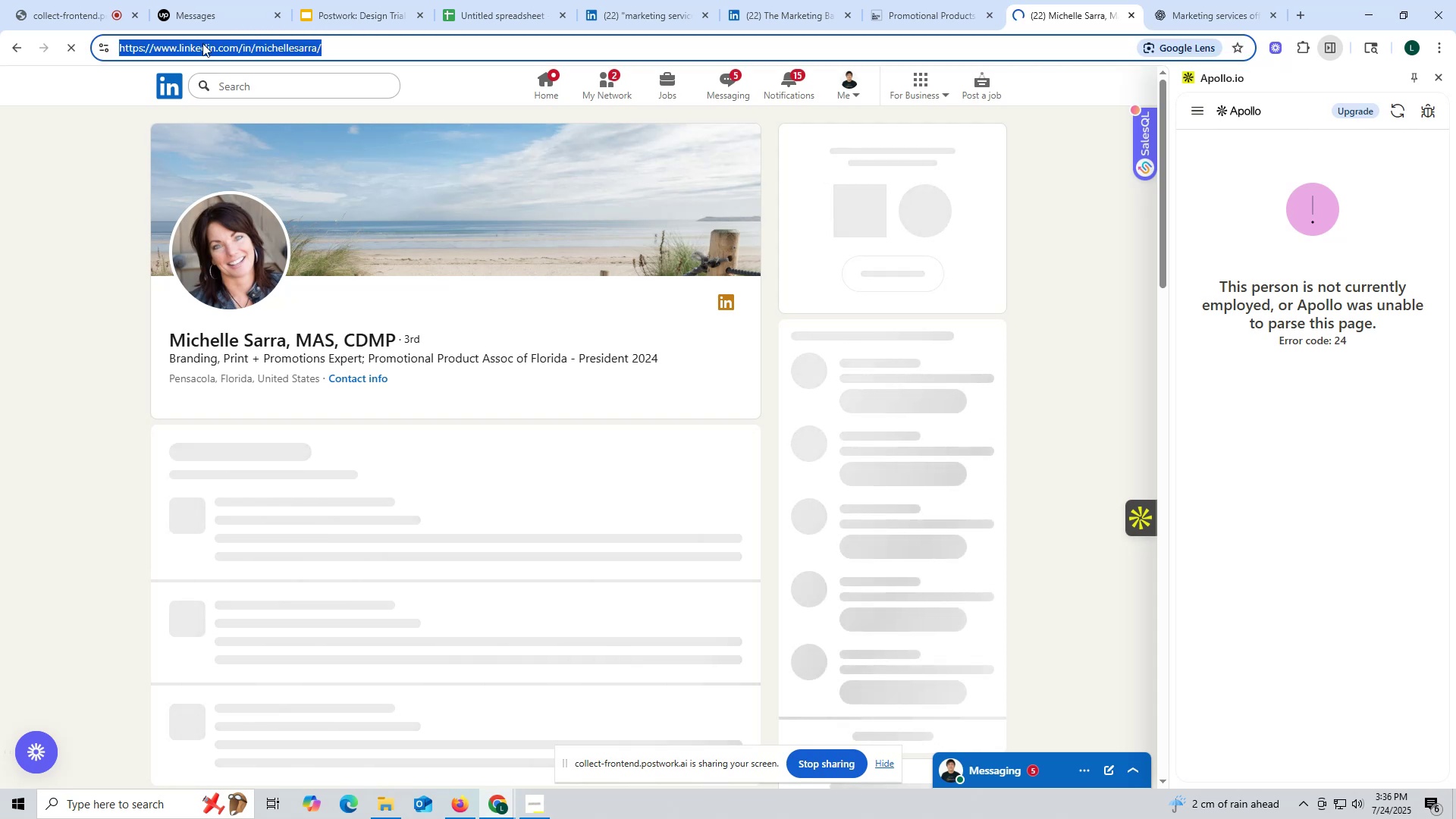 
key(Control+ControlLeft)
 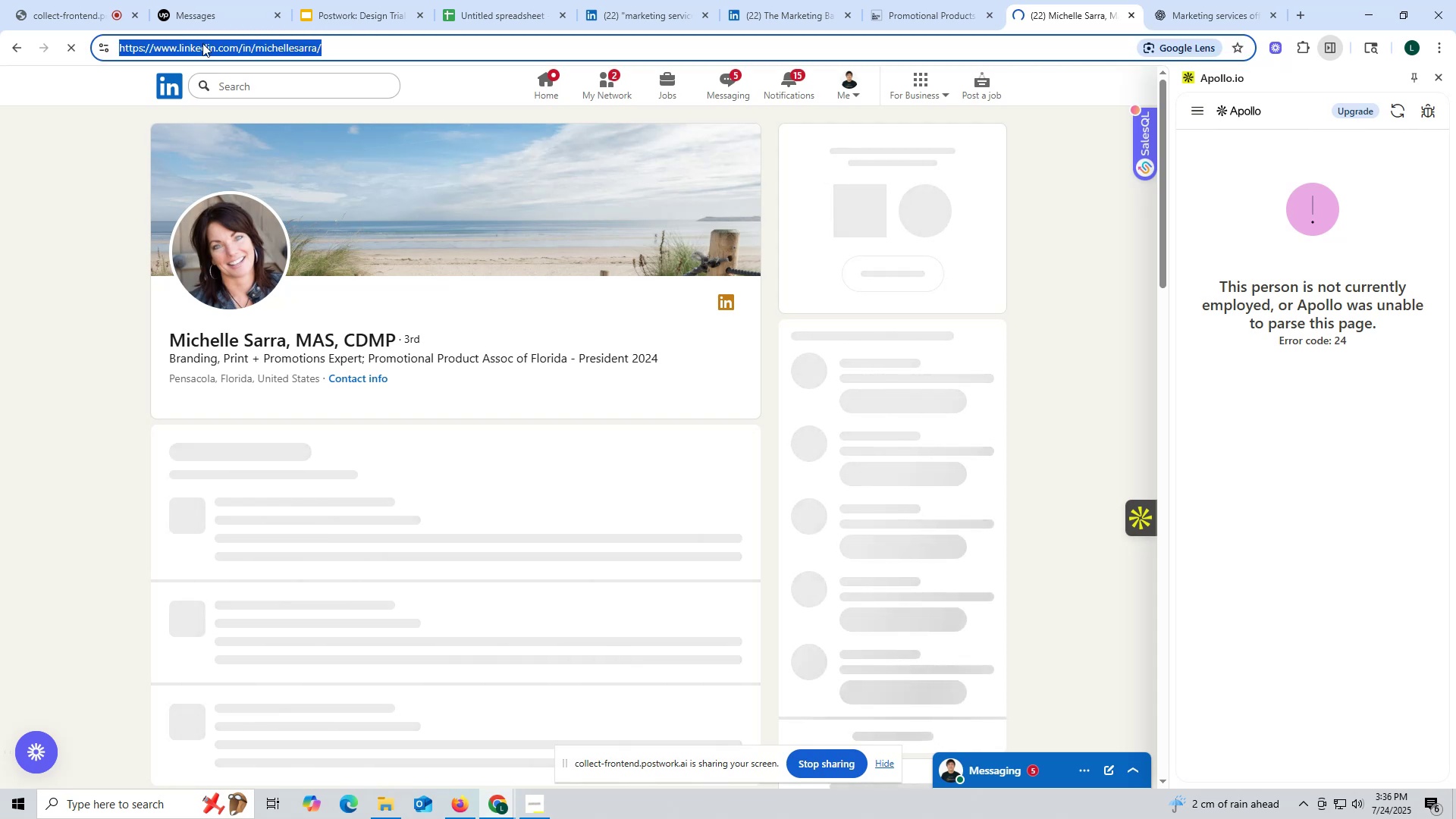 
key(Control+C)
 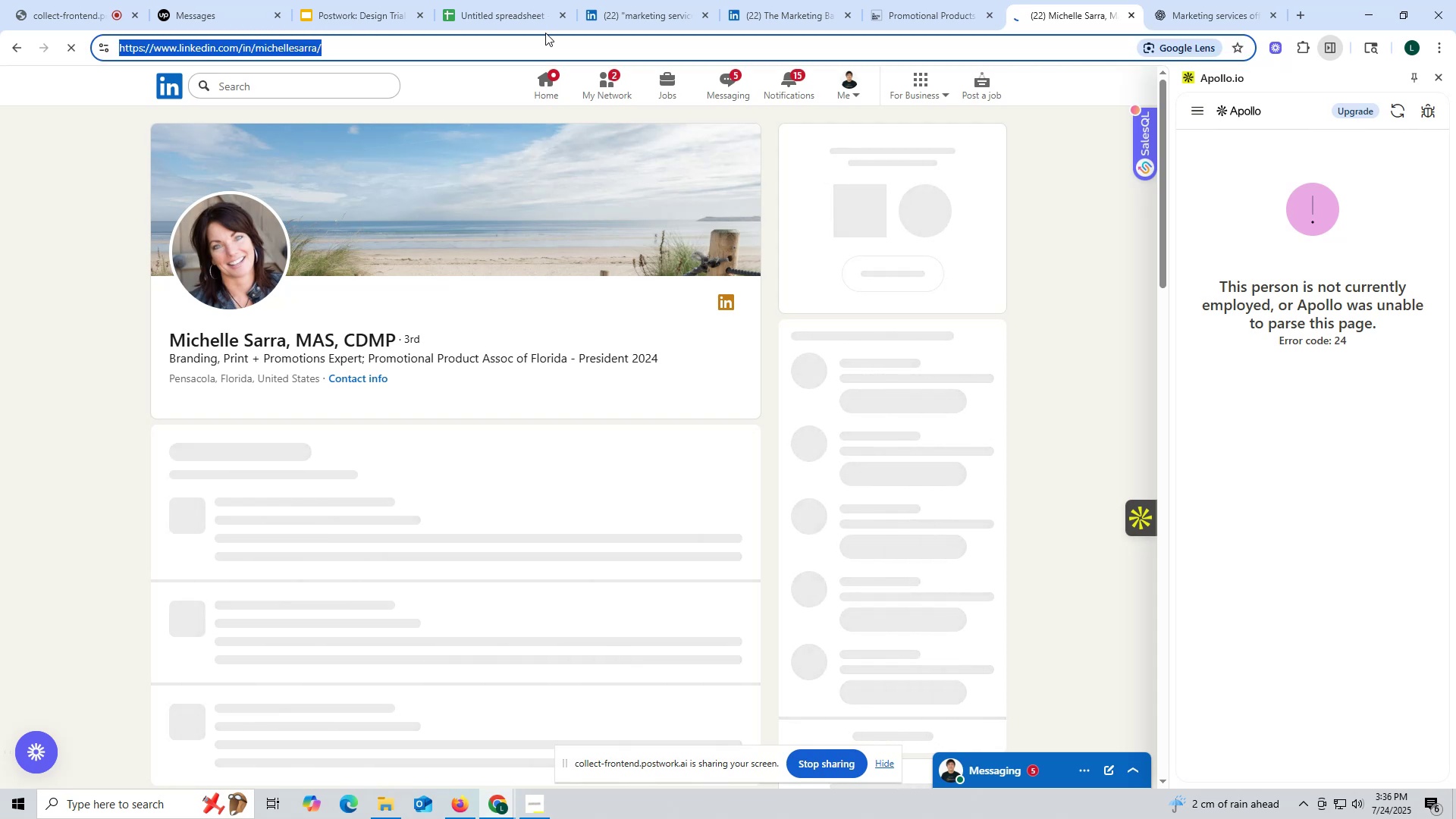 
mouse_move([471, 8])
 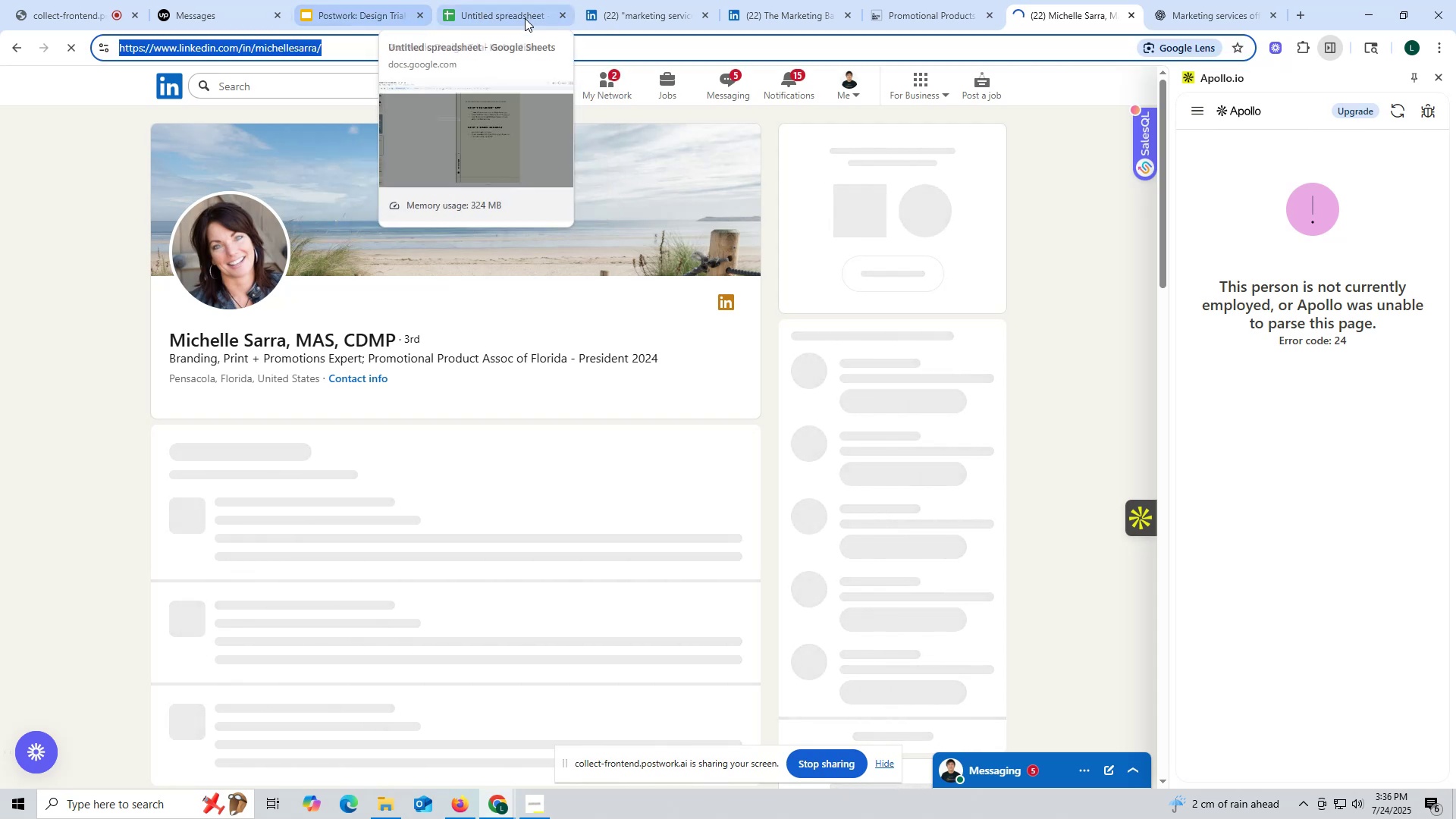 
left_click([526, 18])
 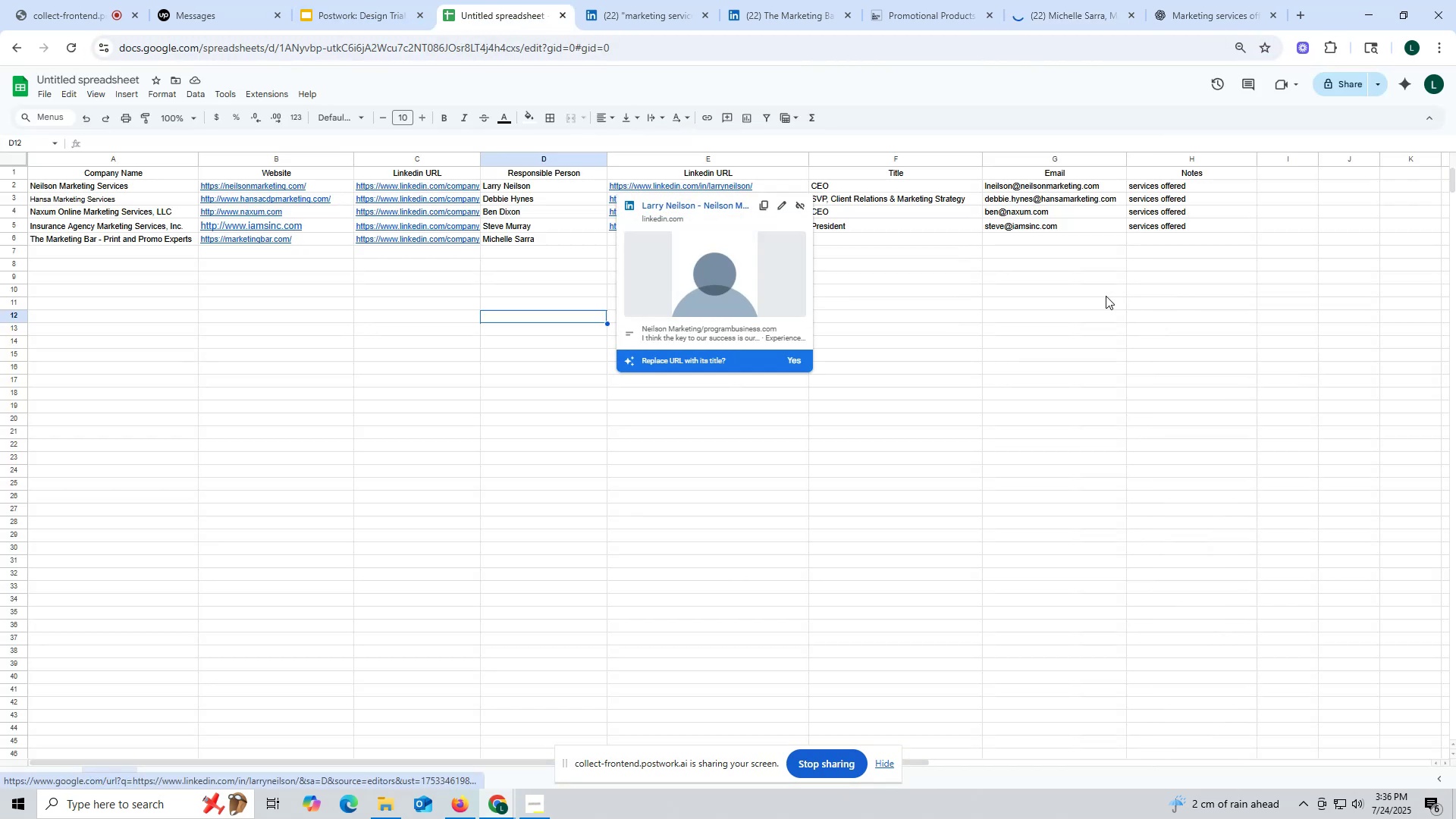 
left_click([911, 267])
 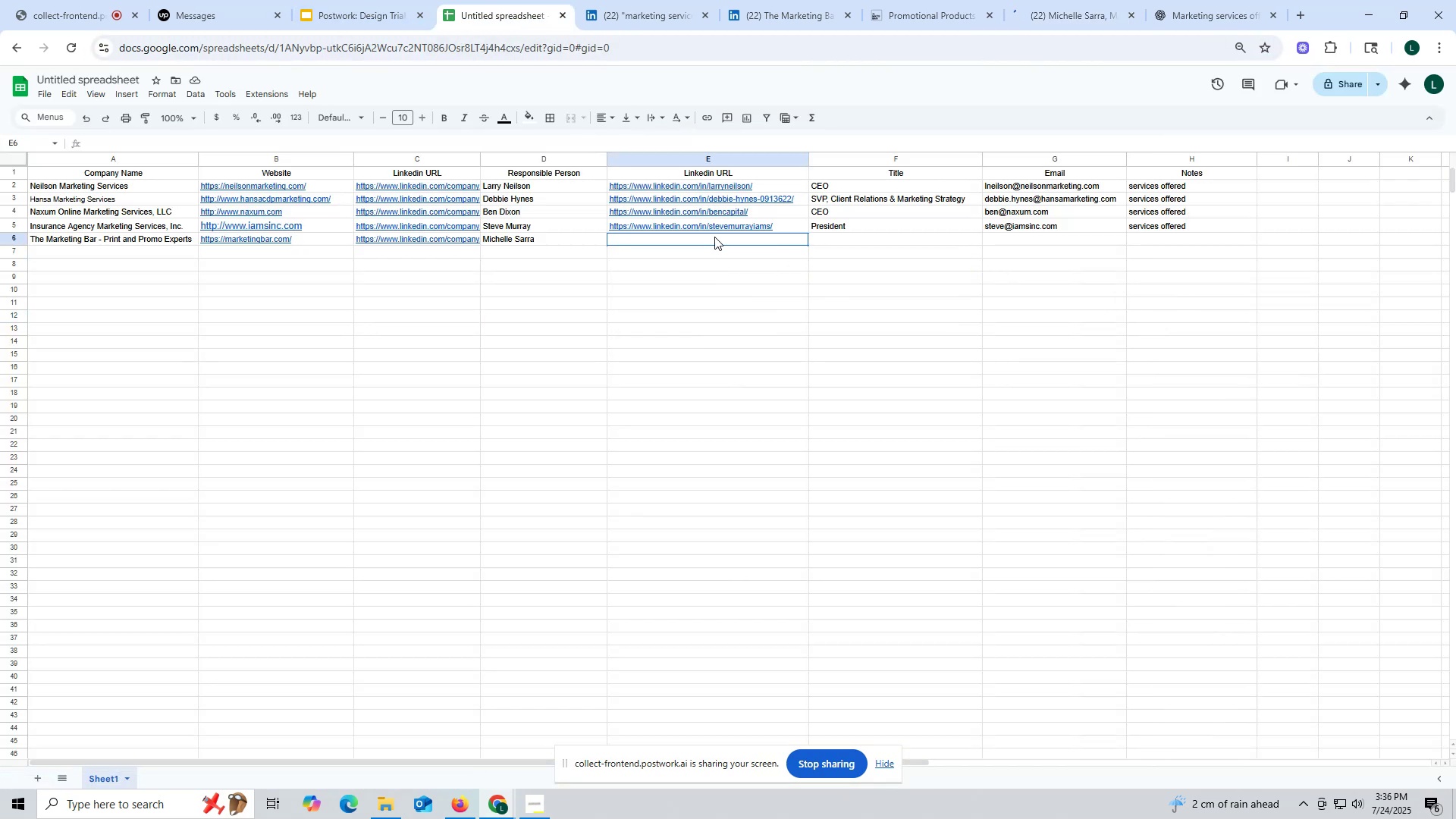 
double_click([714, 237])
 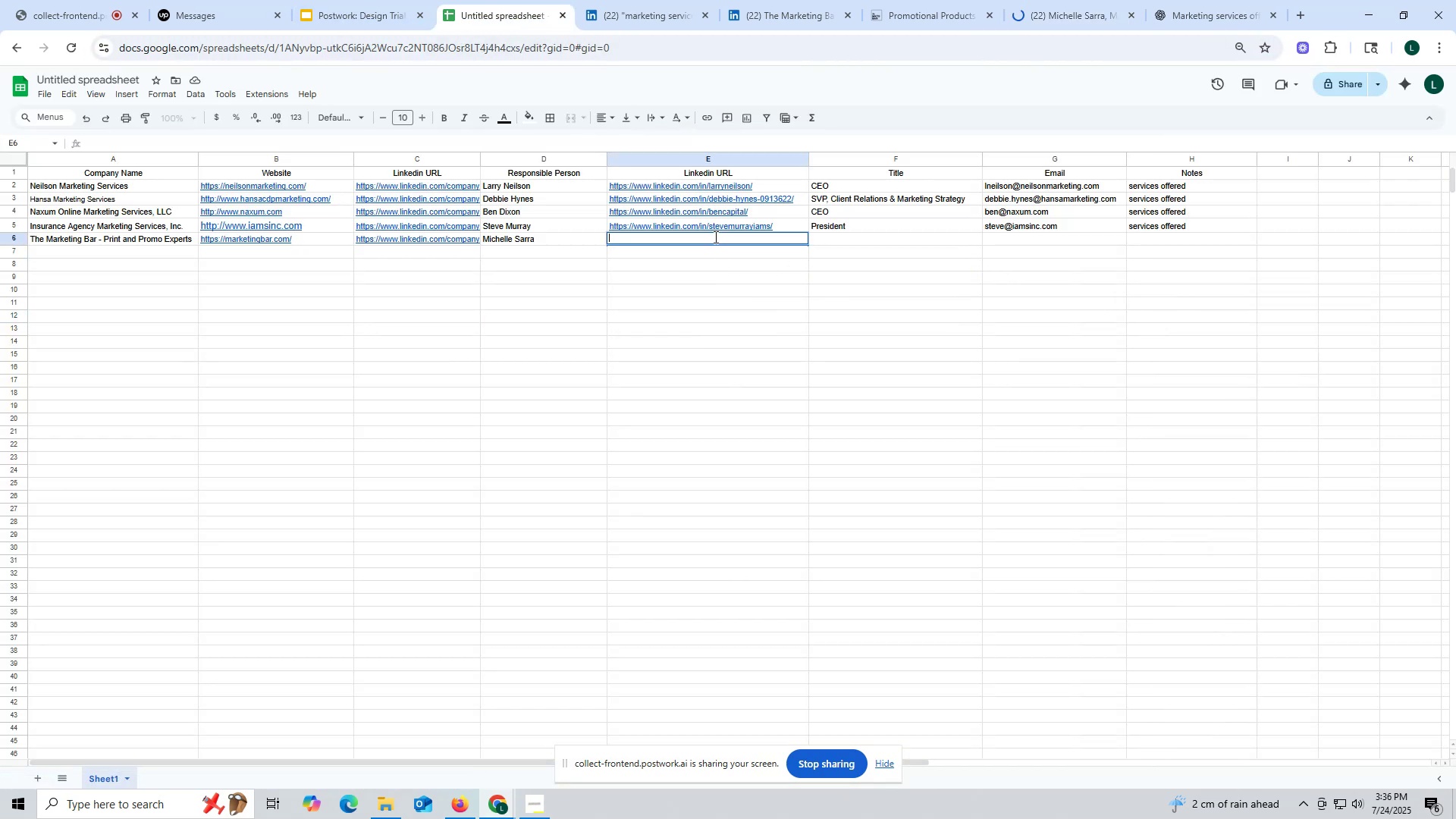 
key(Control+ControlLeft)
 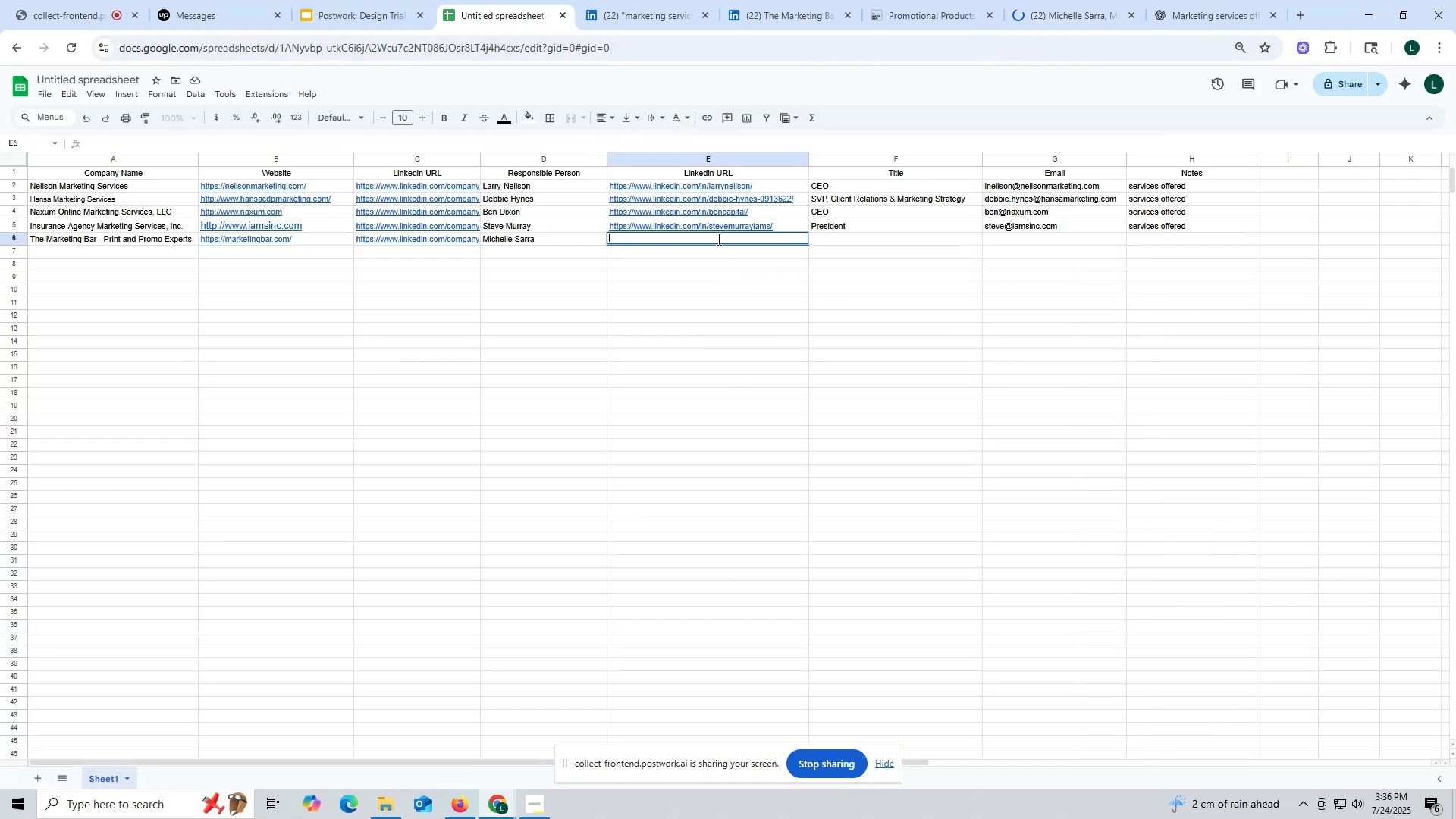 
key(Control+V)
 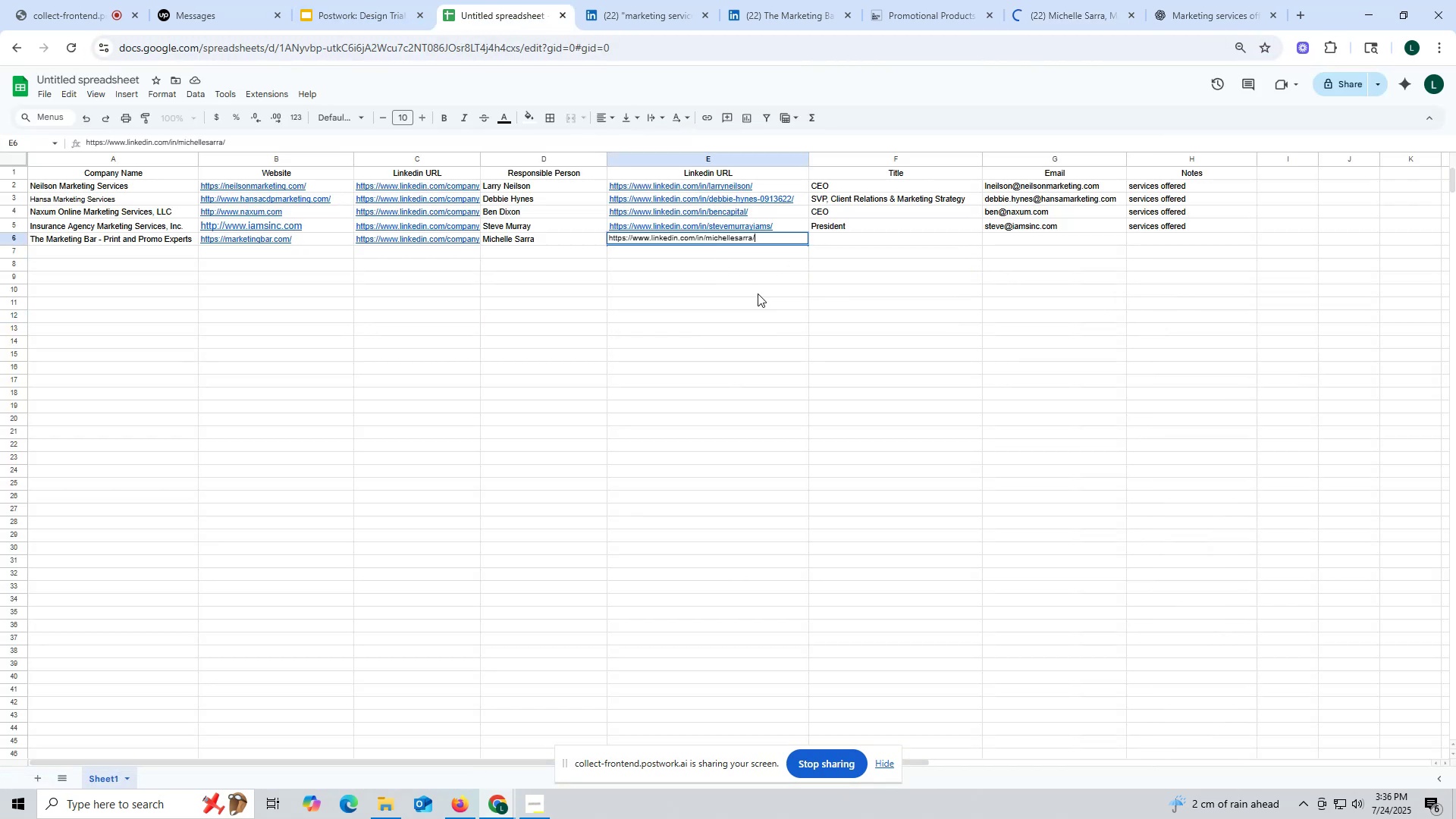 
left_click([758, 293])
 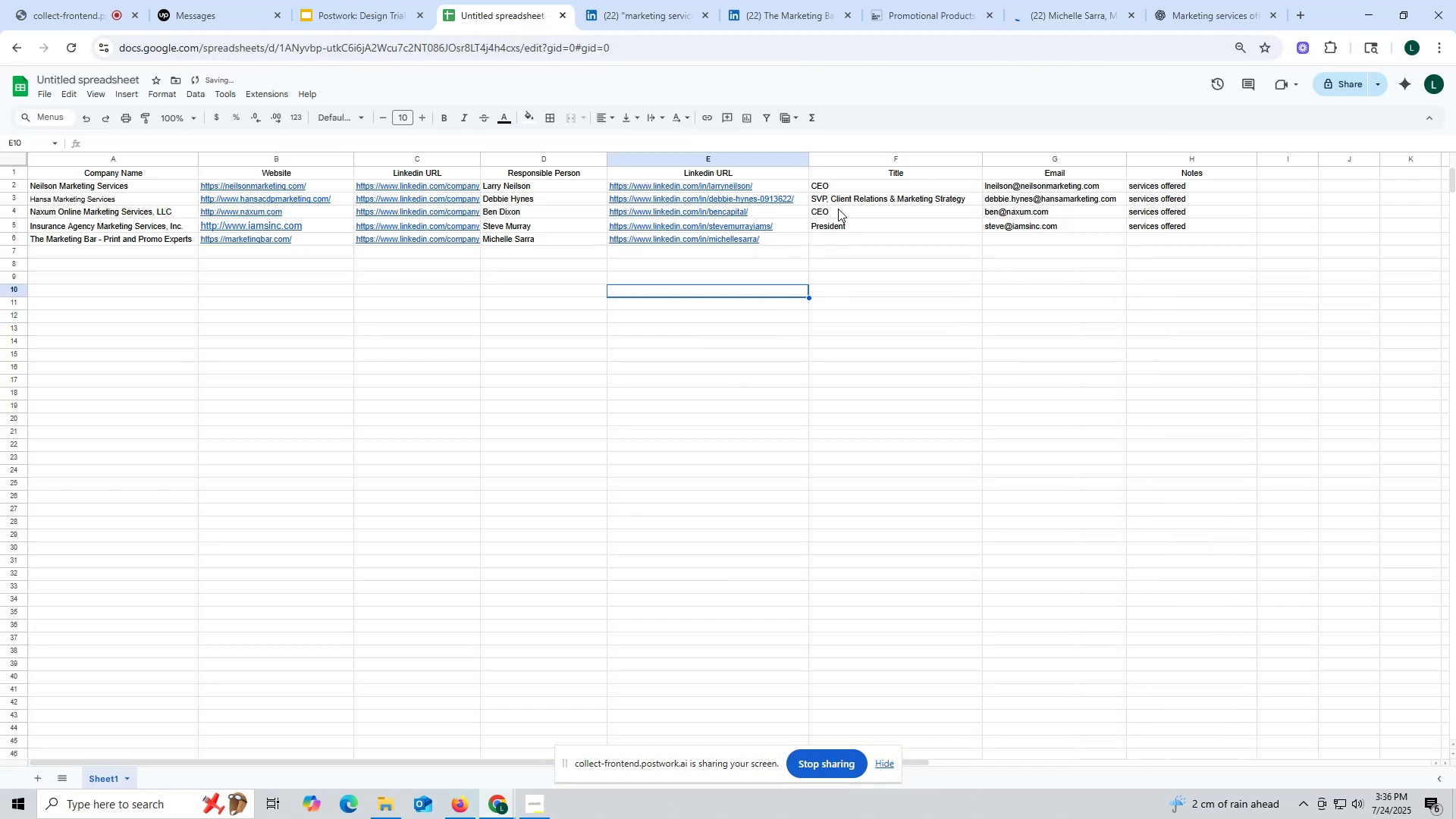 
left_click([838, 209])
 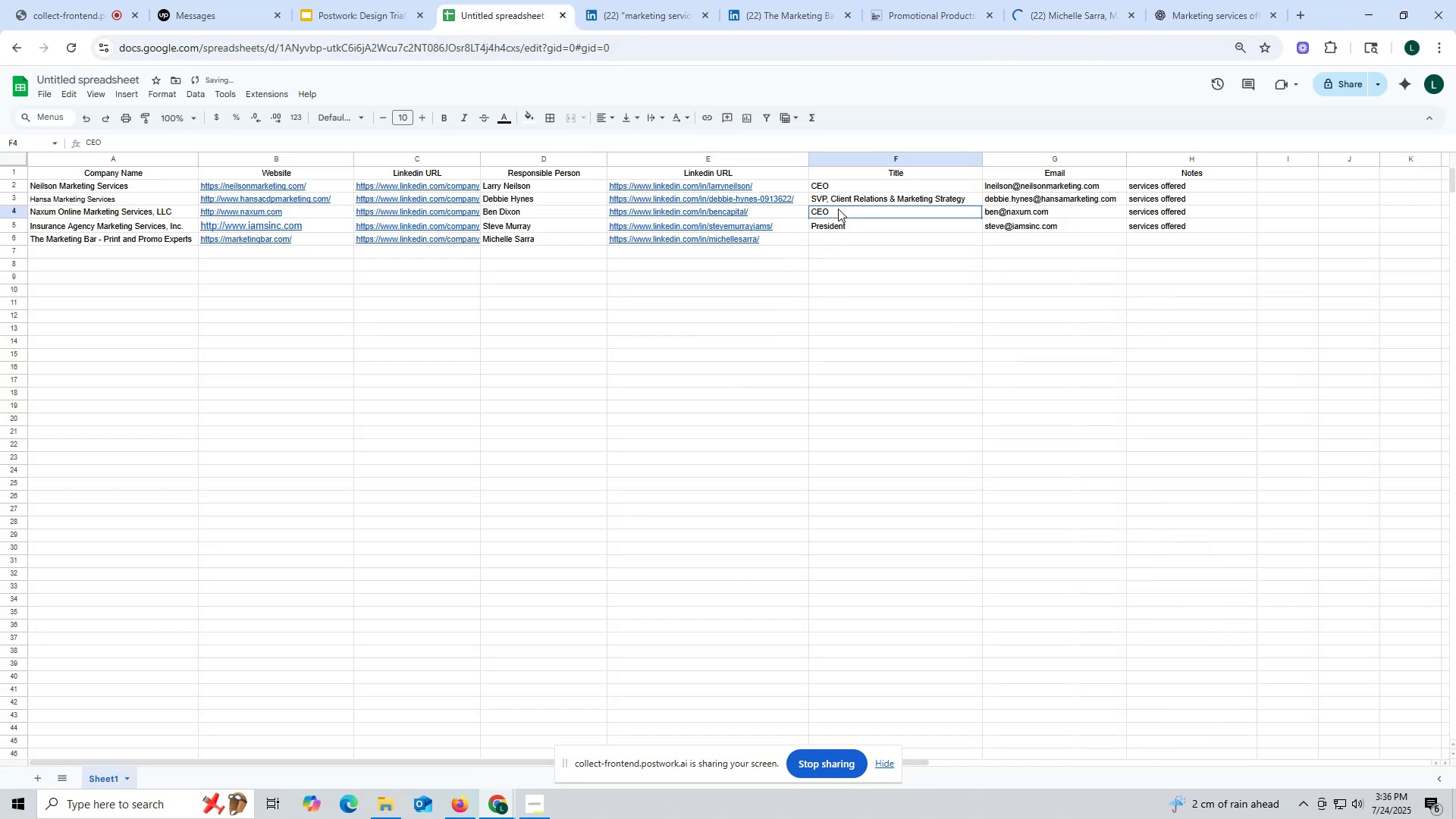 
key(Control+ControlLeft)
 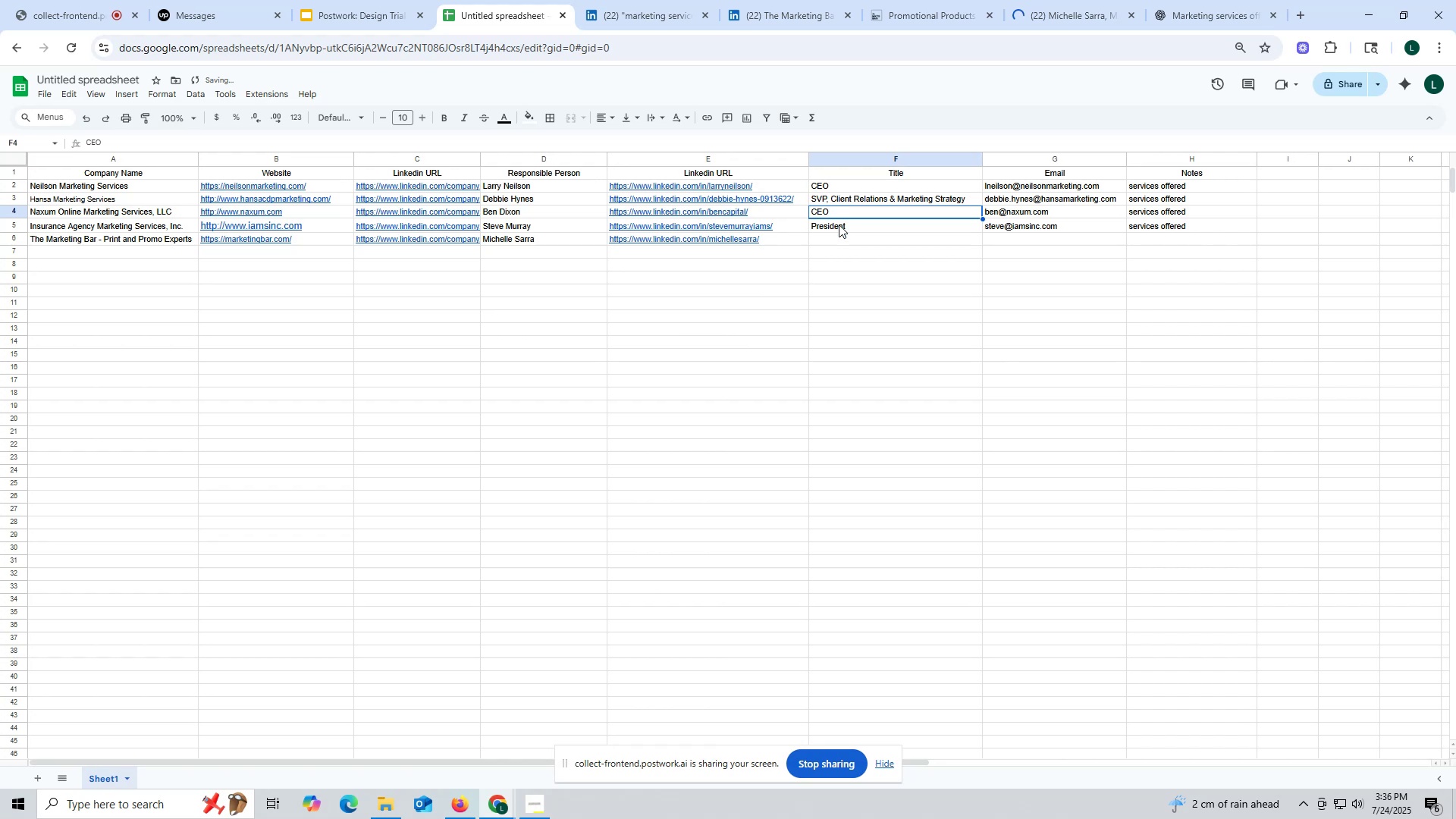 
key(Control+C)
 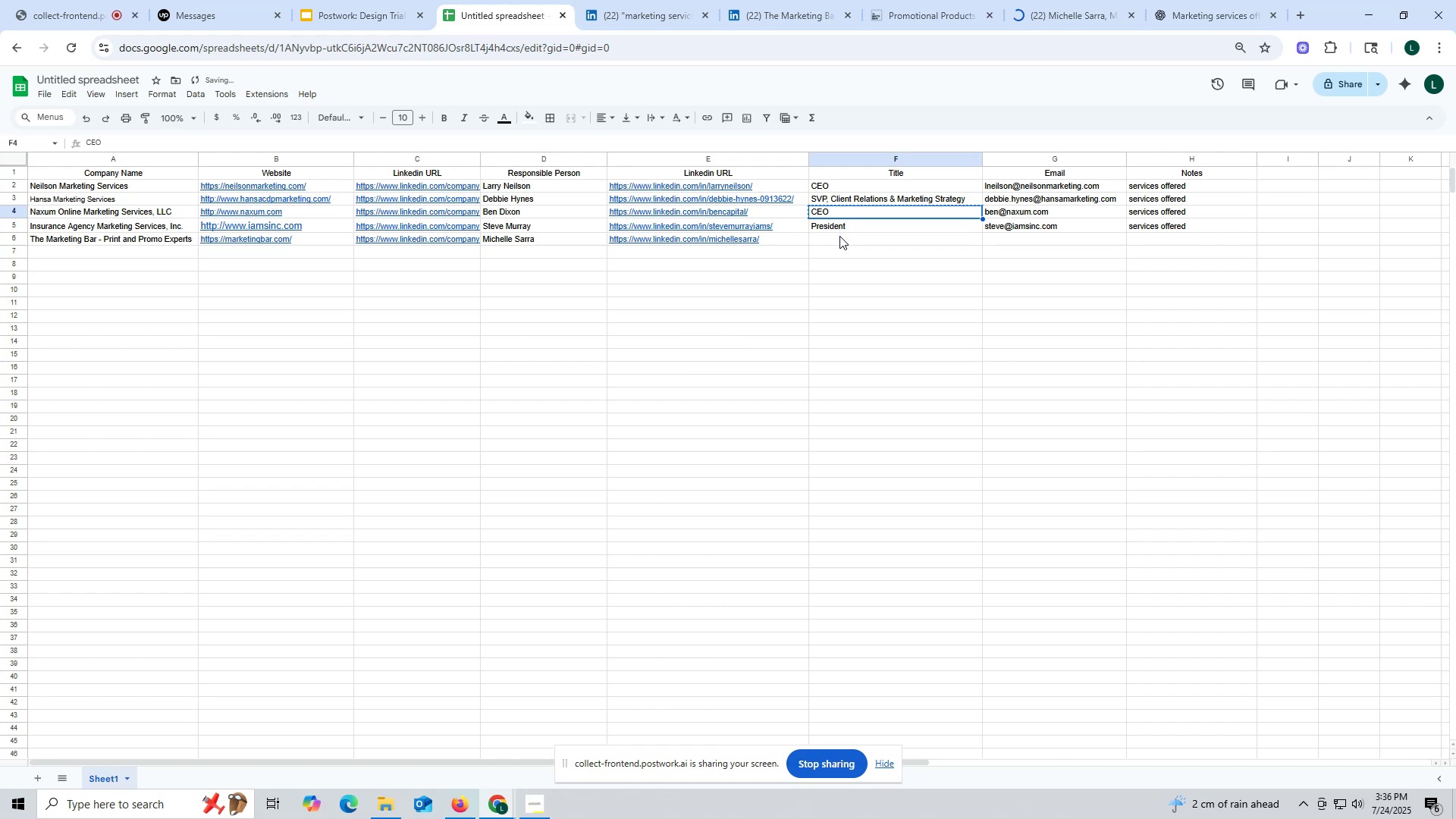 
left_click([839, 236])
 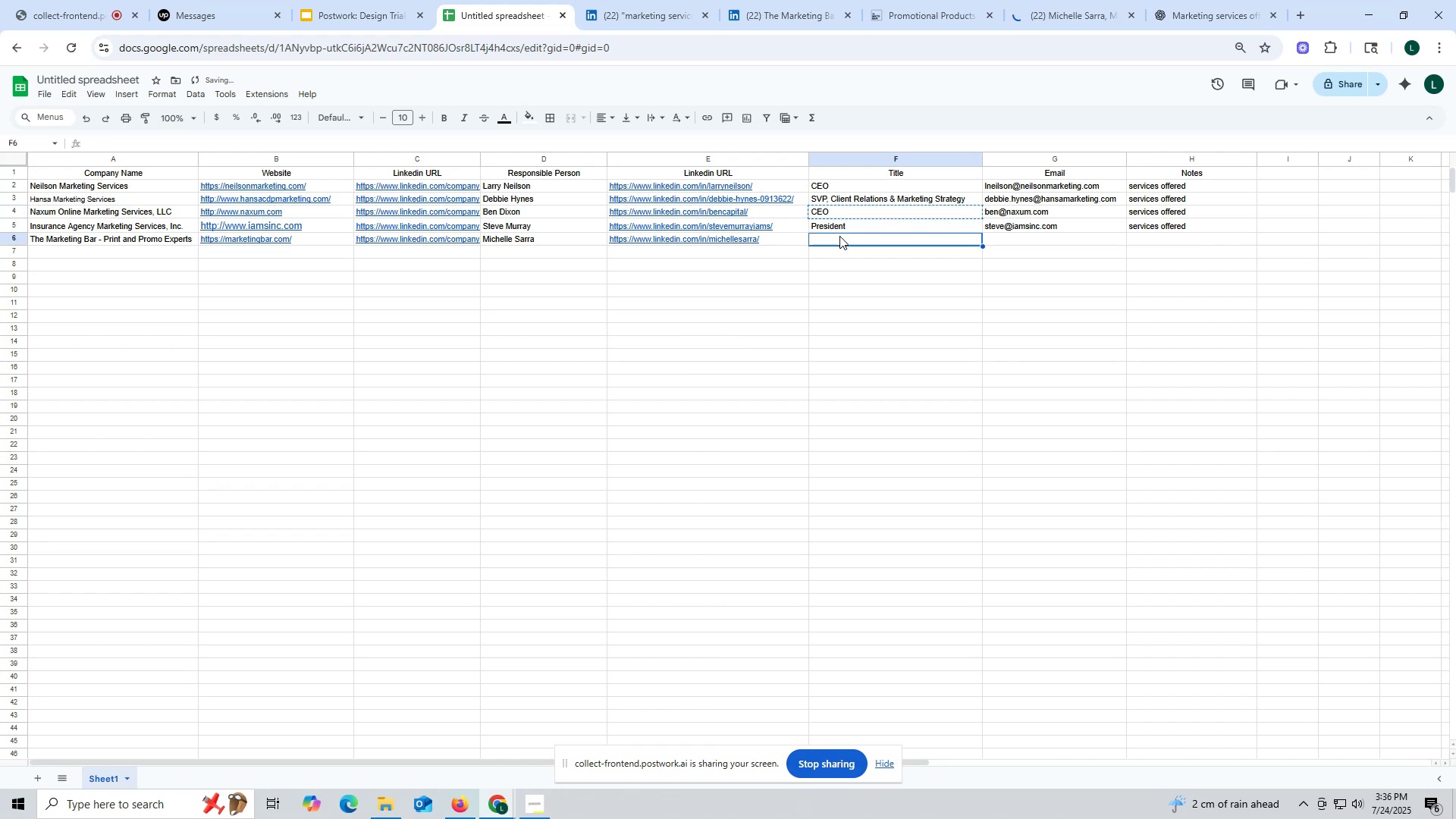 
key(Control+ControlLeft)
 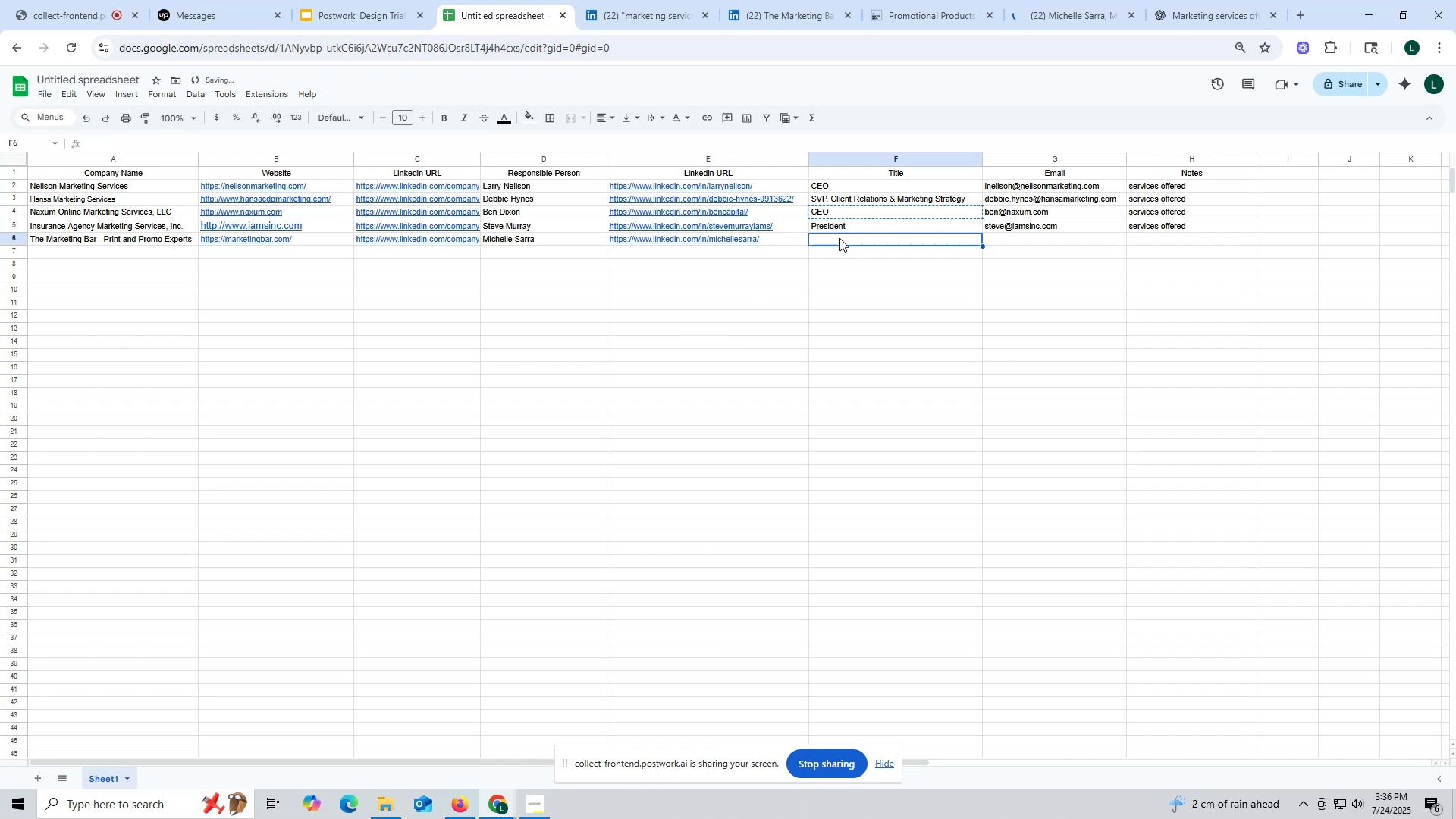 
key(Control+V)
 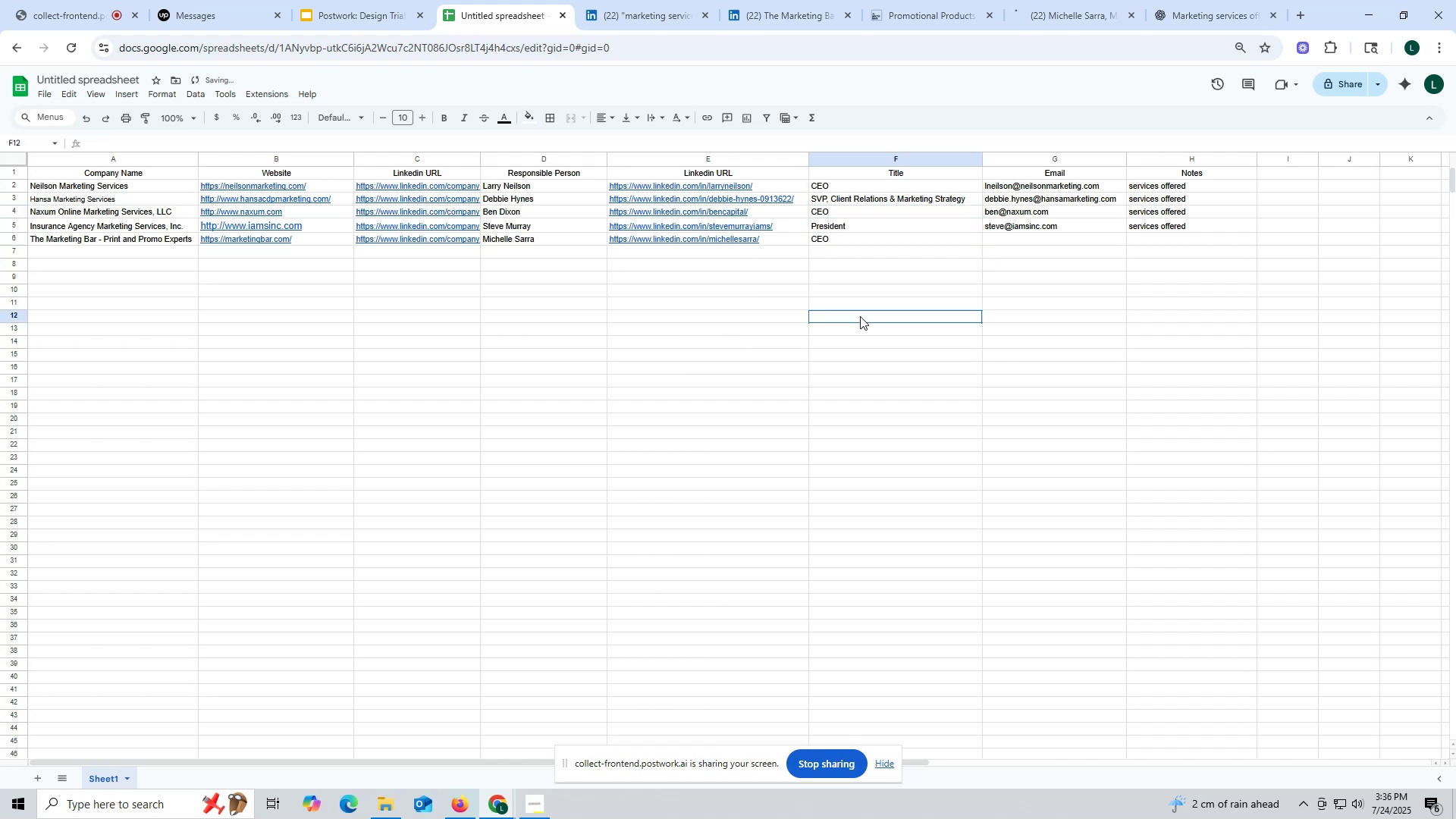 
double_click([860, 316])
 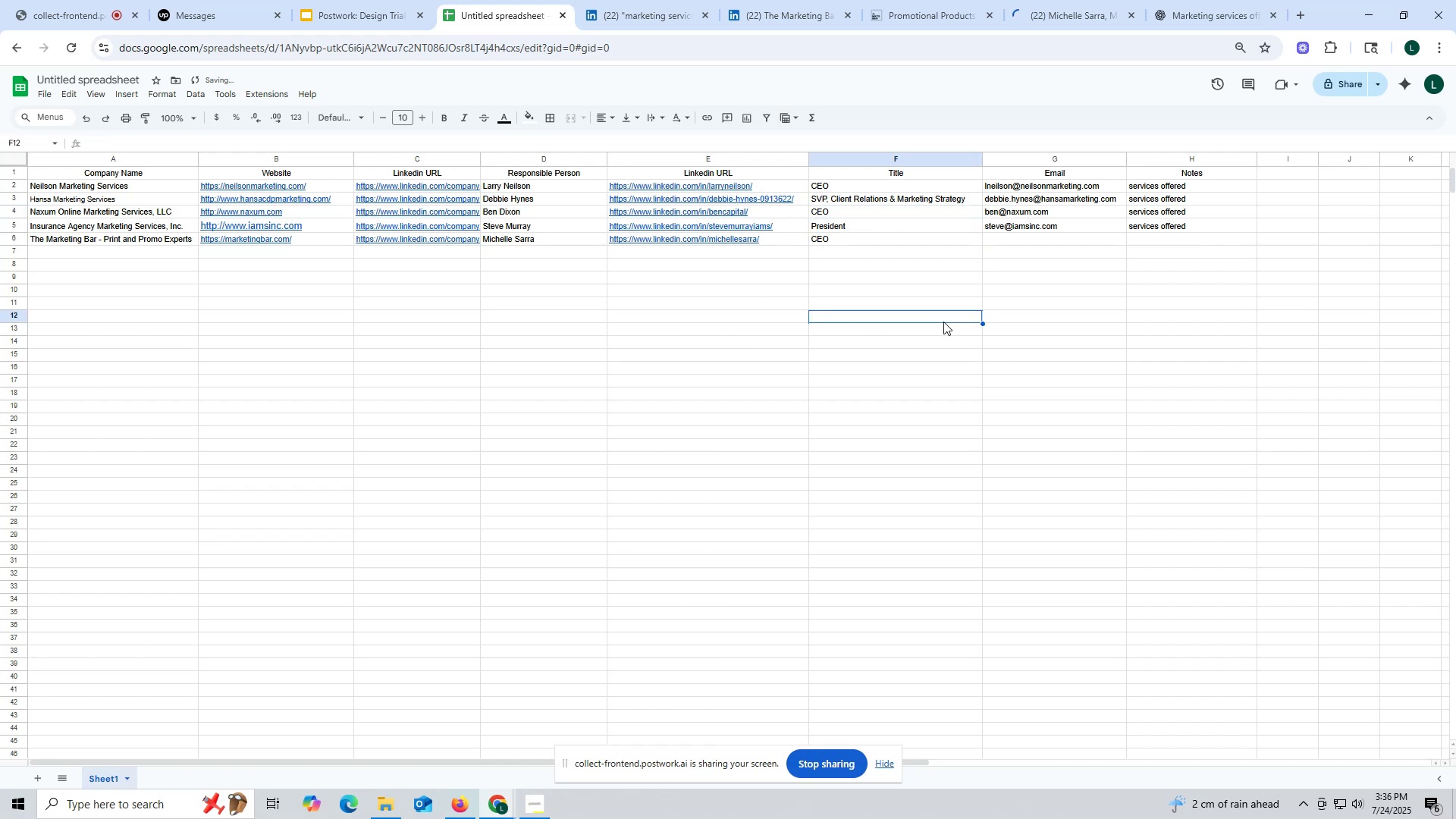 
left_click_drag(start_coordinate=[1074, 307], to_coordinate=[1078, 307])
 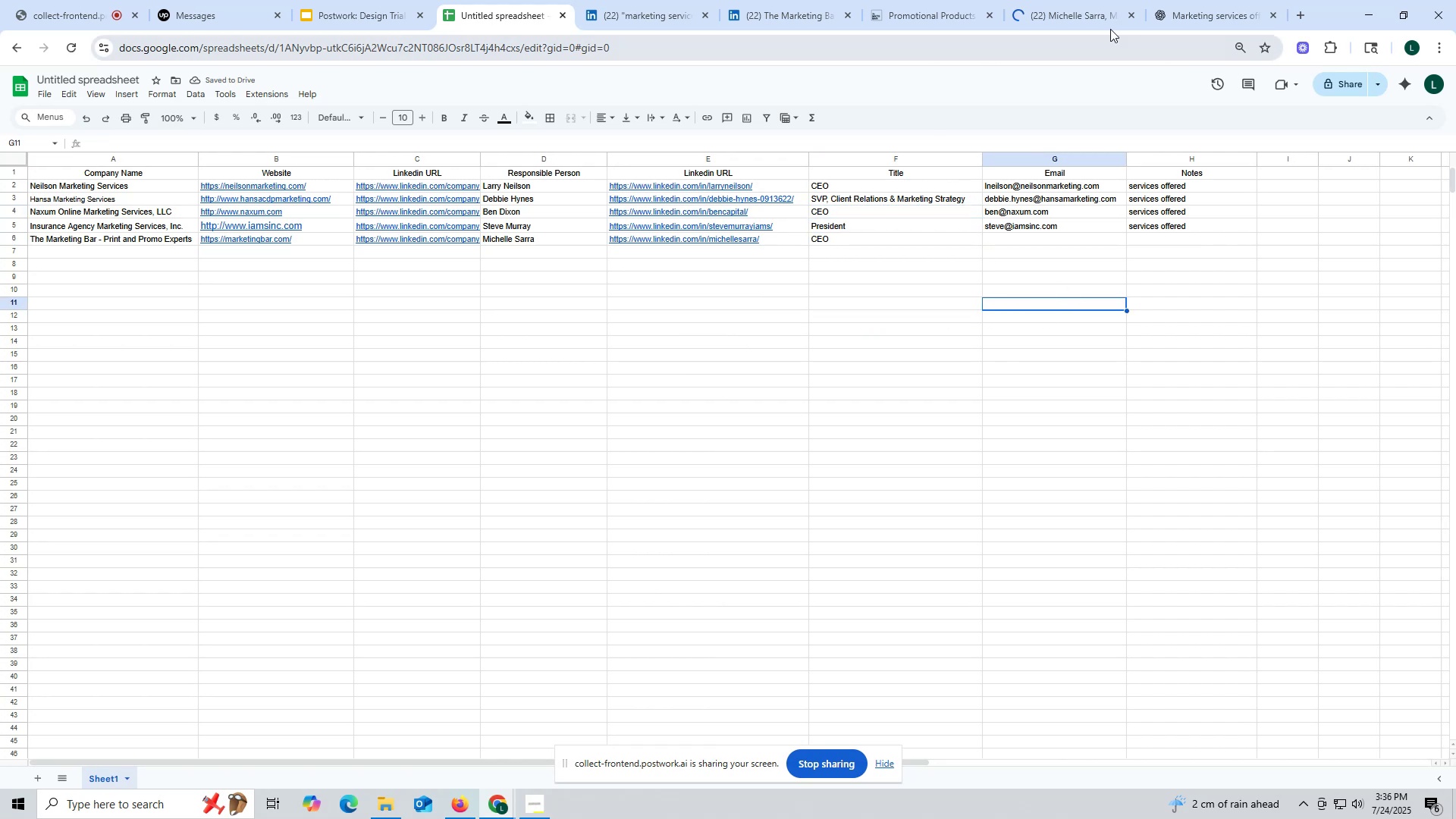 
left_click([1075, 11])
 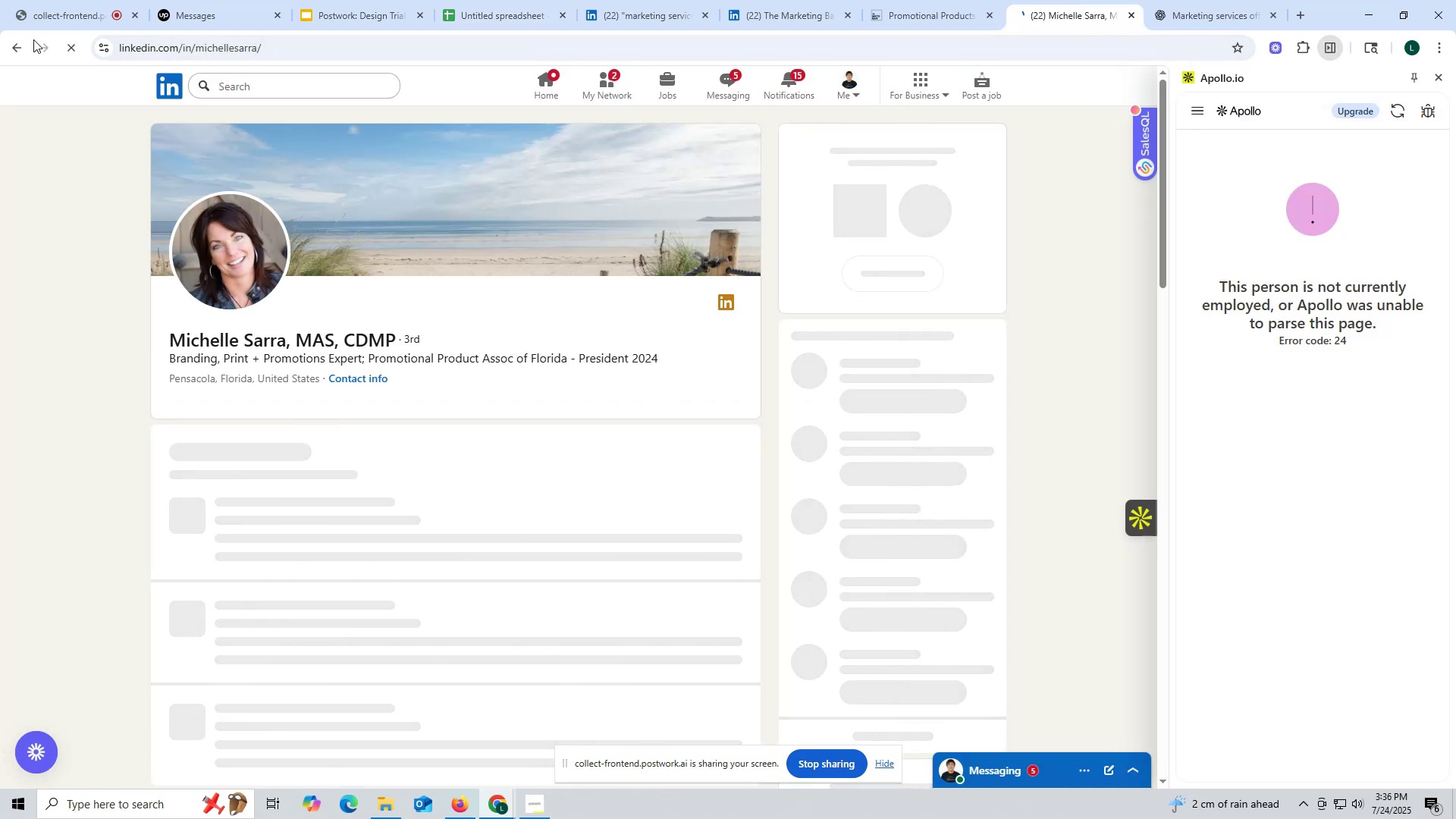 
left_click([20, 47])
 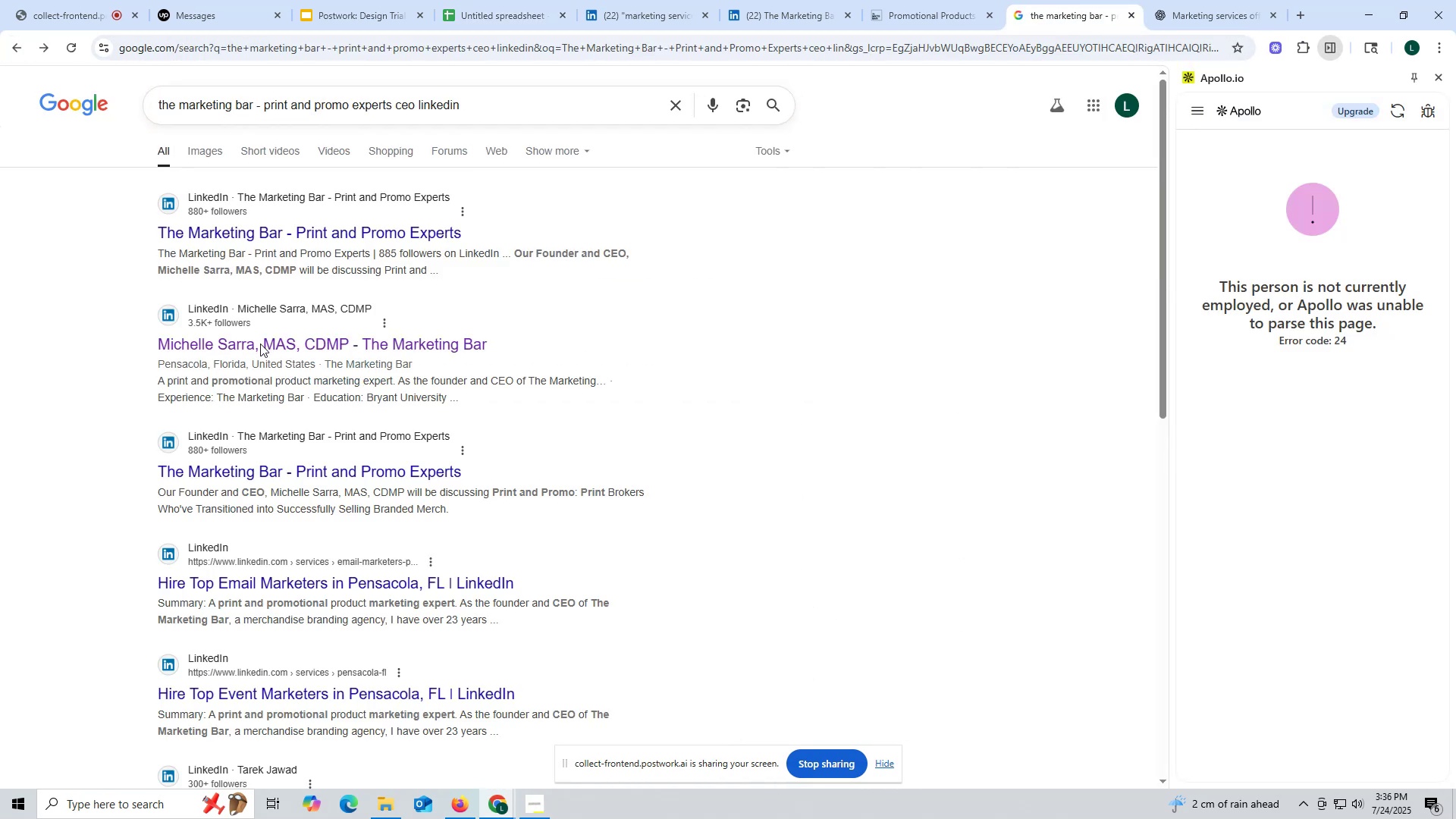 
left_click([262, 347])
 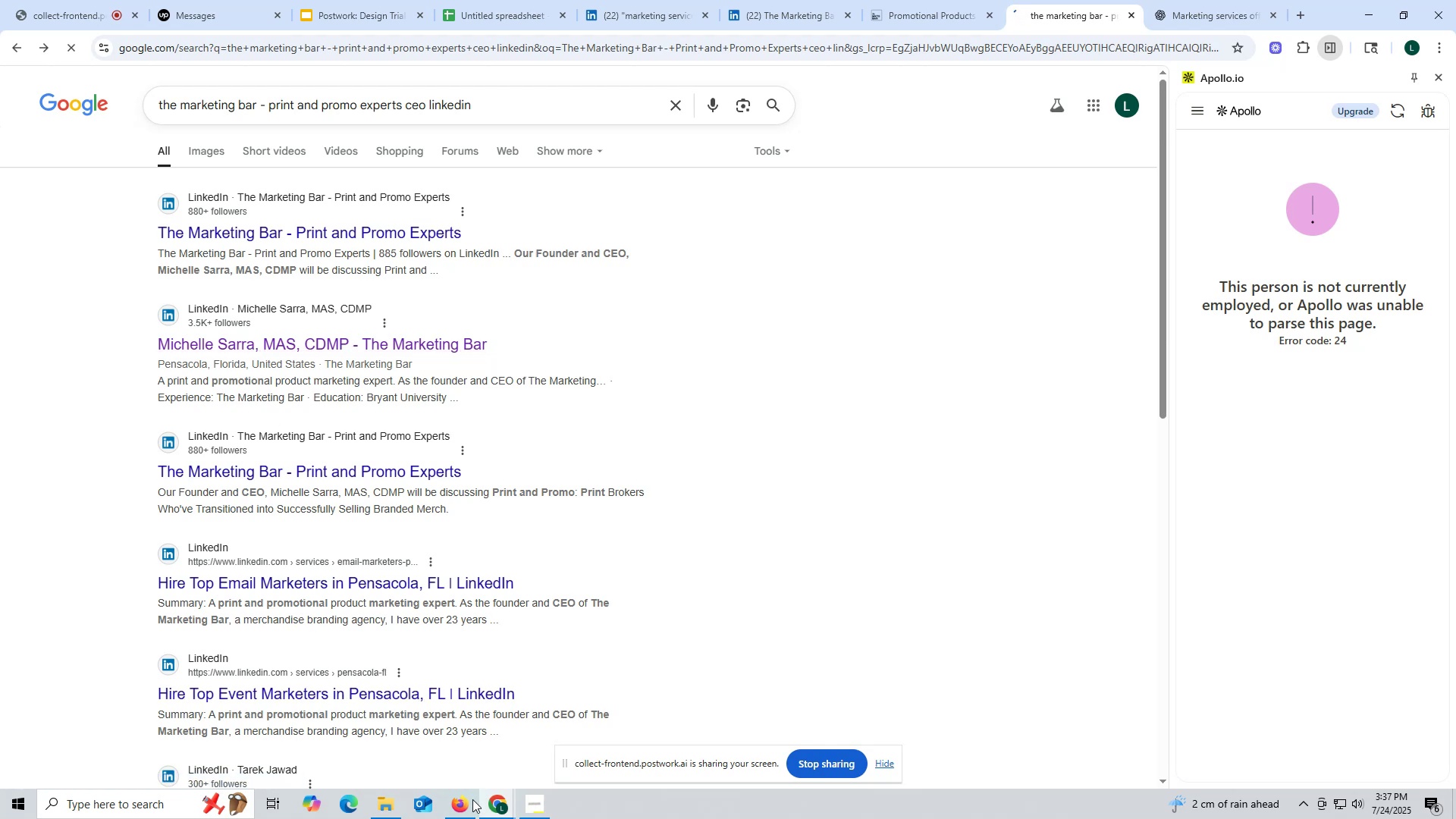 
wait(5.54)
 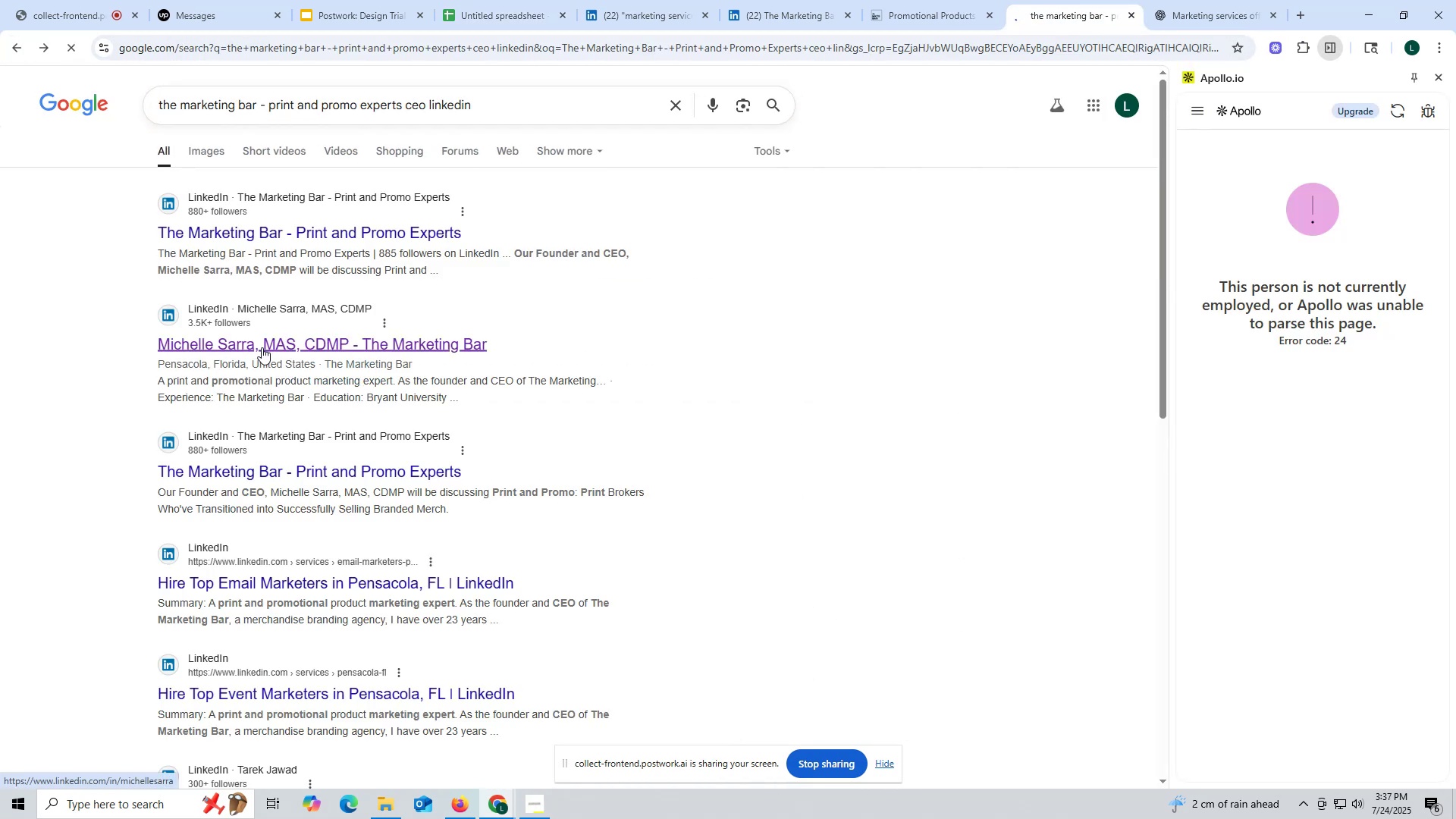 
left_click([466, 807])
 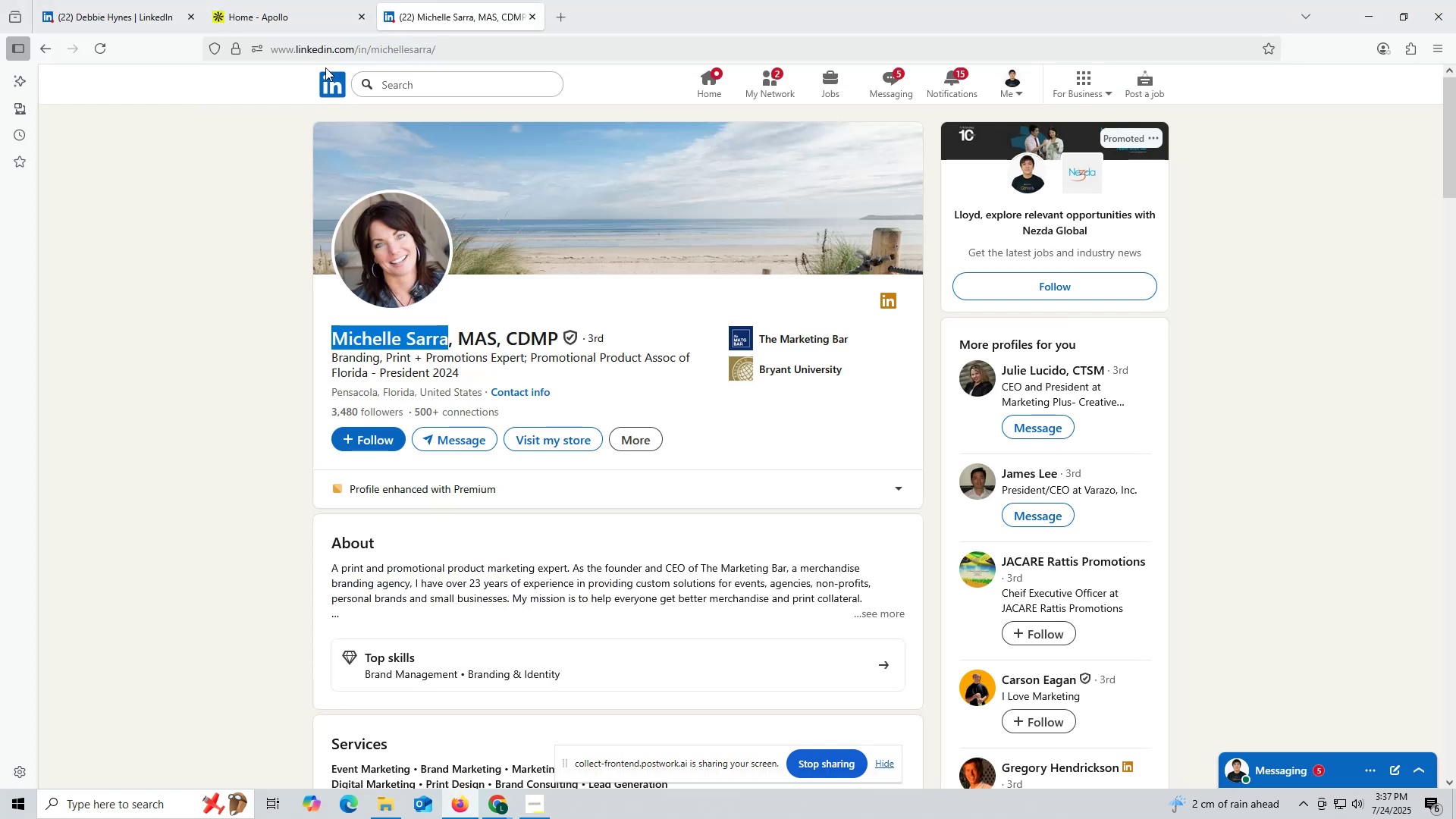 
left_click([268, 26])
 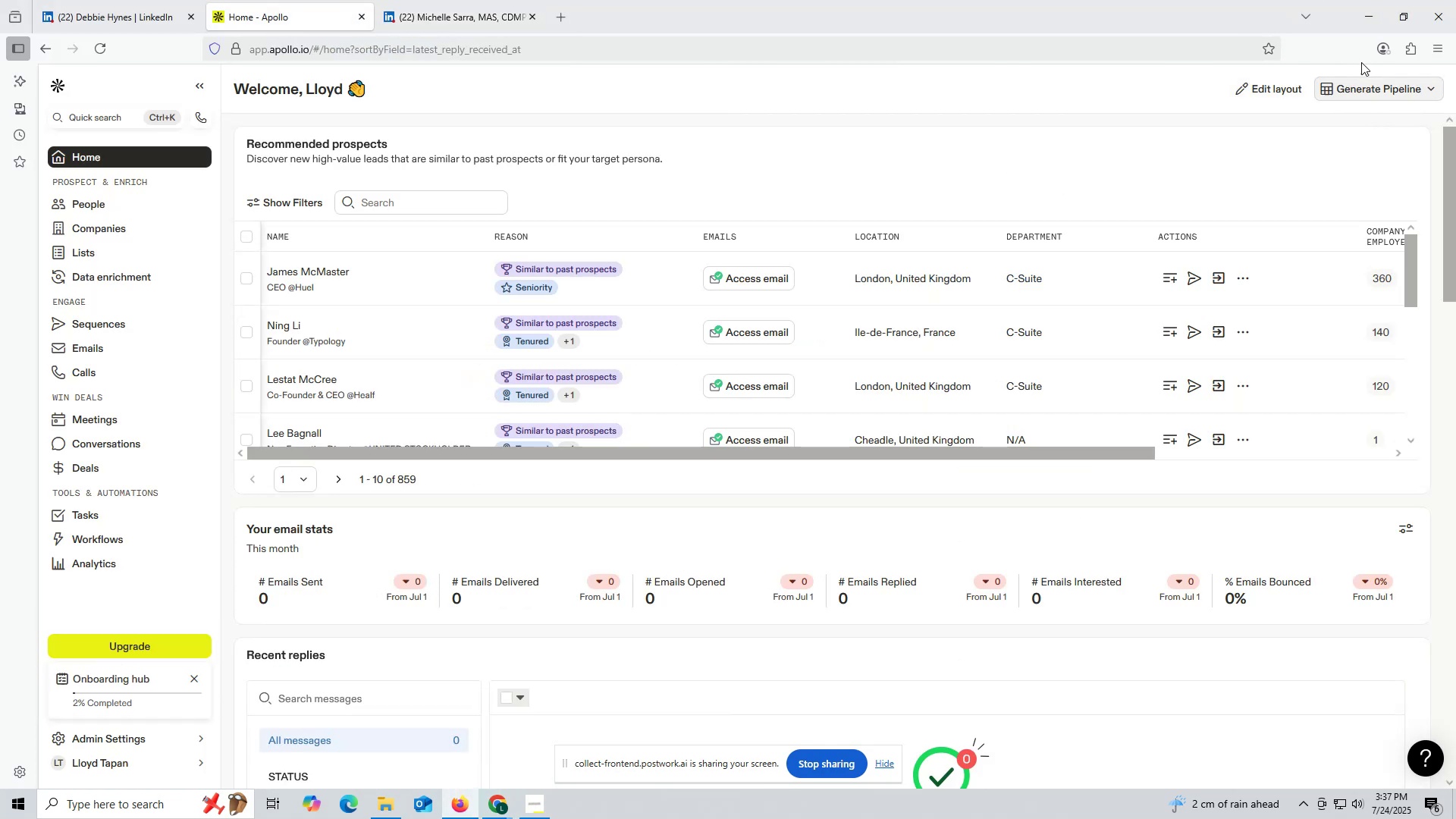 
wait(5.49)
 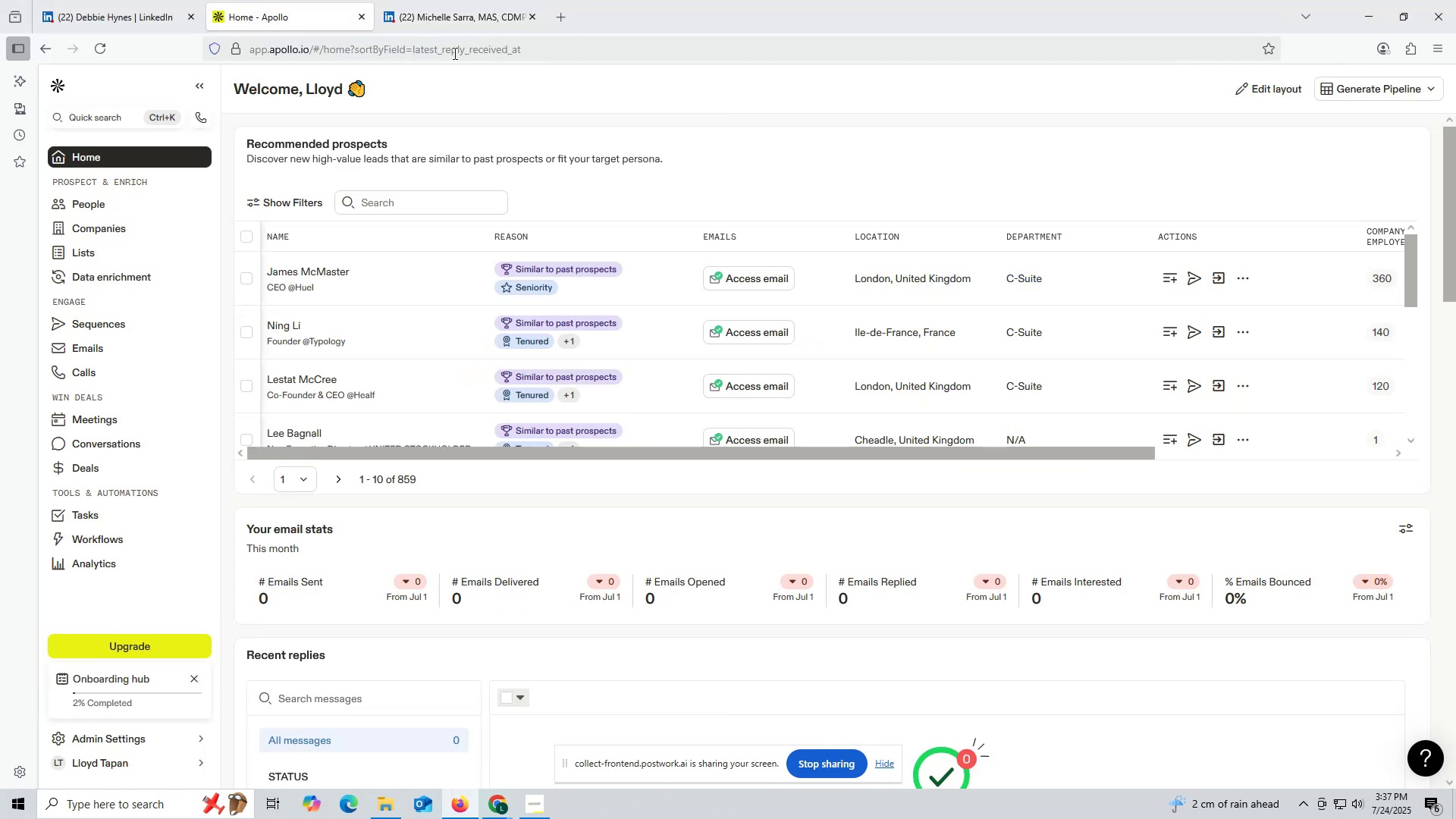 
left_click([1414, 52])
 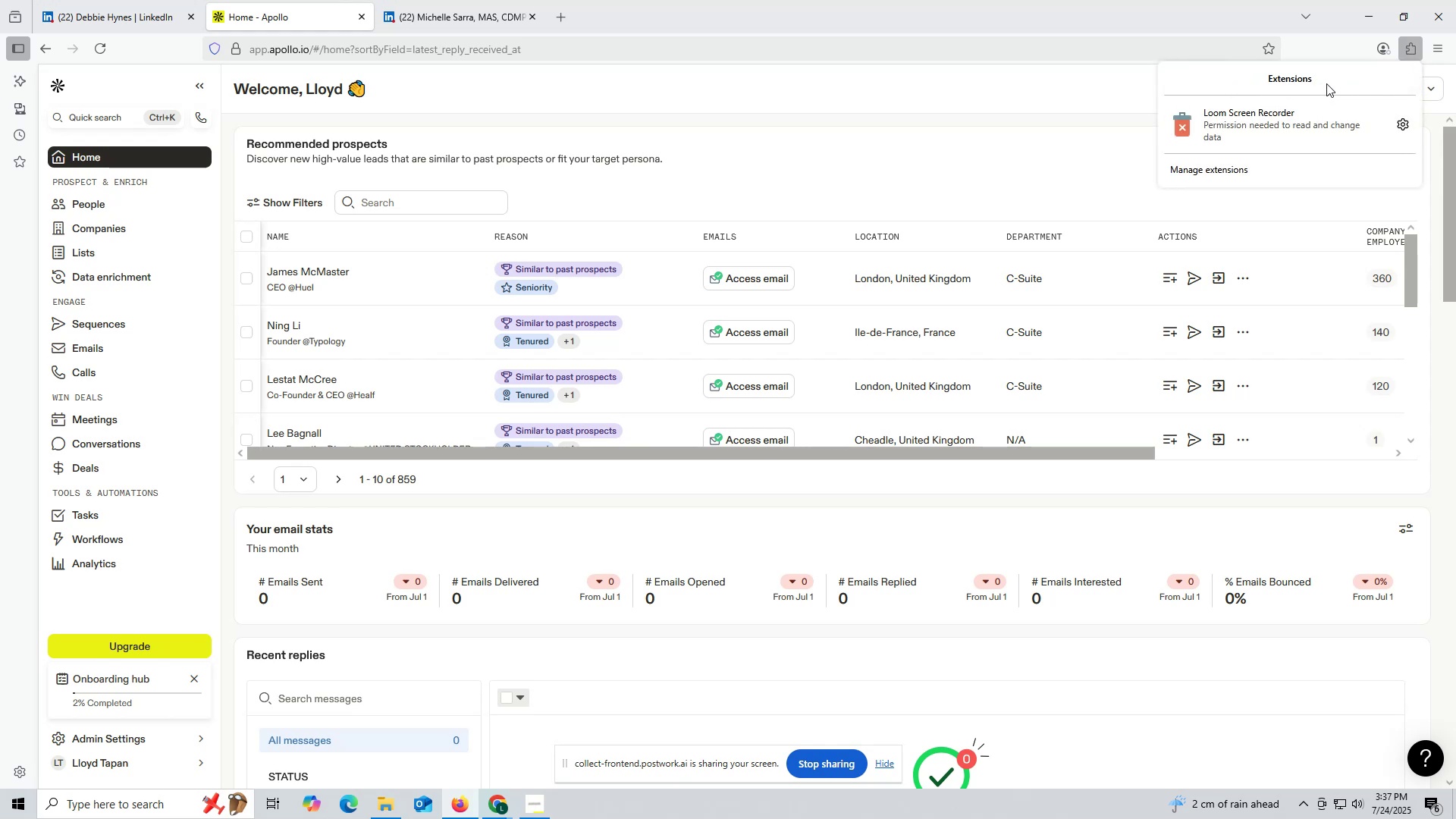 
left_click([1299, 83])
 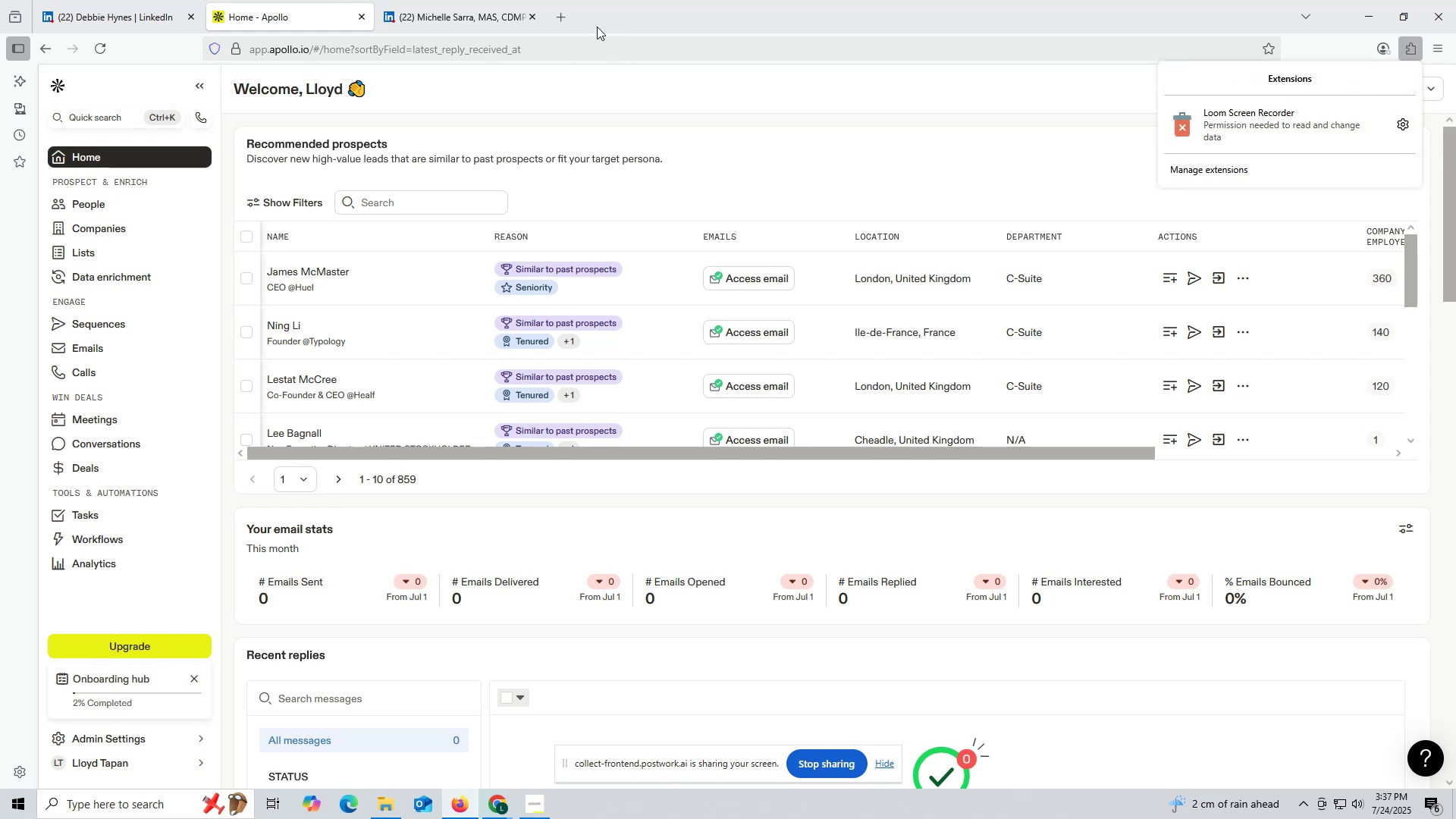 
left_click([567, 19])
 